 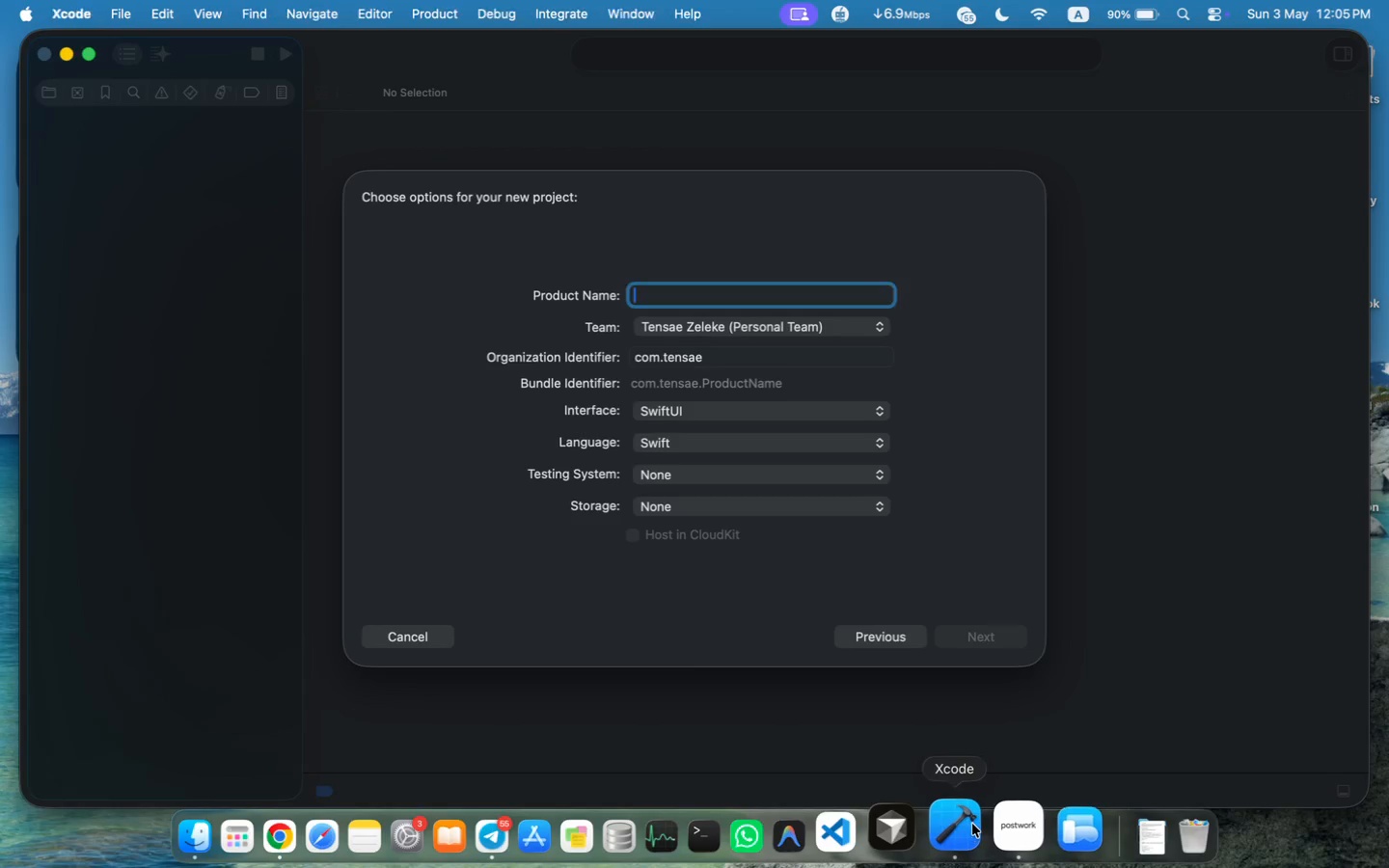 
hold_key(key=ShiftLeft, duration=1.41)
 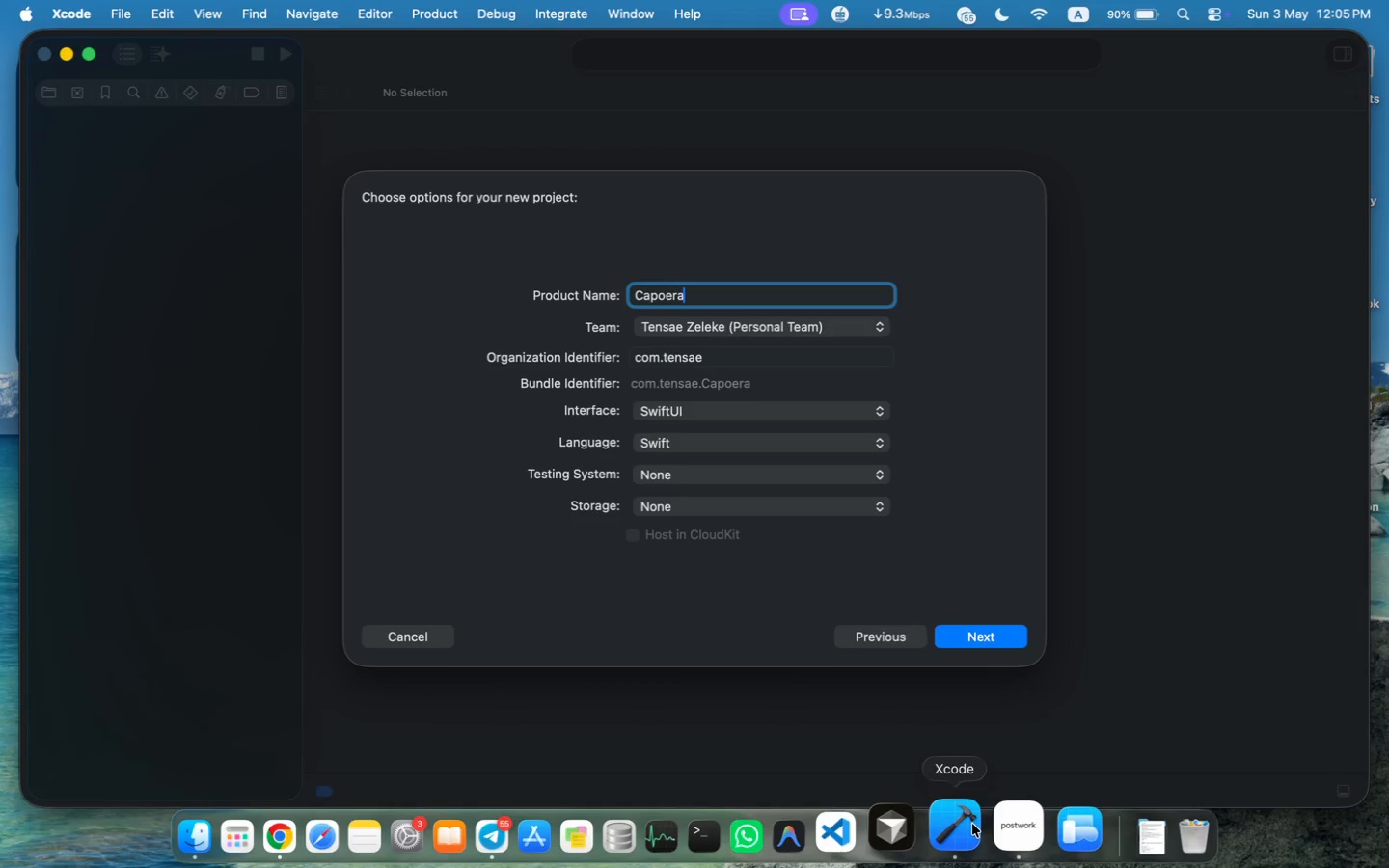 
hold_key(key=ShiftLeft, duration=0.7)
 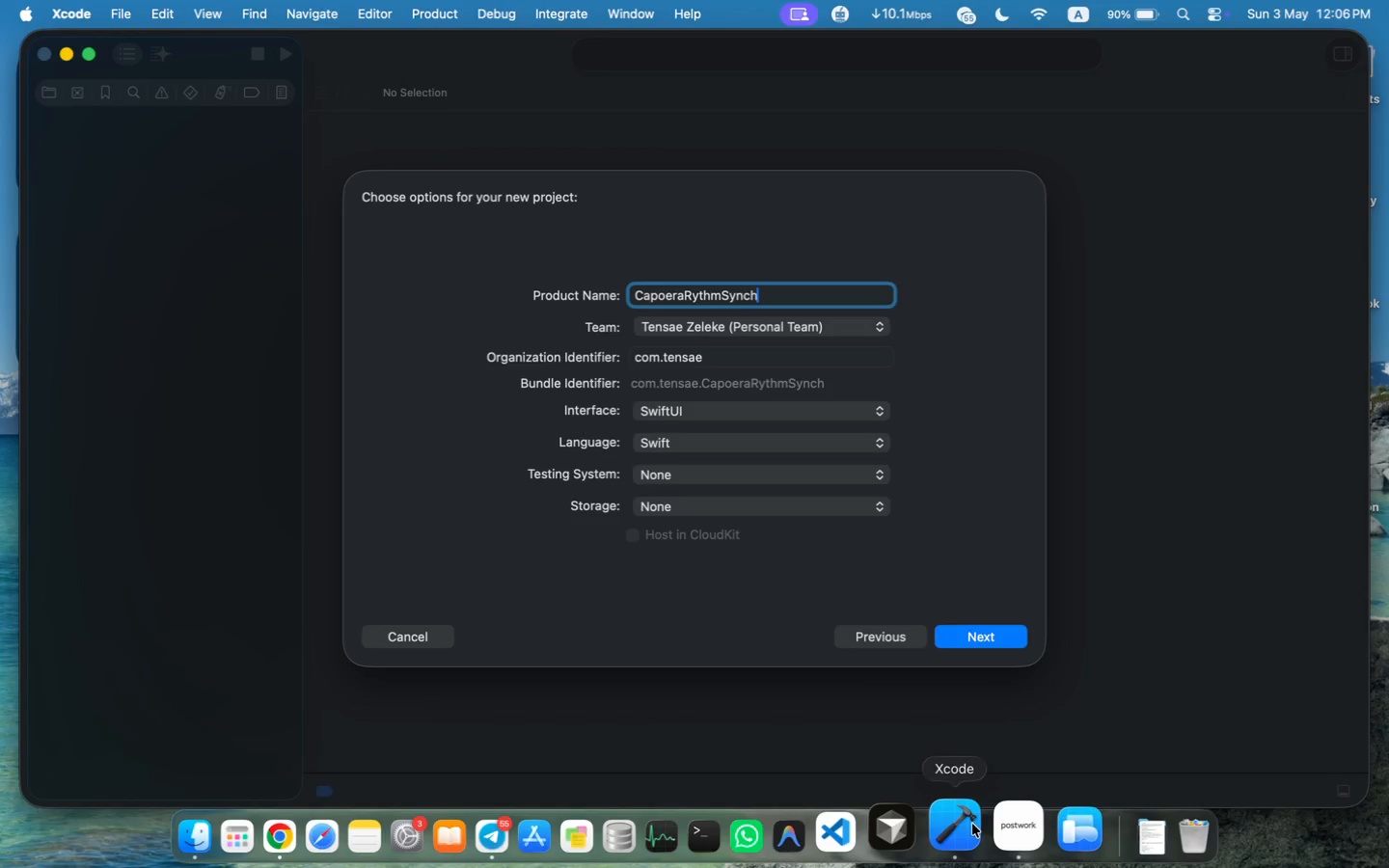 
wait(6.26)
 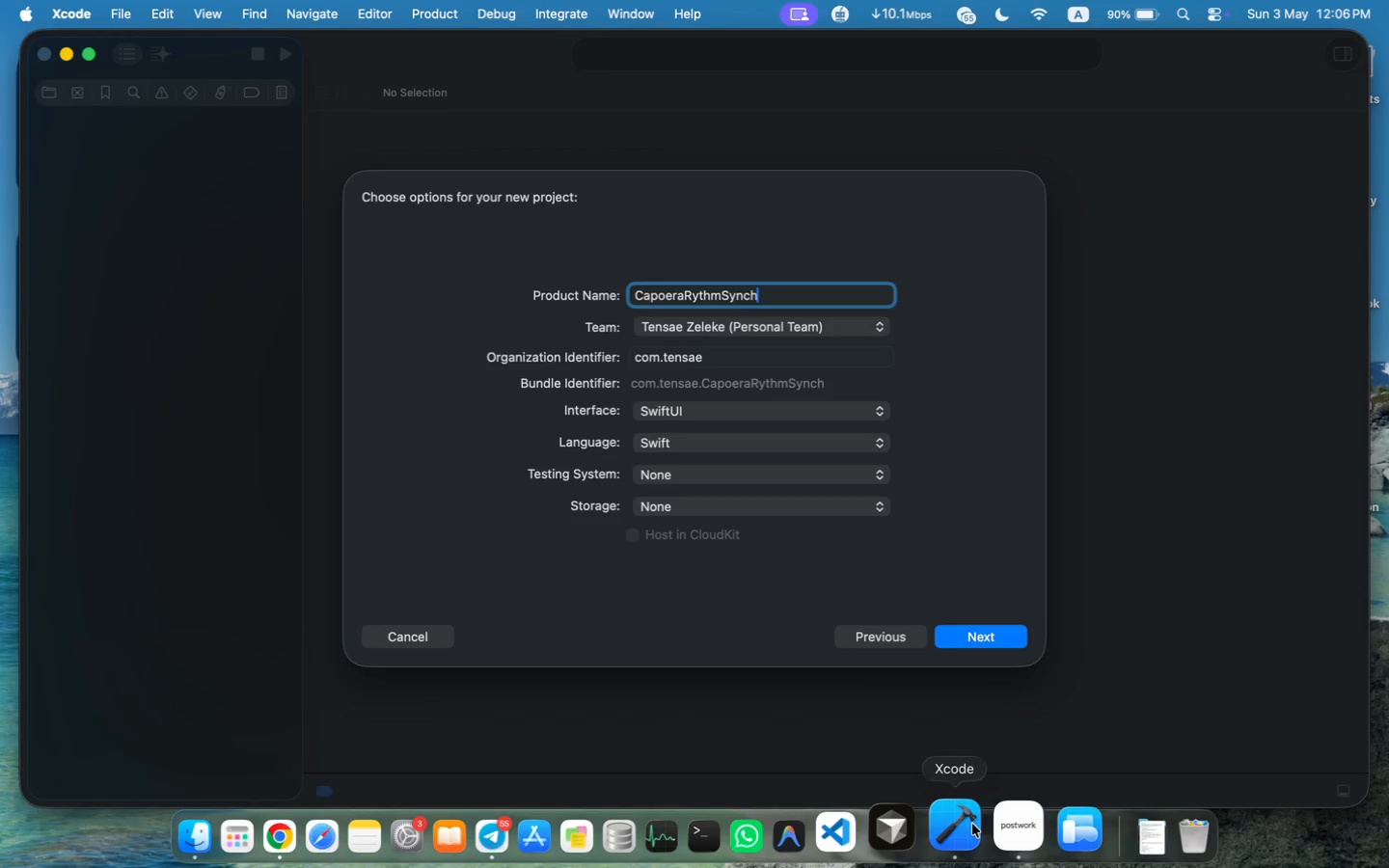 
left_click([1004, 633])
 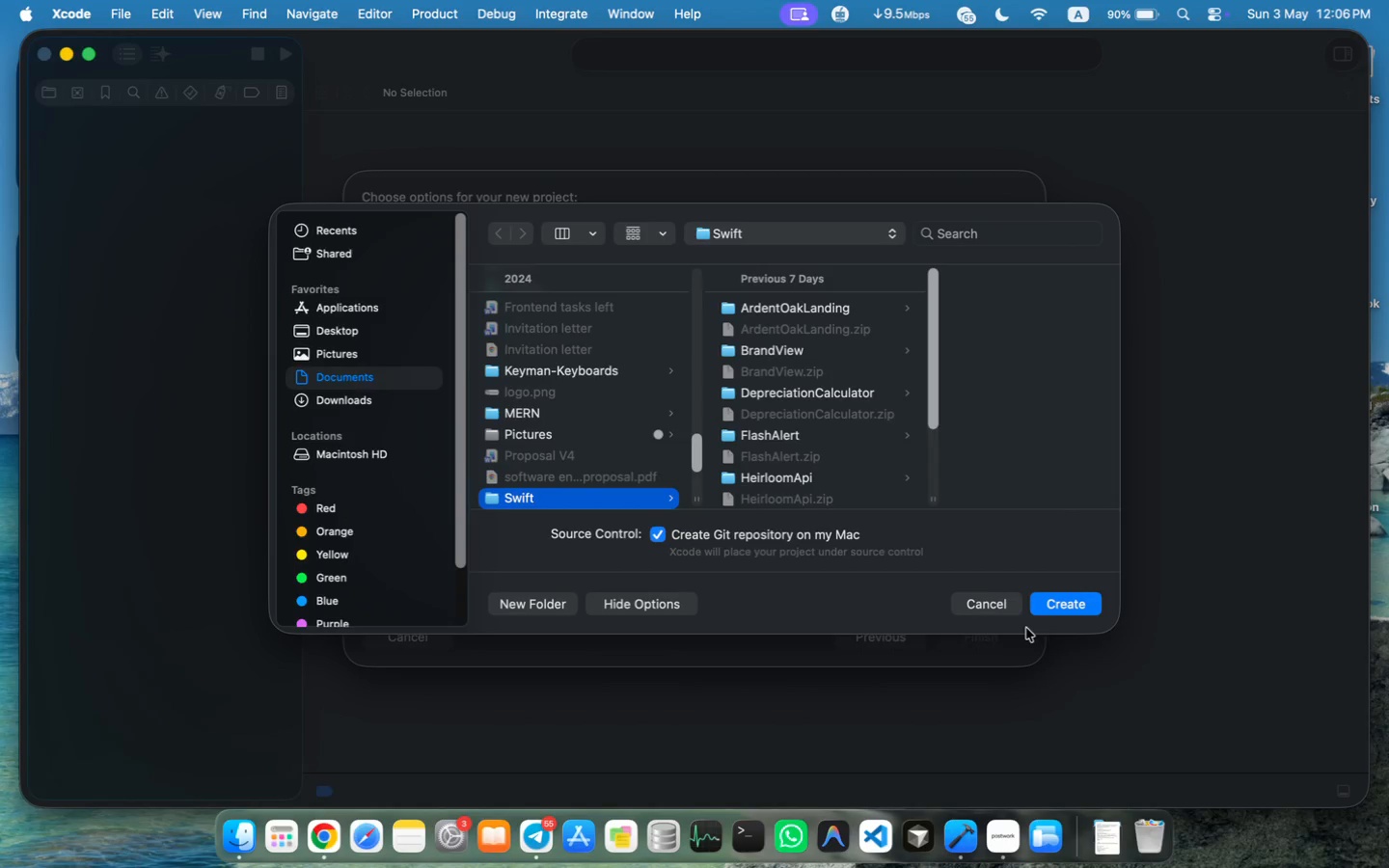 
left_click([1059, 608])
 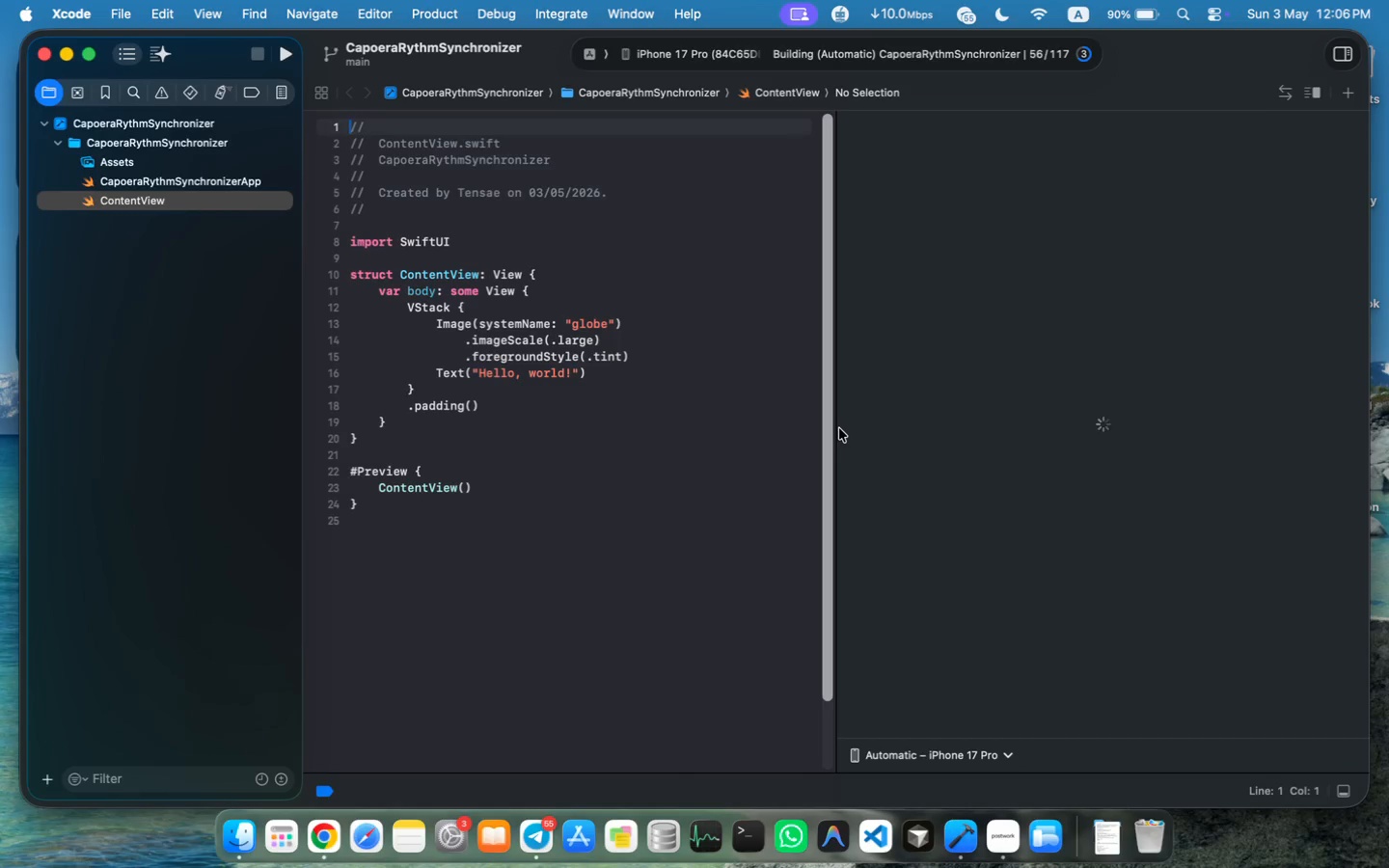 
wait(18.48)
 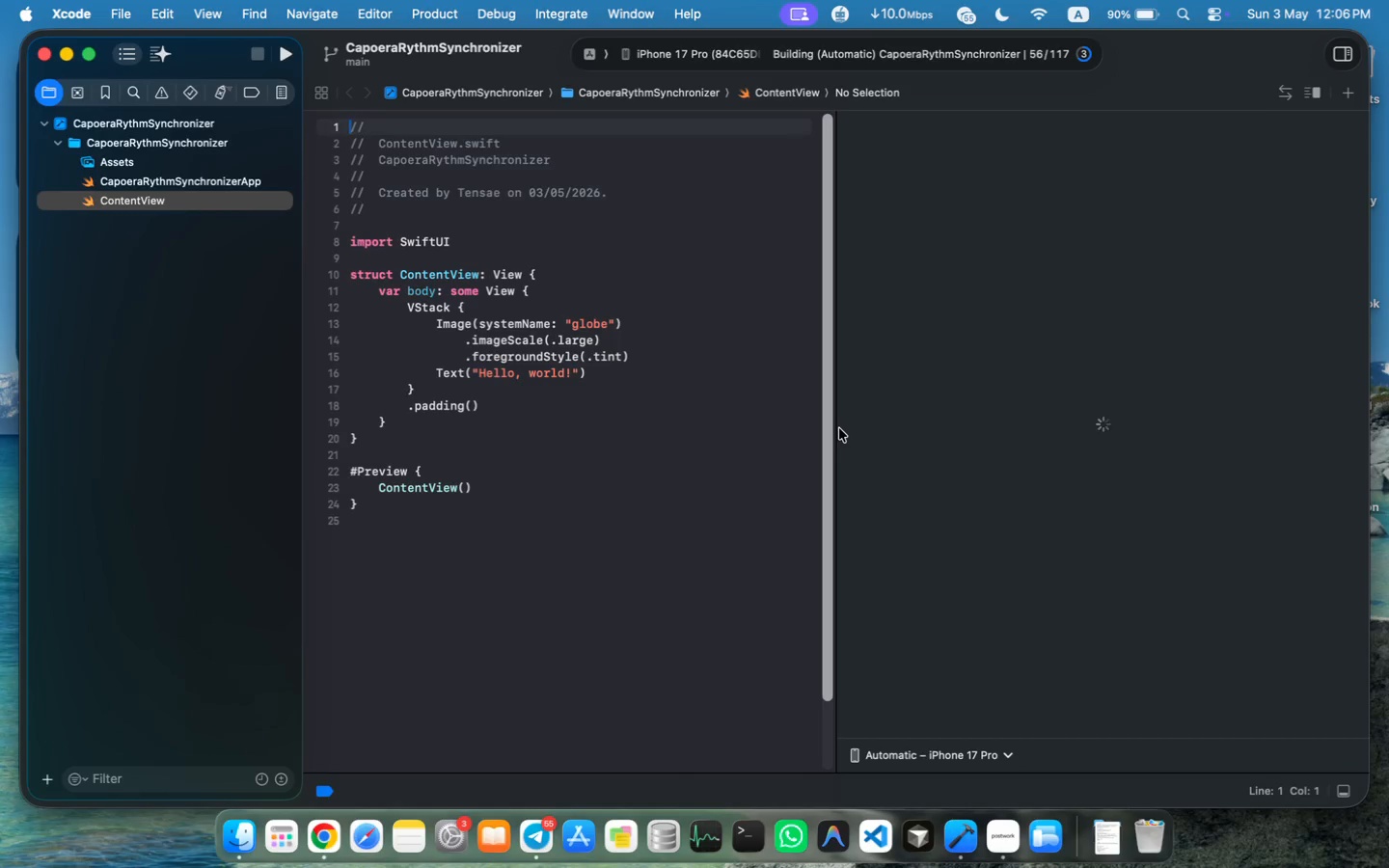 
left_click([878, 474])
 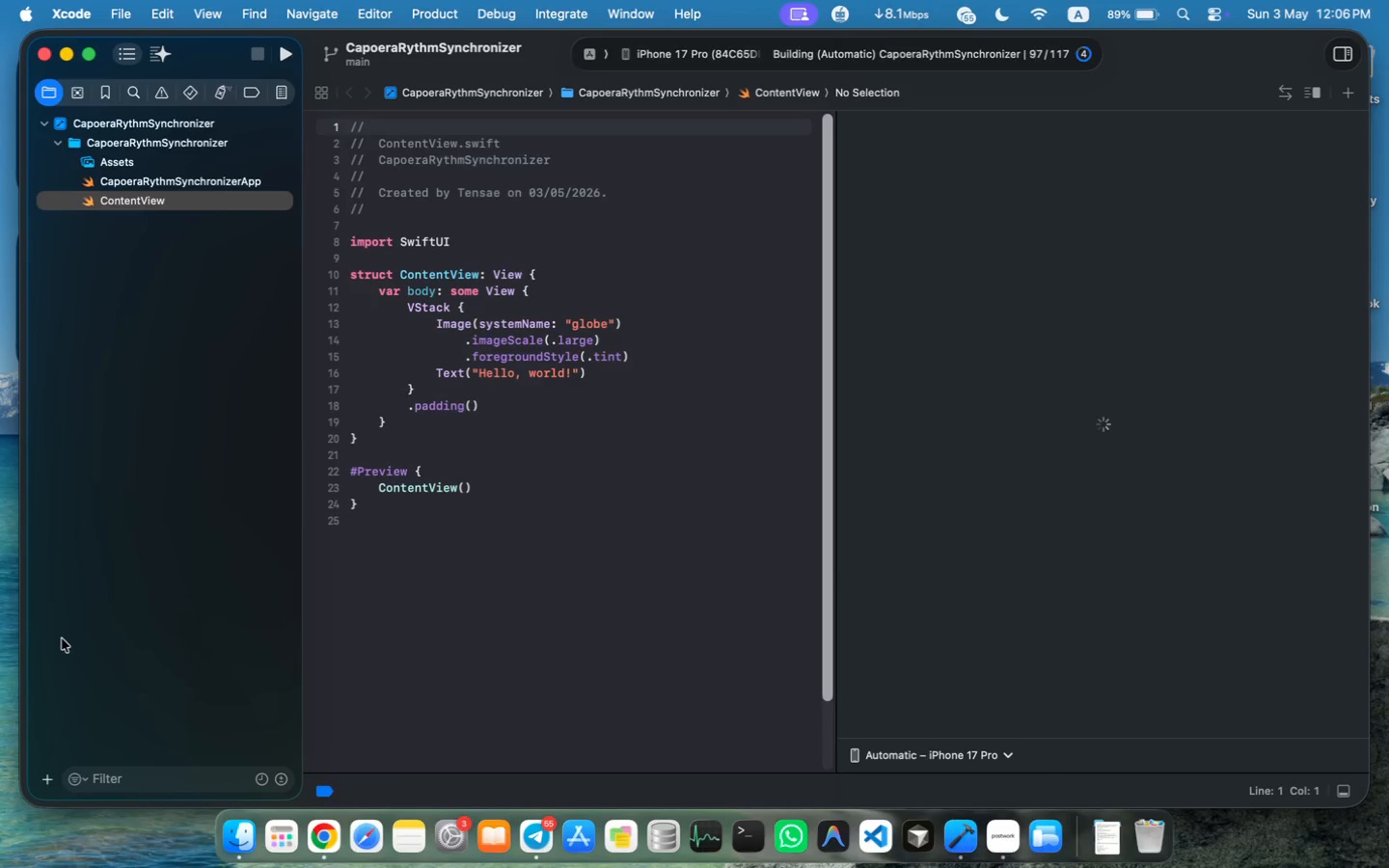 
left_click([669, 479])
 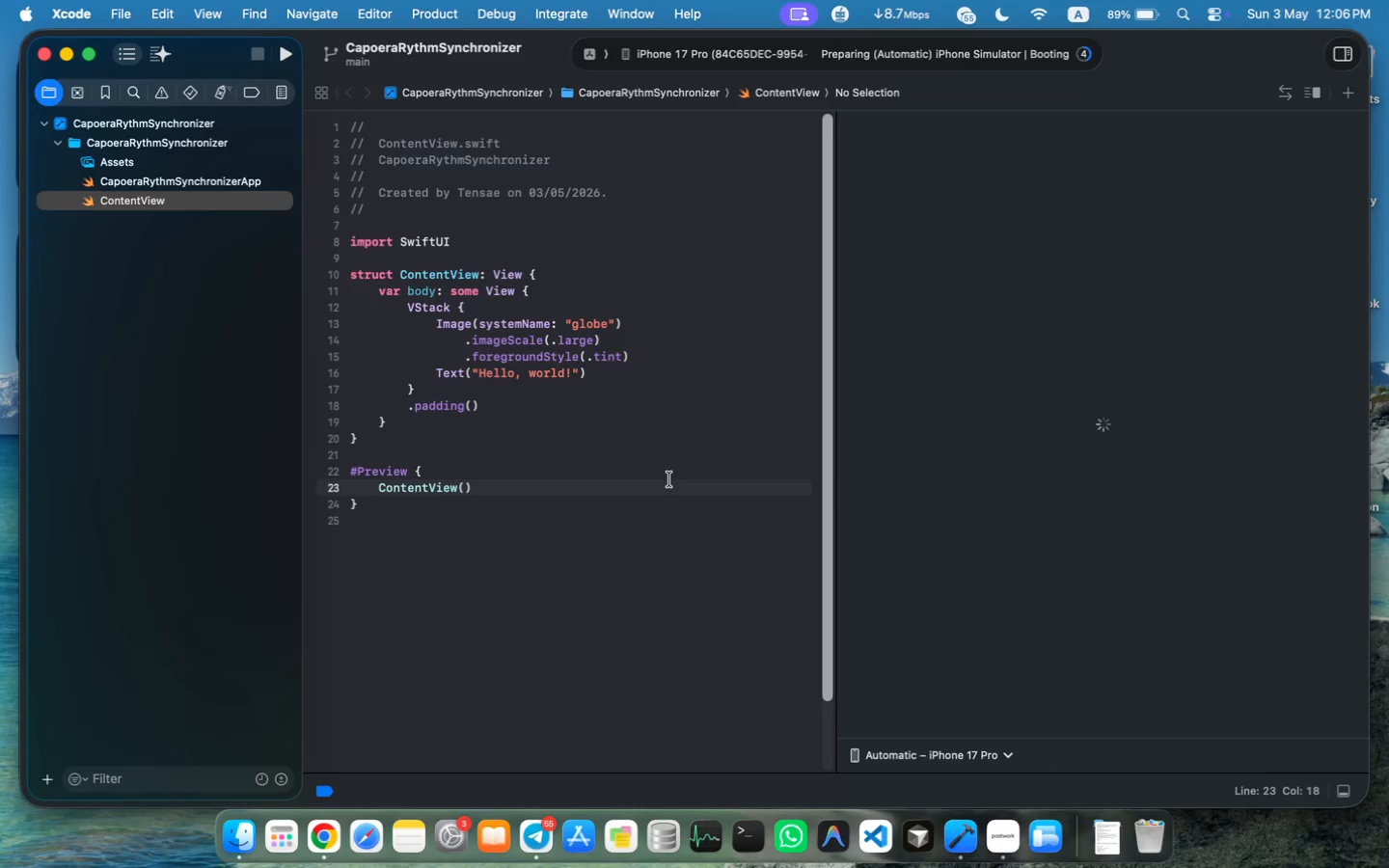 
wait(14.51)
 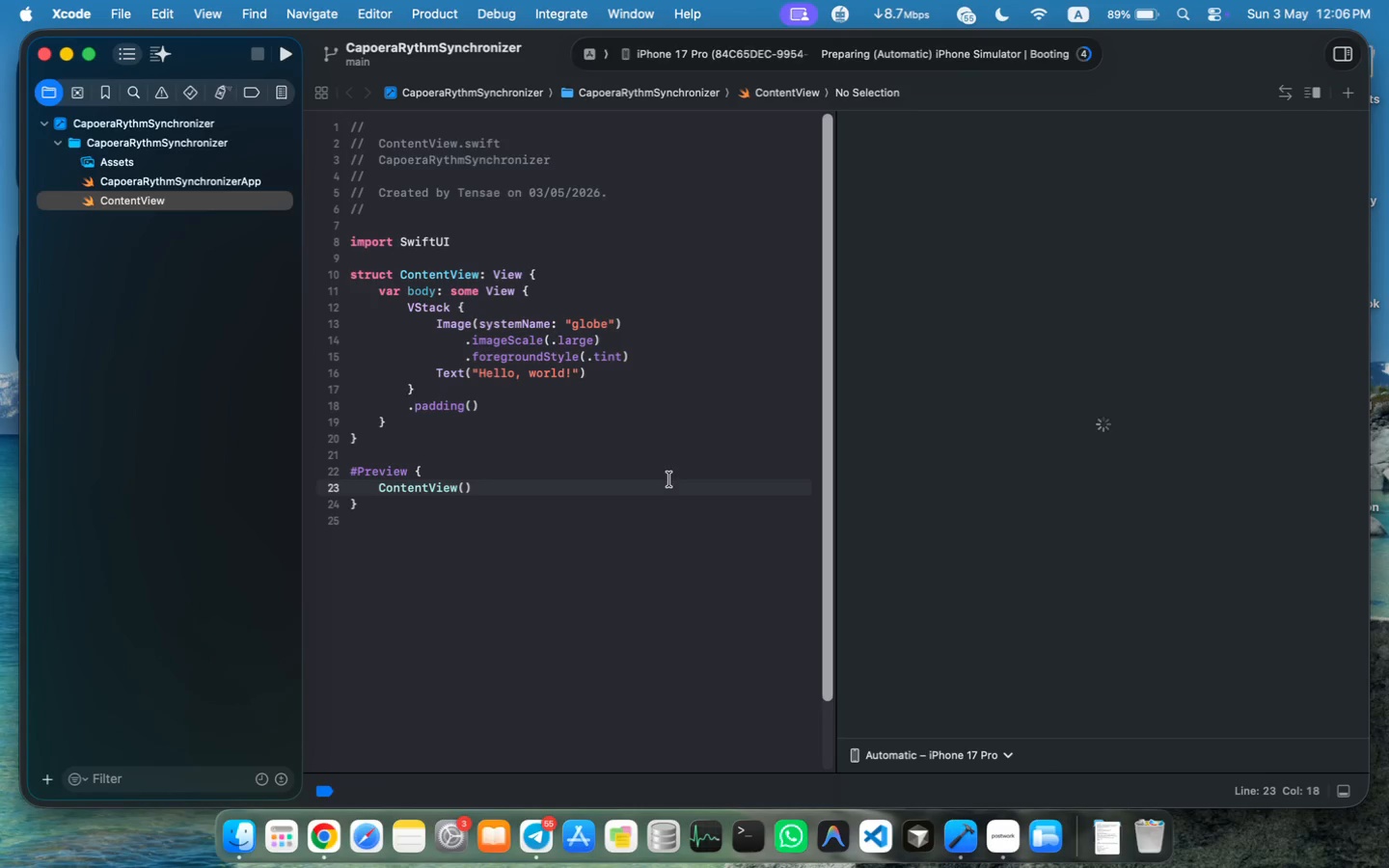 
right_click([133, 144])
 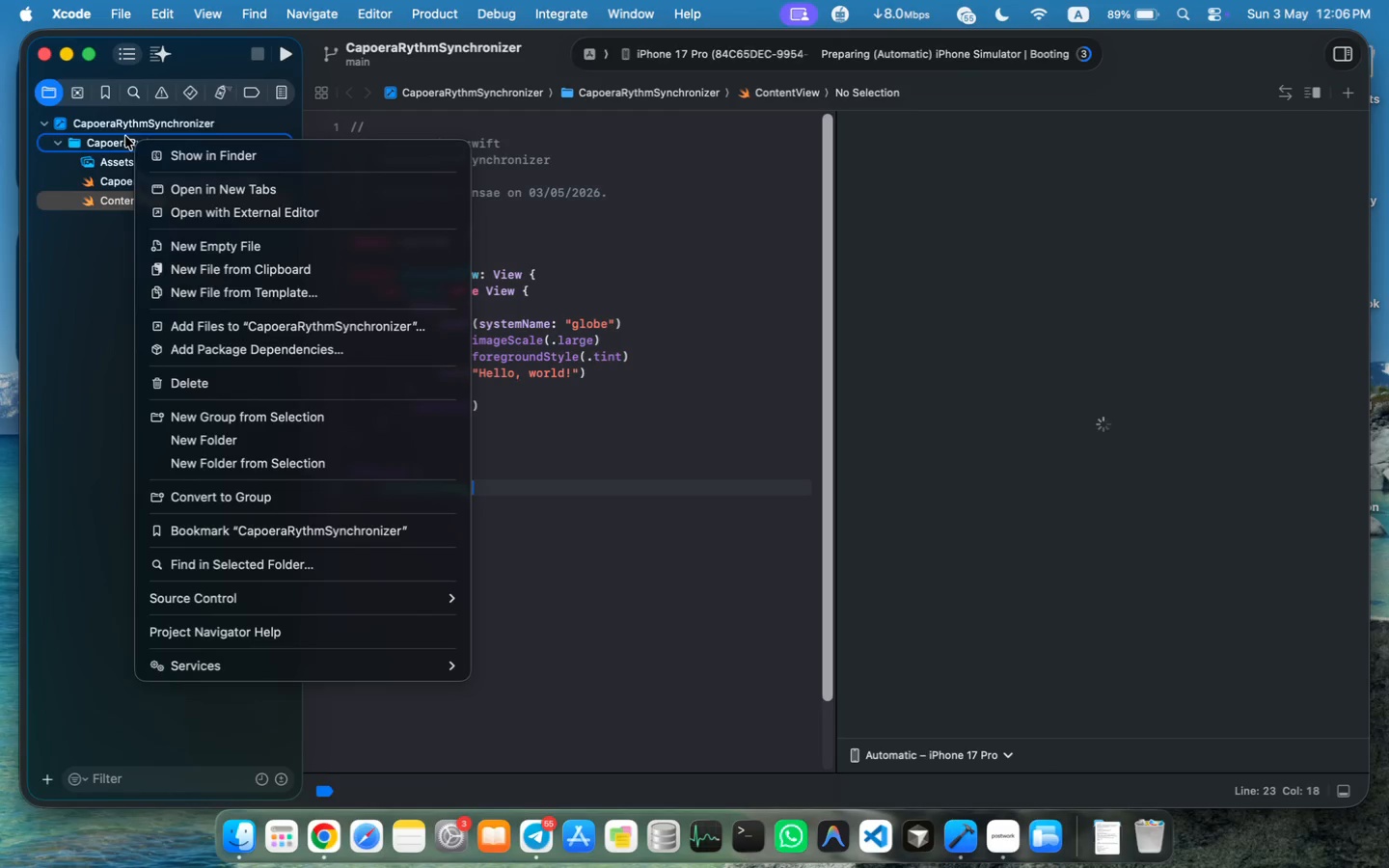 
left_click([201, 437])
 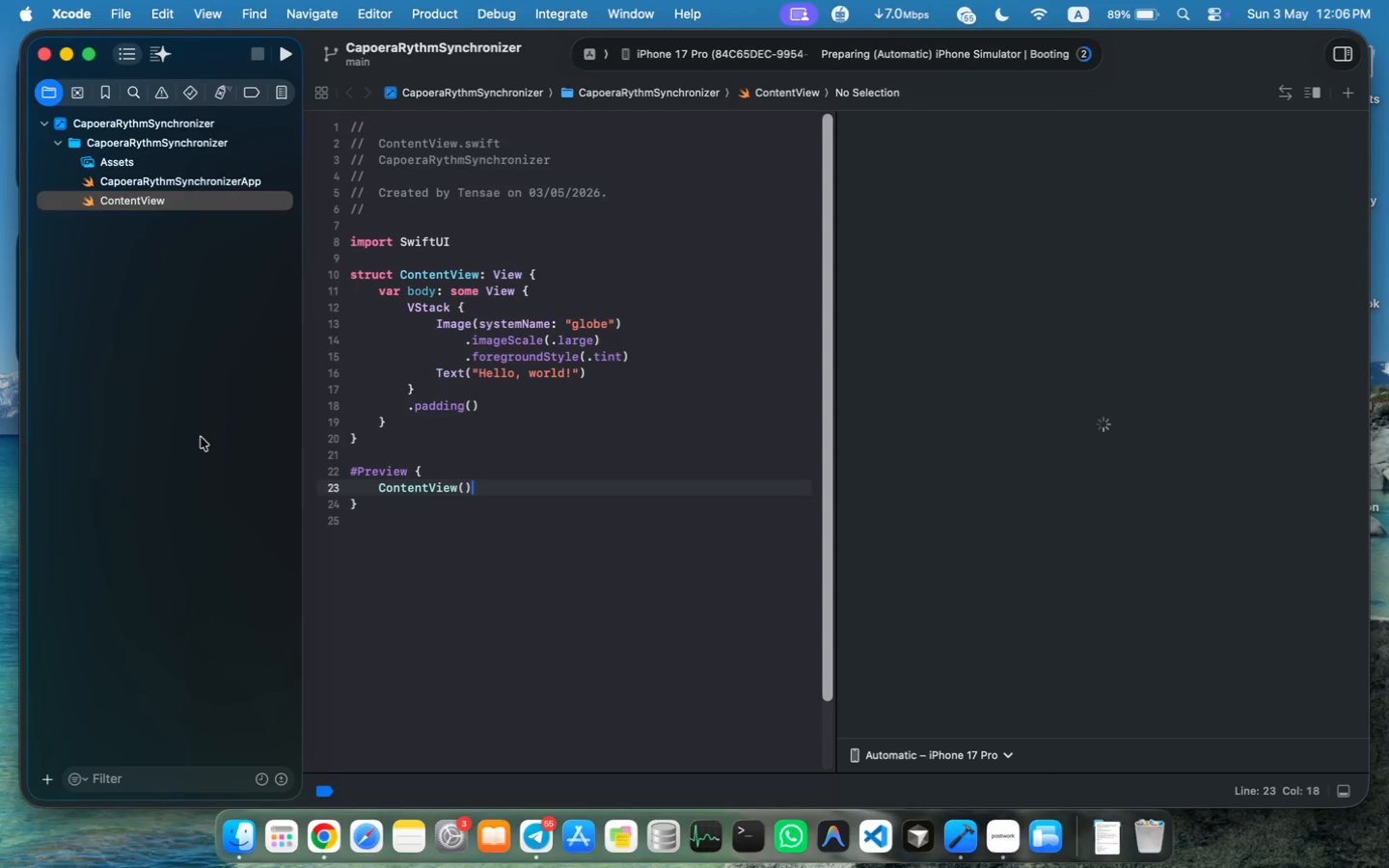 
type(App)
 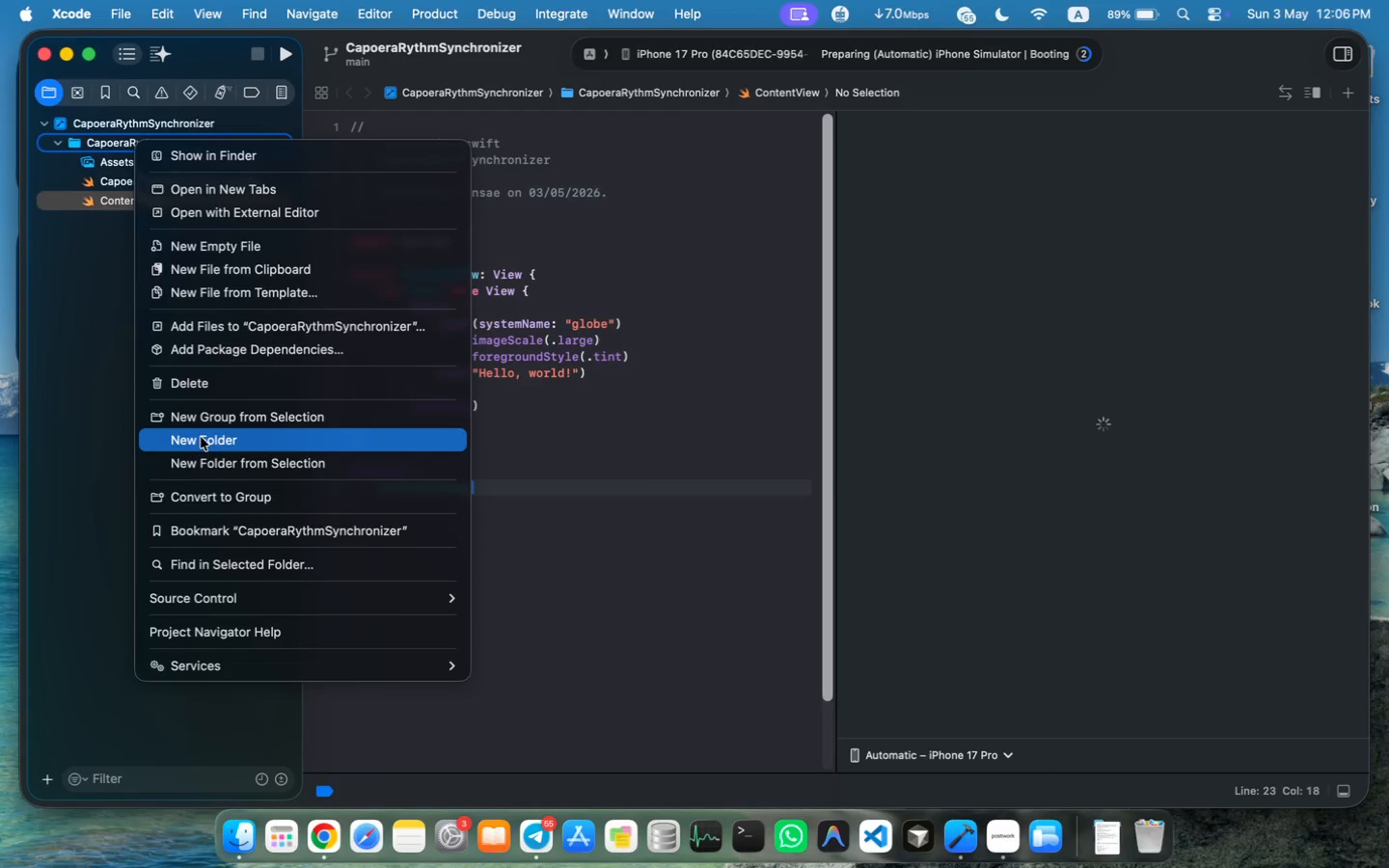 
key(Enter)
 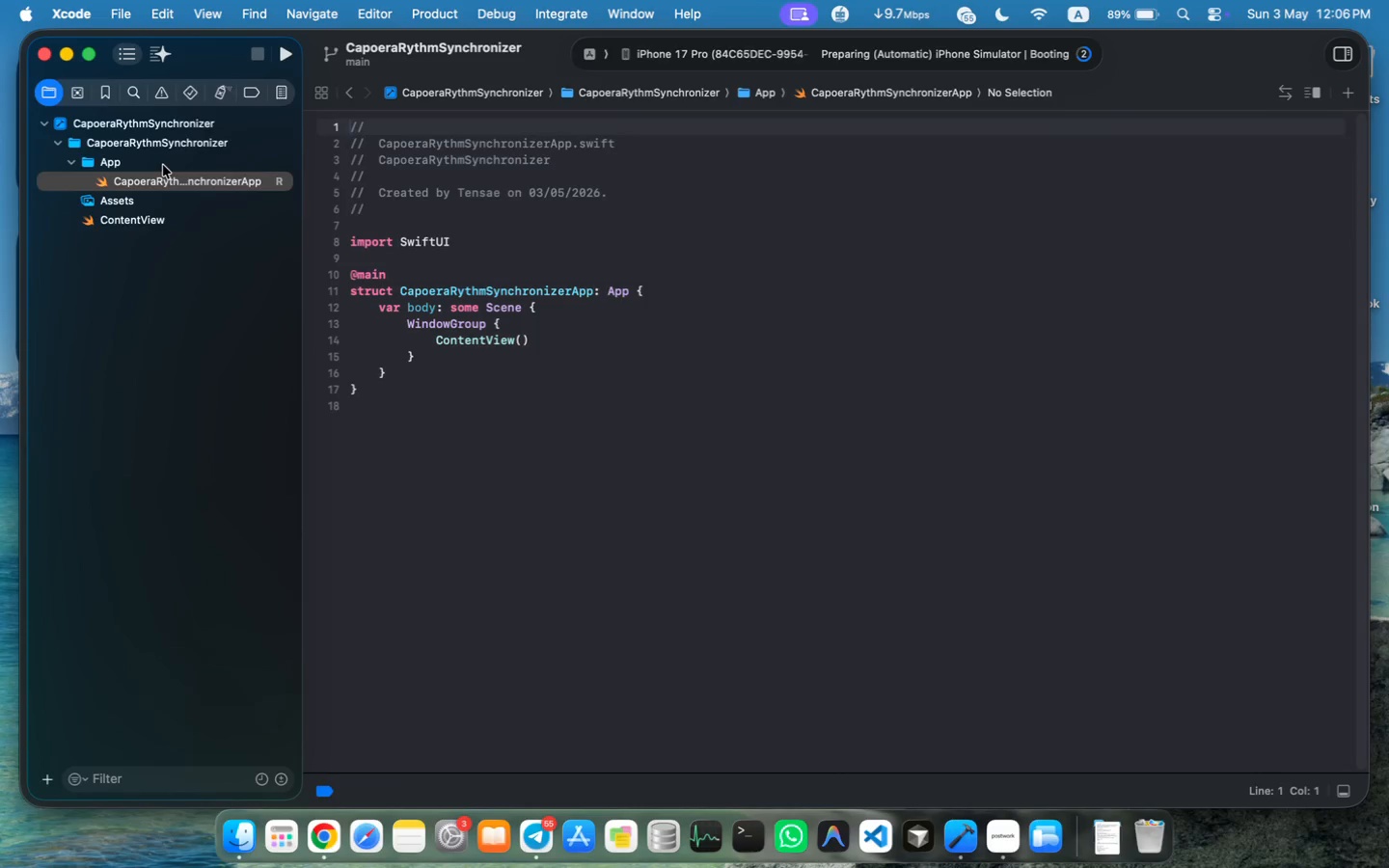 
left_click_drag(start_coordinate=[187, 203], to_coordinate=[163, 165])
 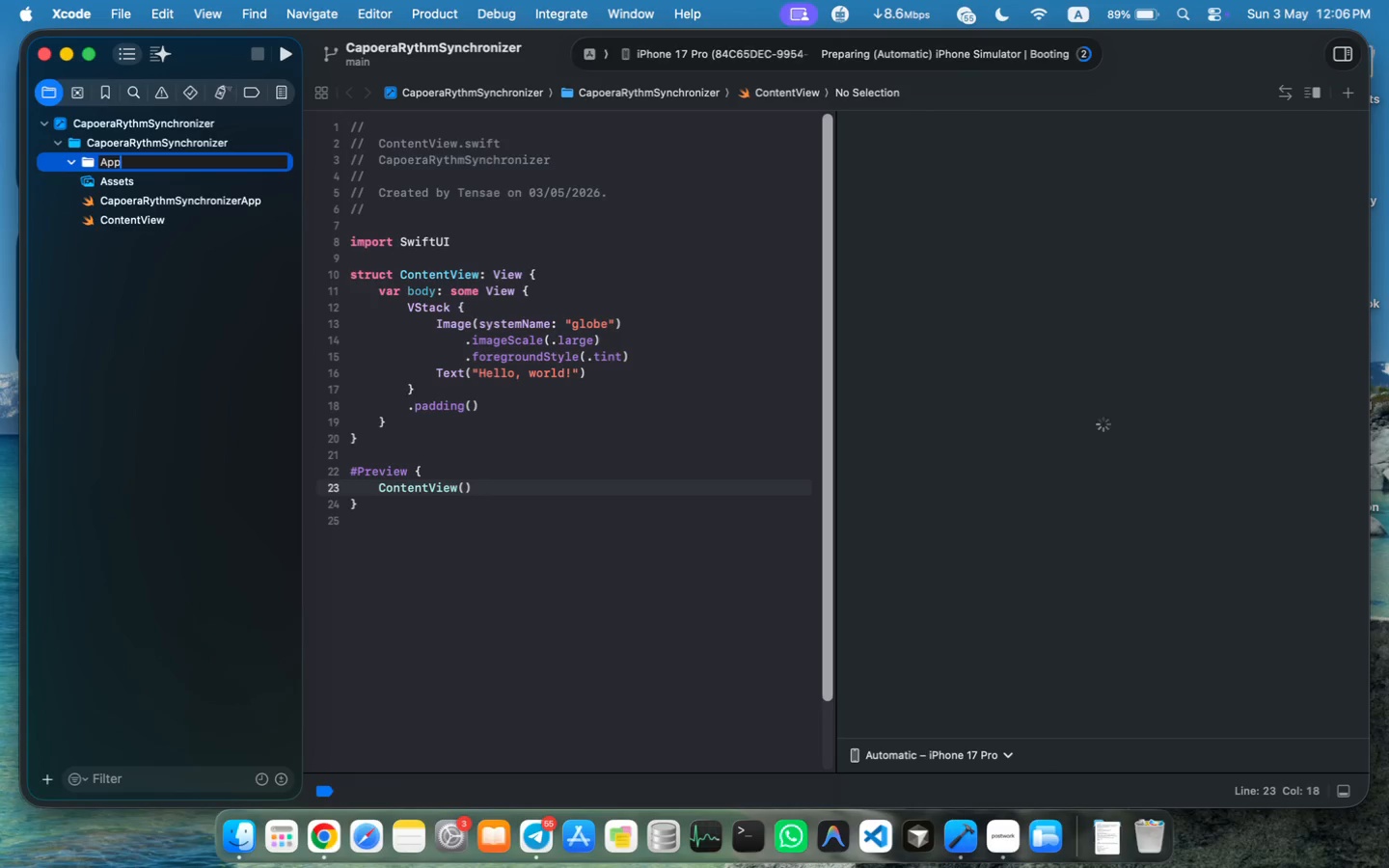 
left_click([153, 217])
 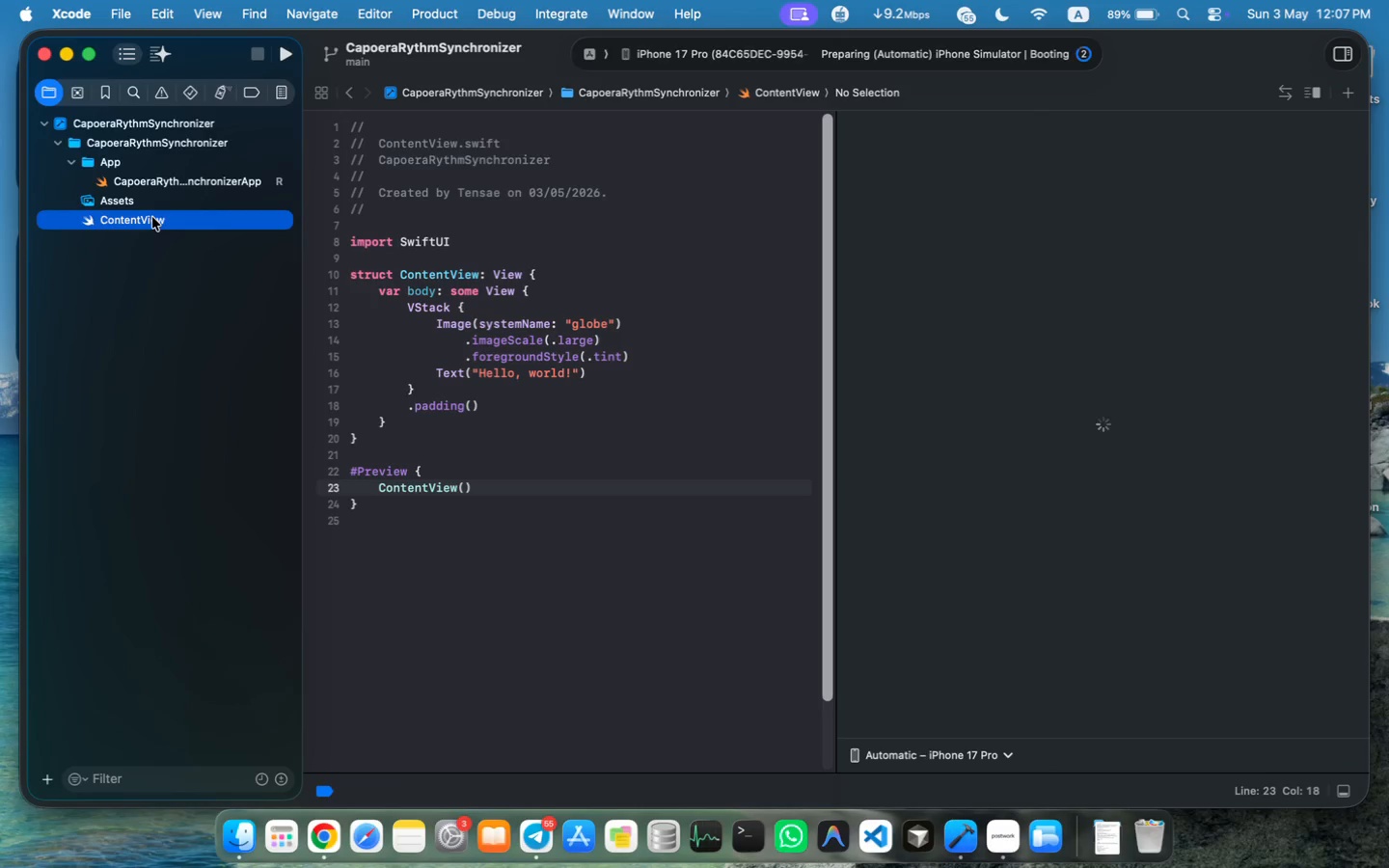 
wait(11.48)
 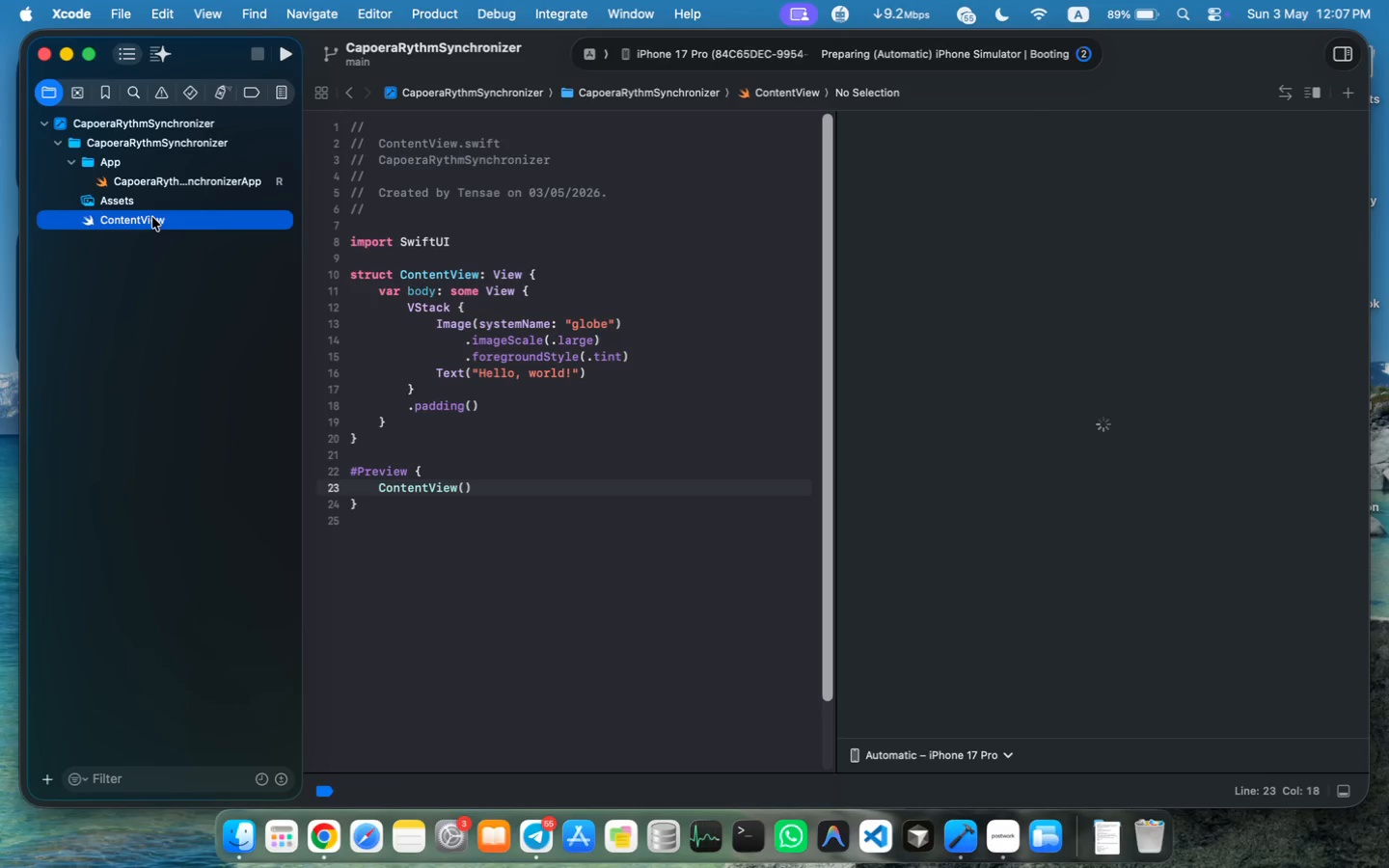 
left_click([103, 160])
 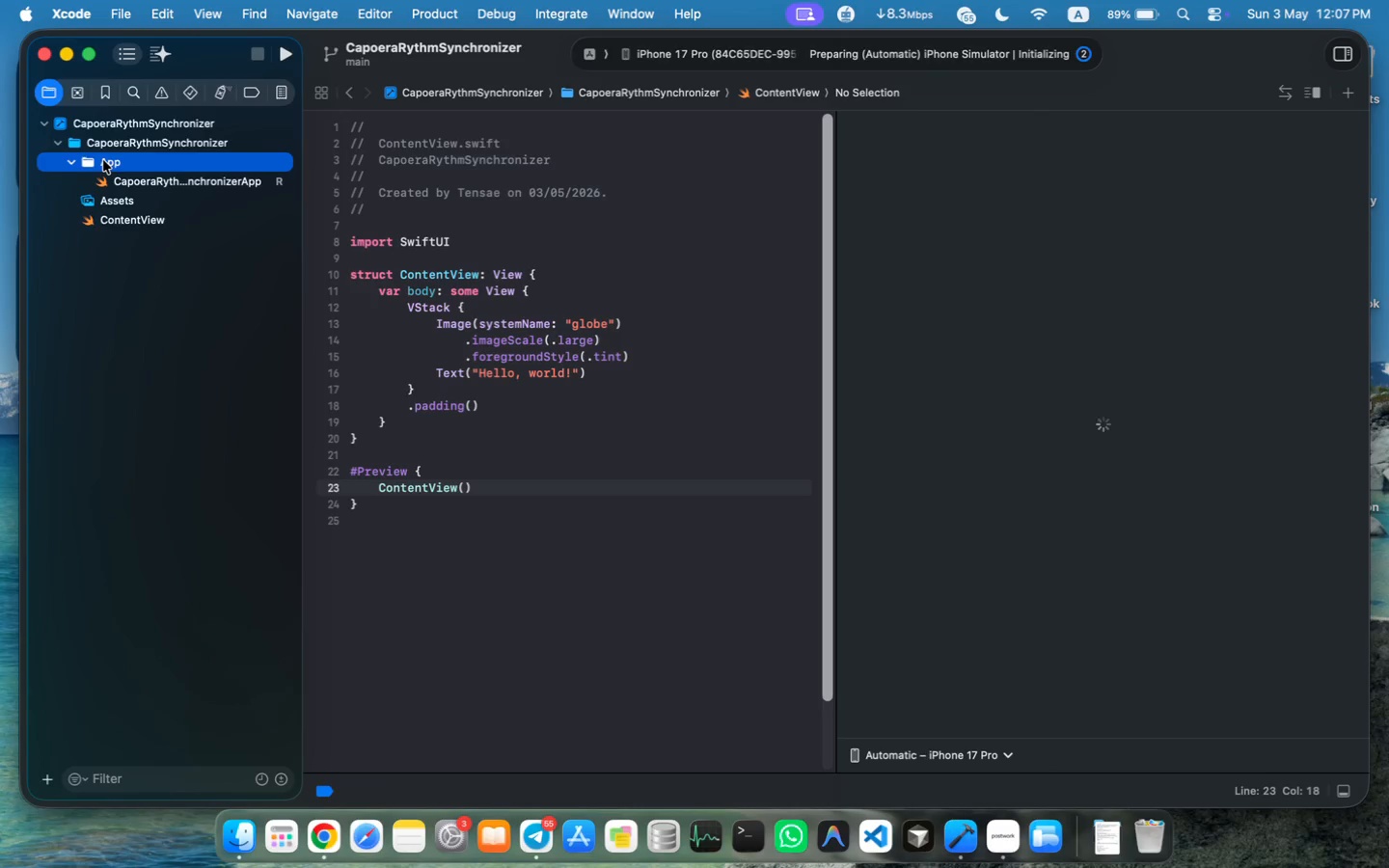 
right_click([103, 160])
 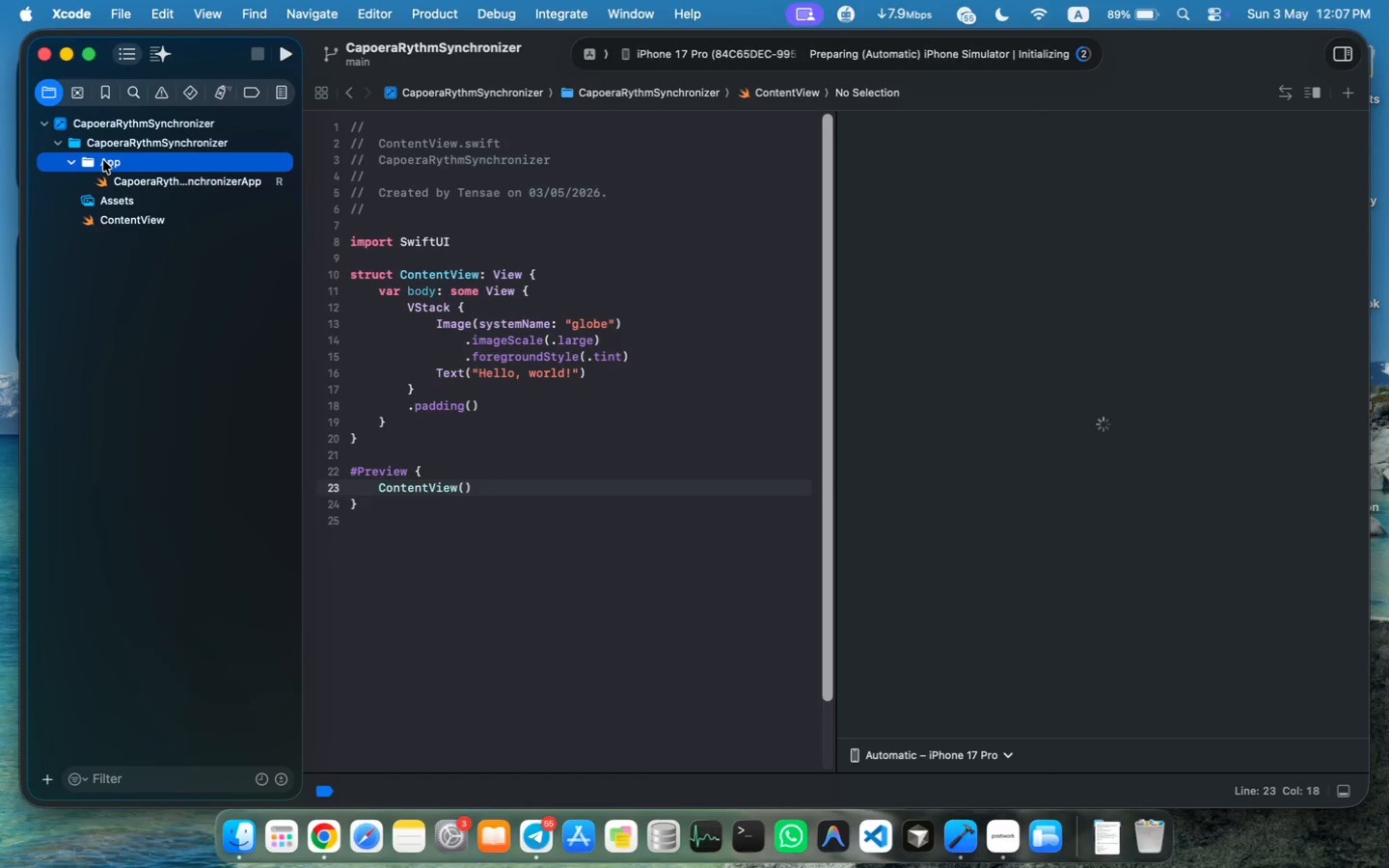 
type(Models)
 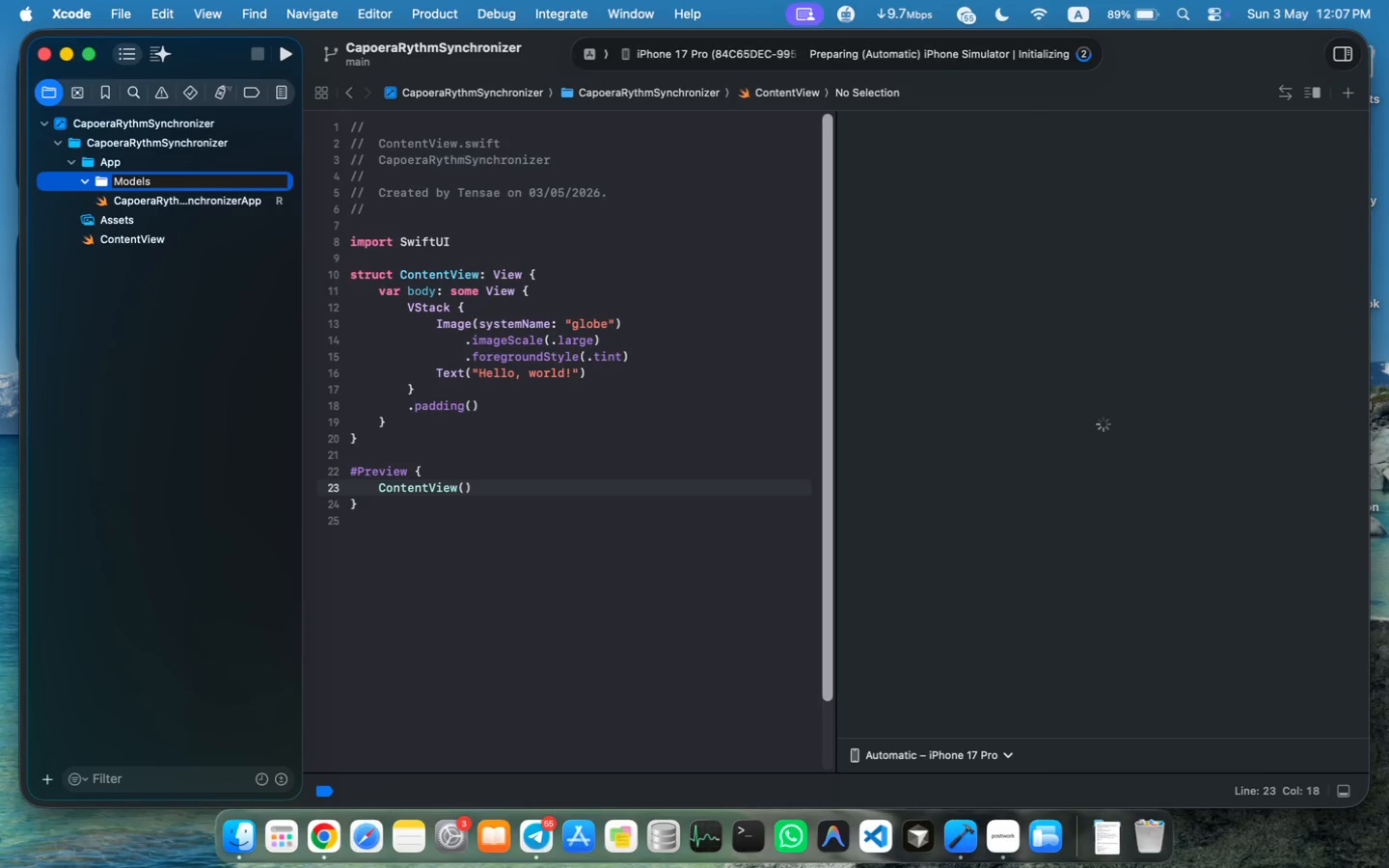 
wait(9.63)
 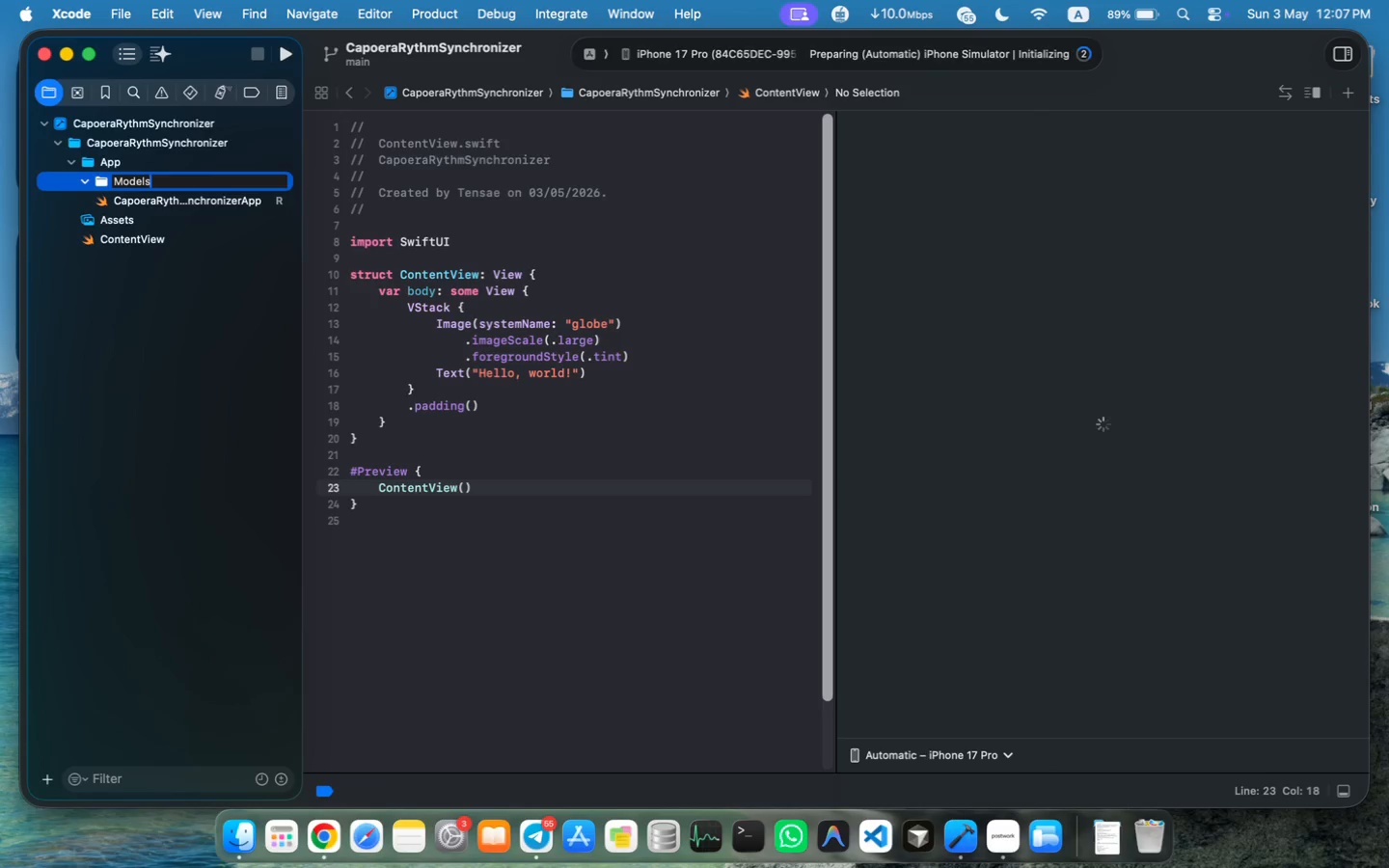 
key(Enter)
 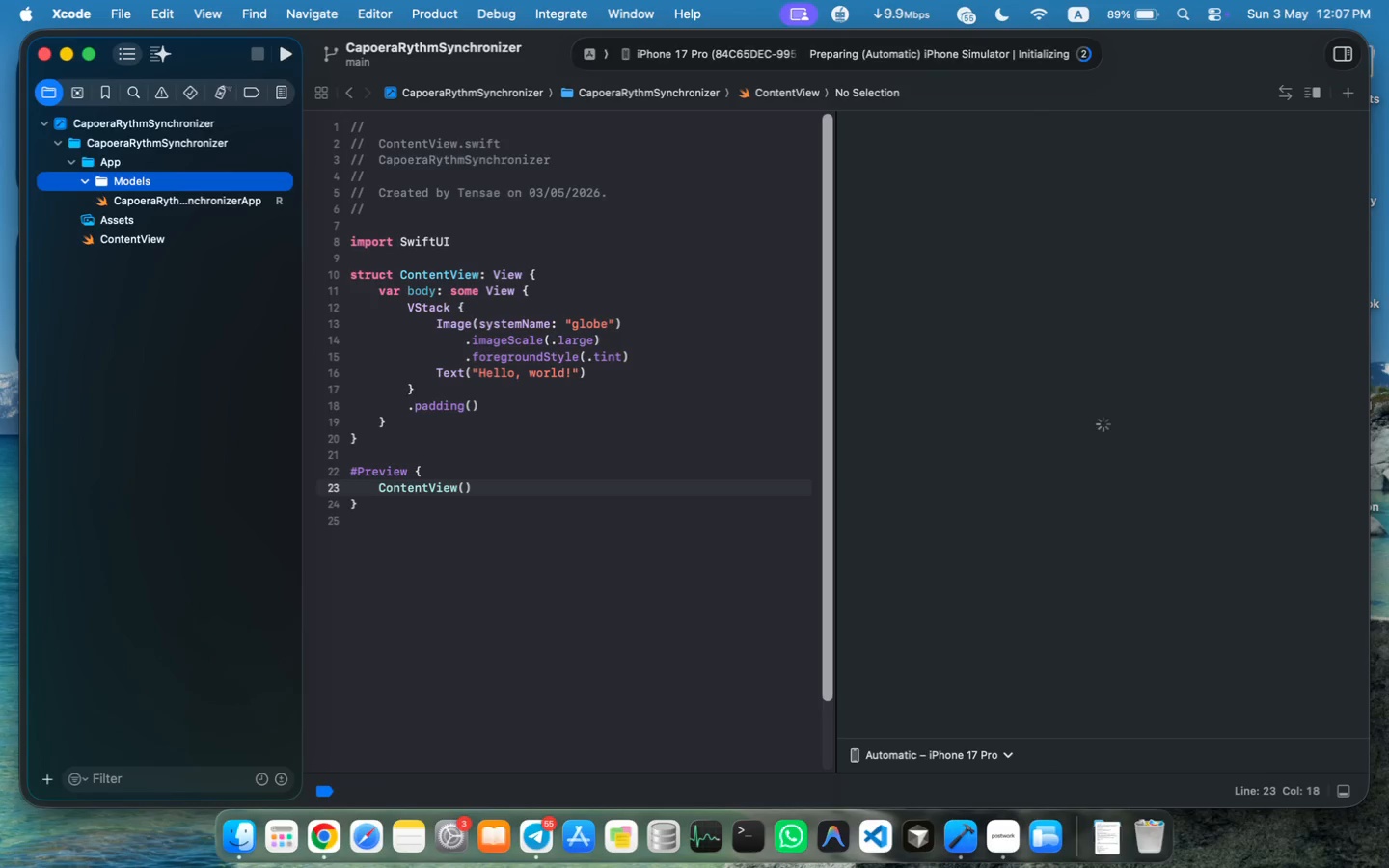 
key(Meta+Space)
 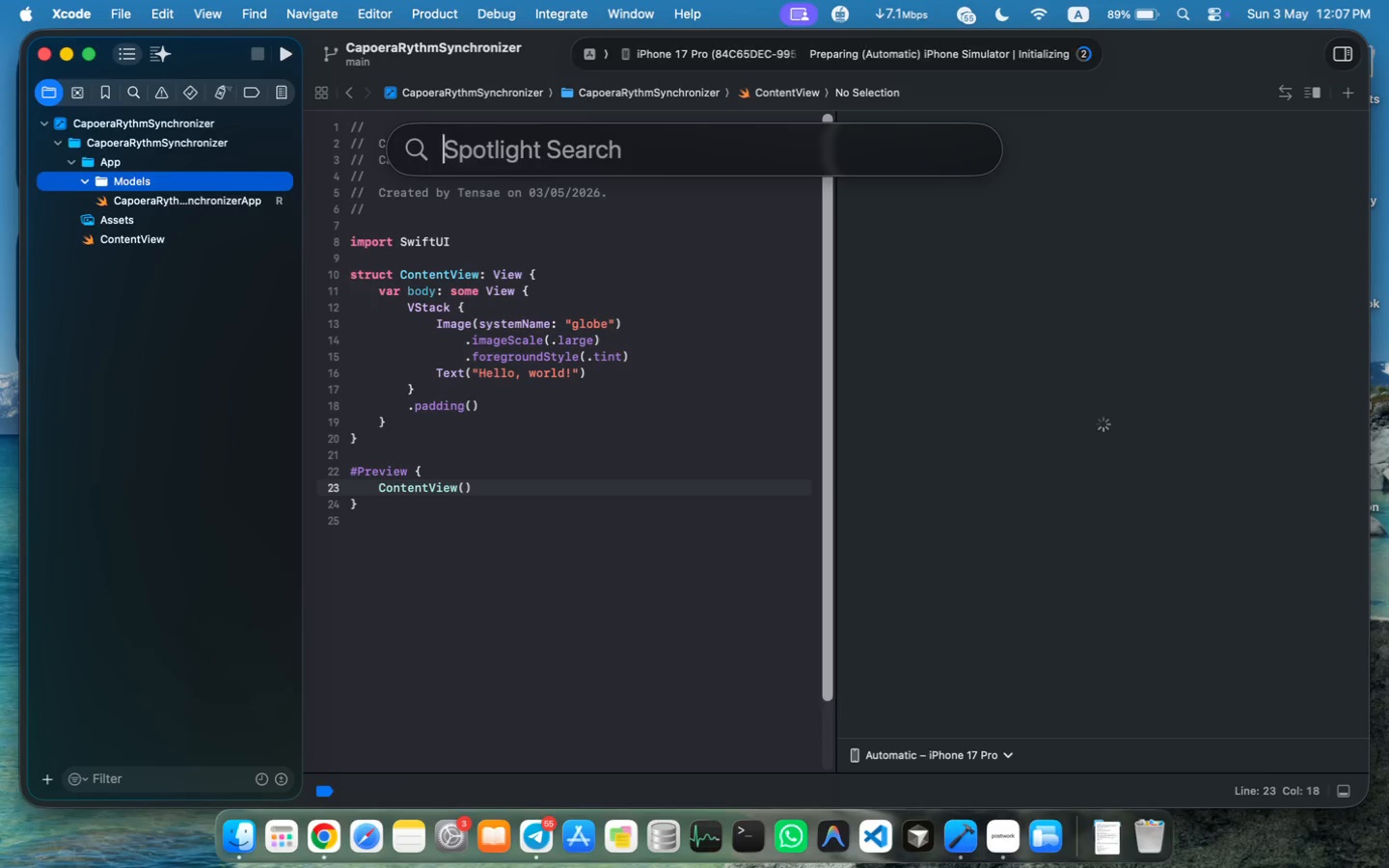 
wait(6.58)
 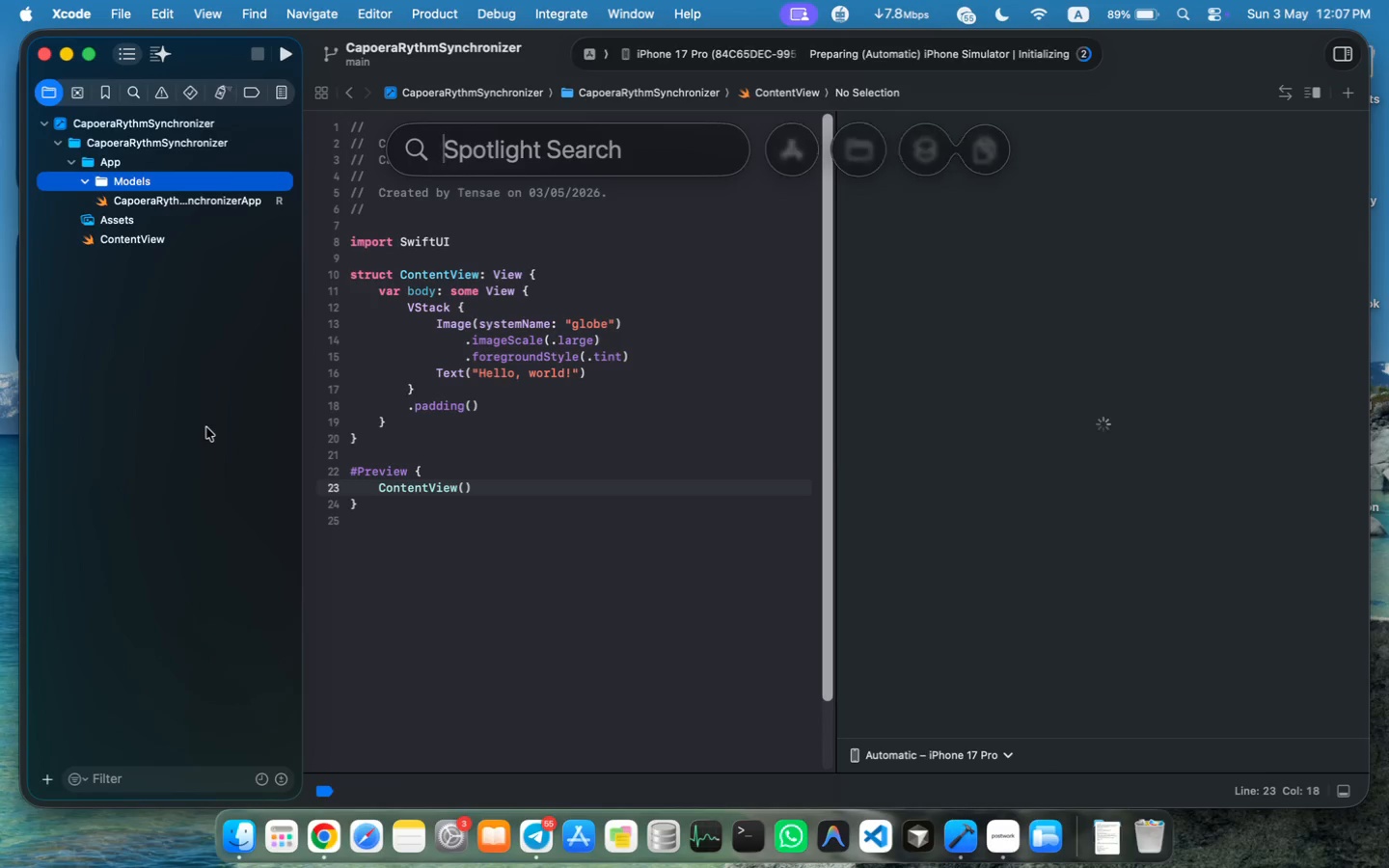 
key(Escape)
 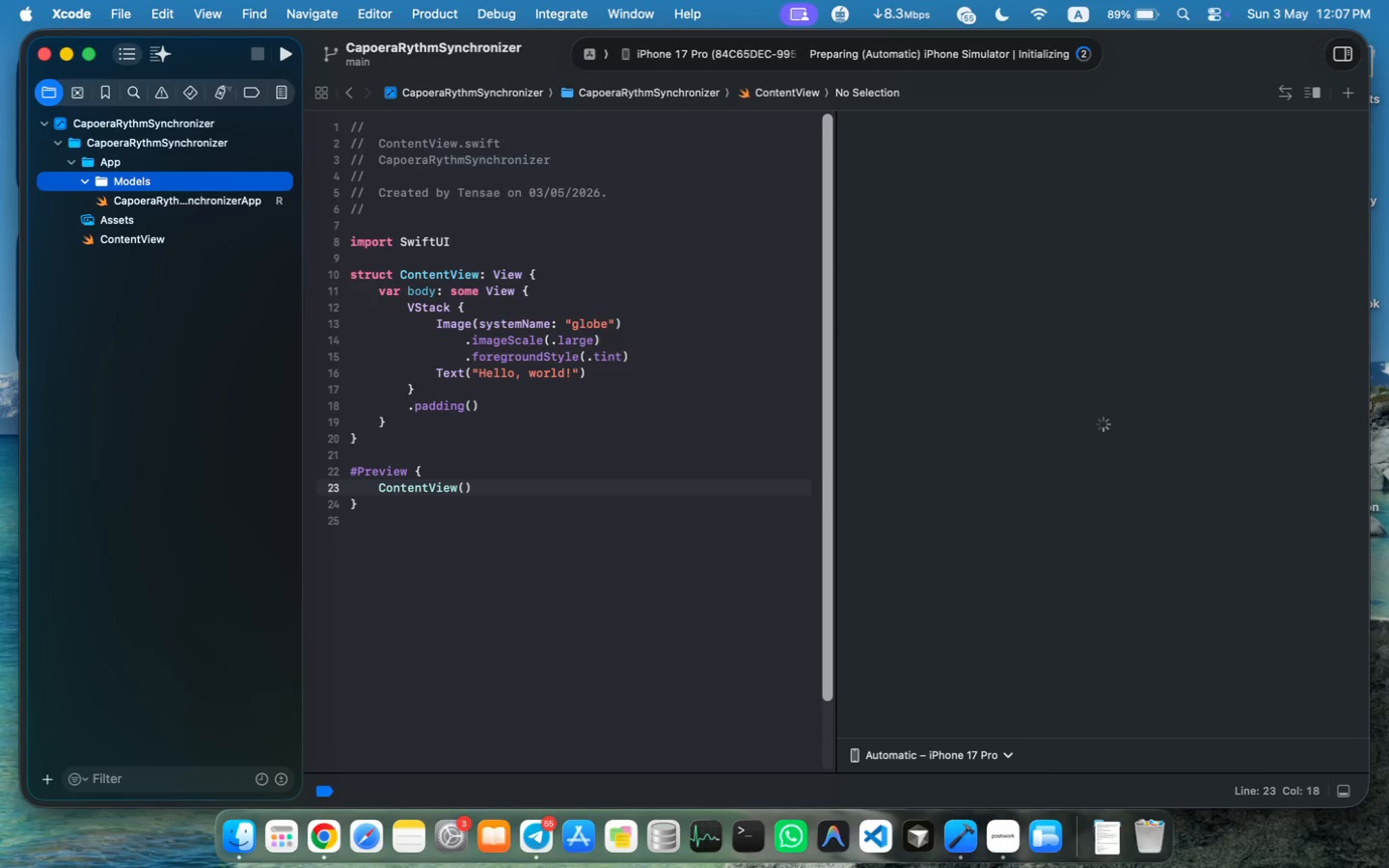 
key(Meta+N)
 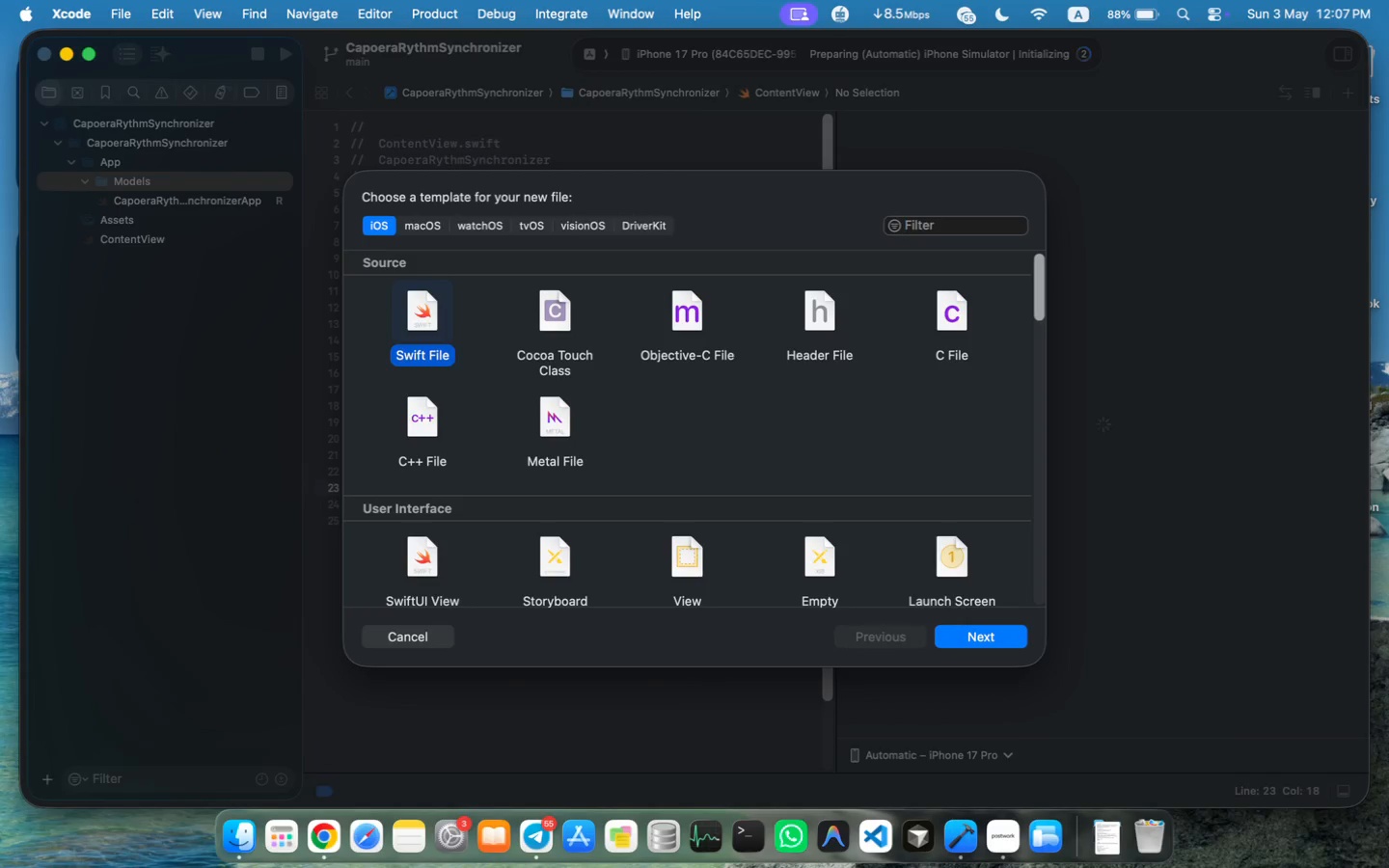 
key(Escape)
 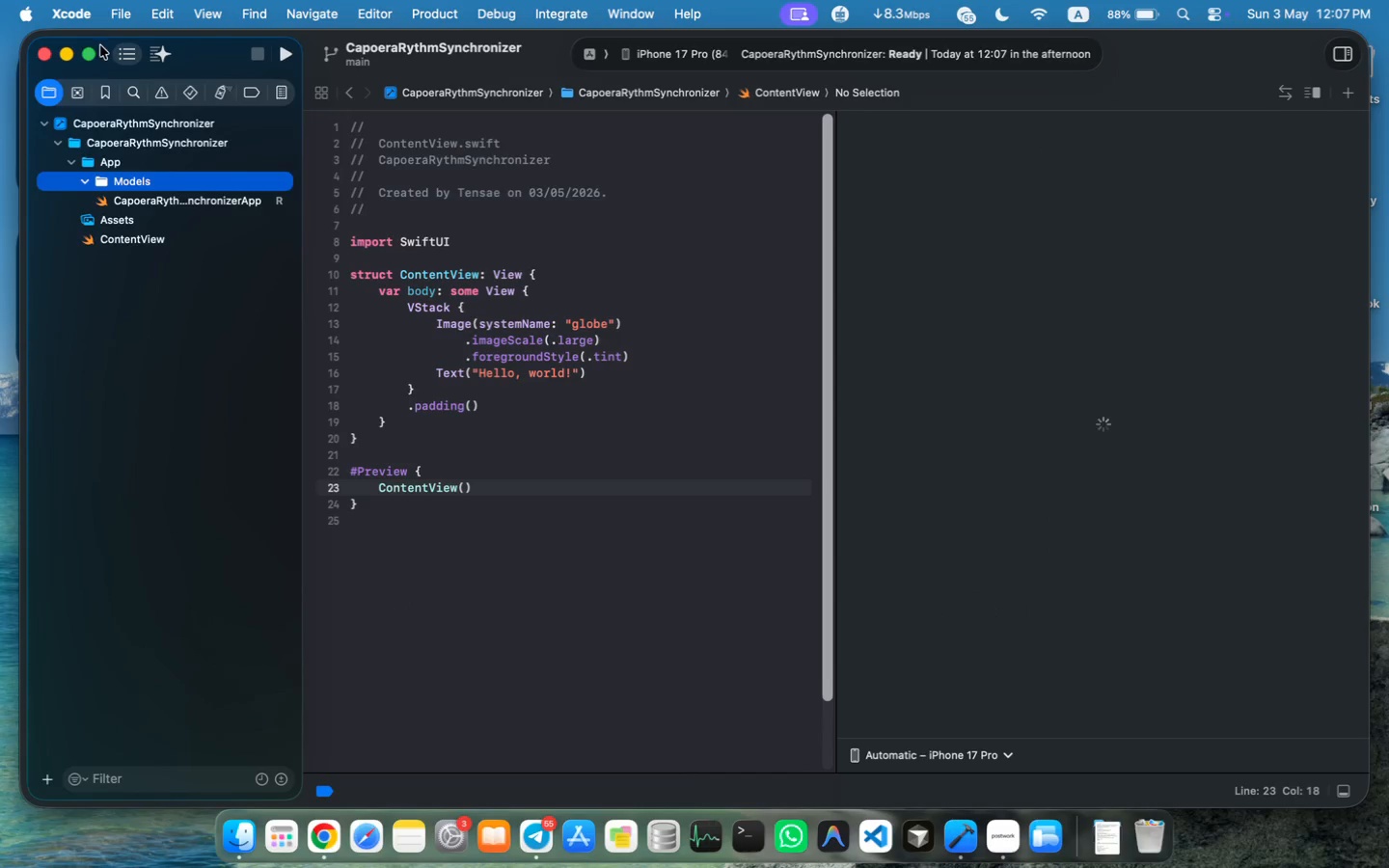 
left_click([87, 61])
 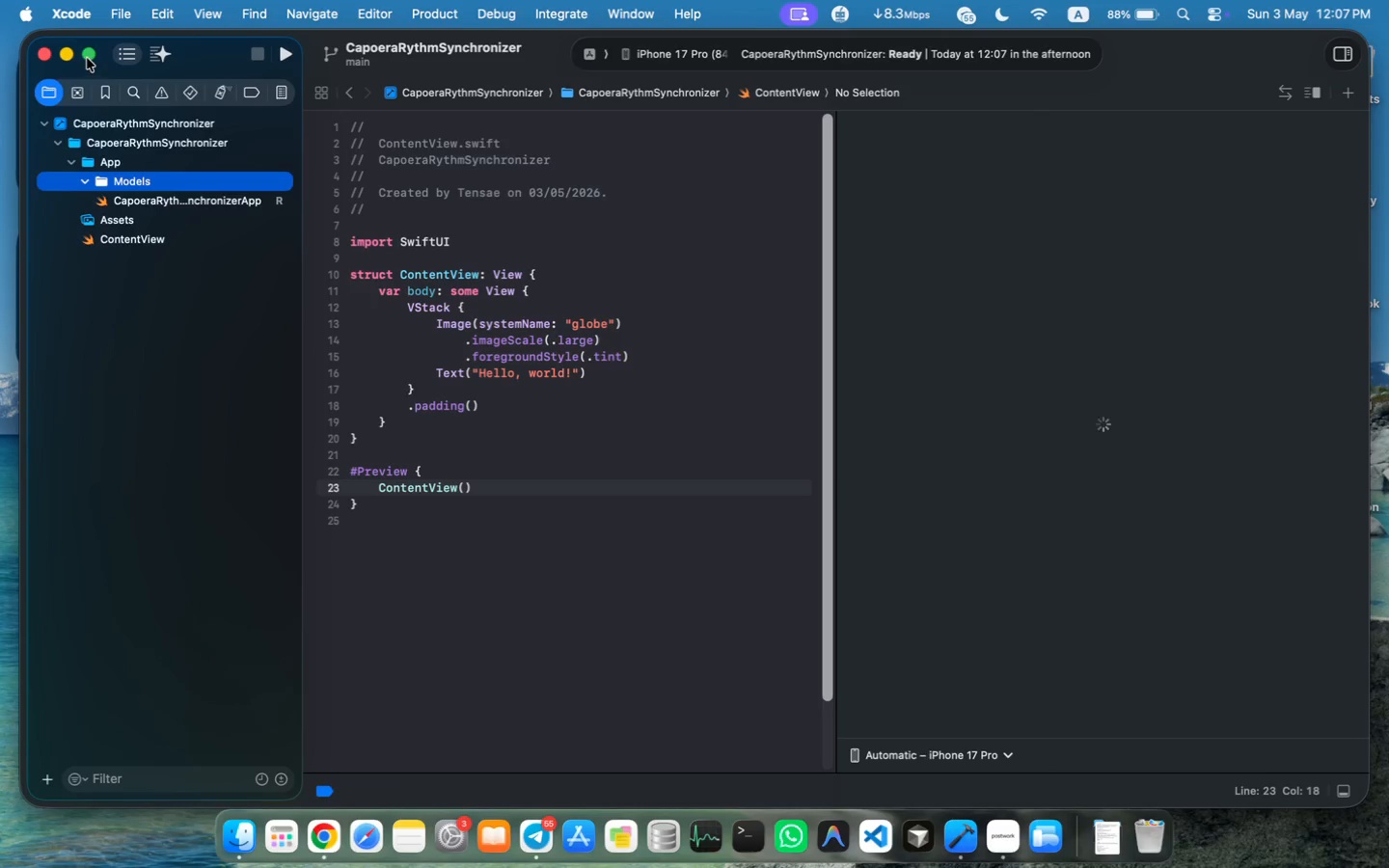 
left_click([90, 54])
 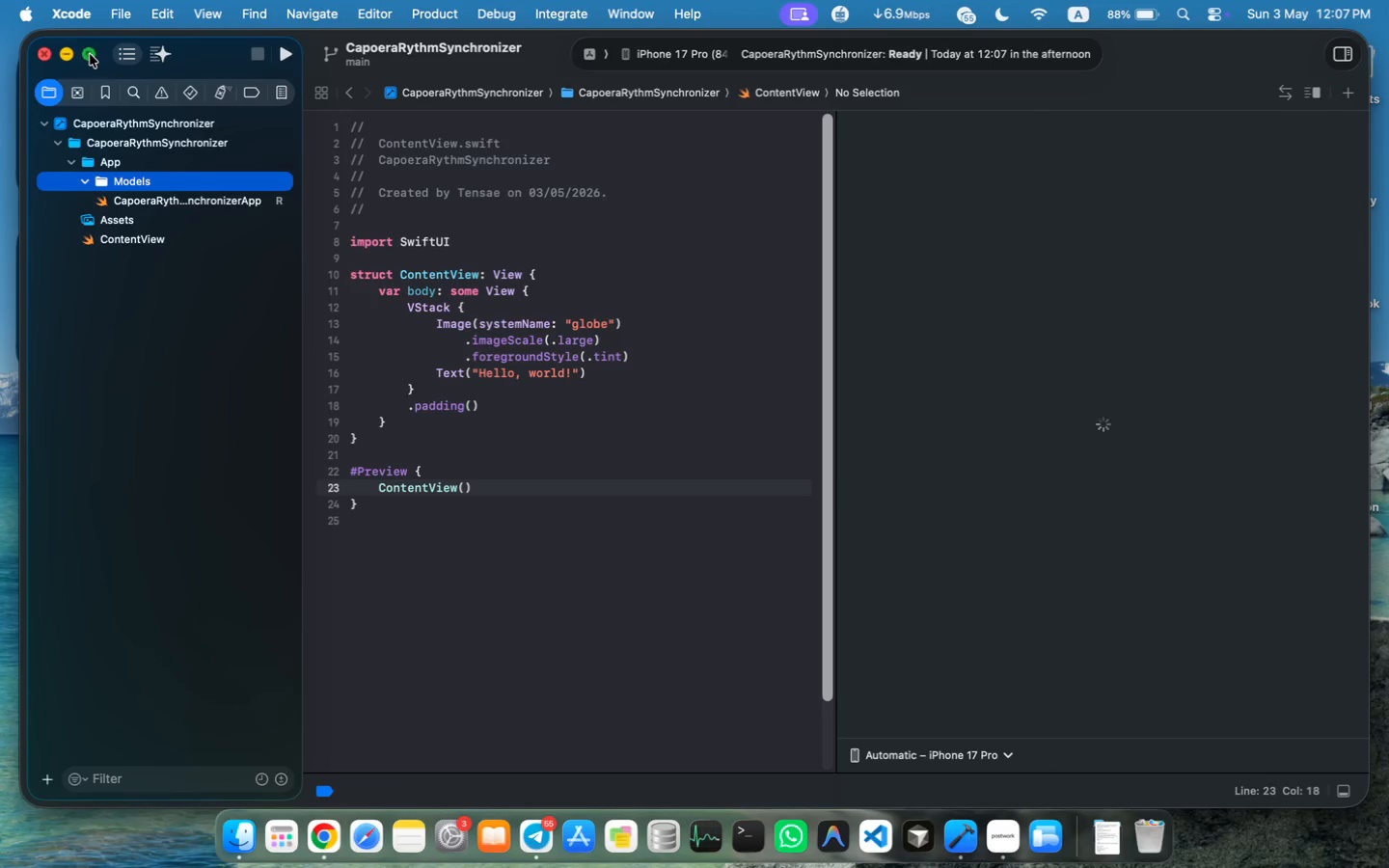 
left_click([90, 54])
 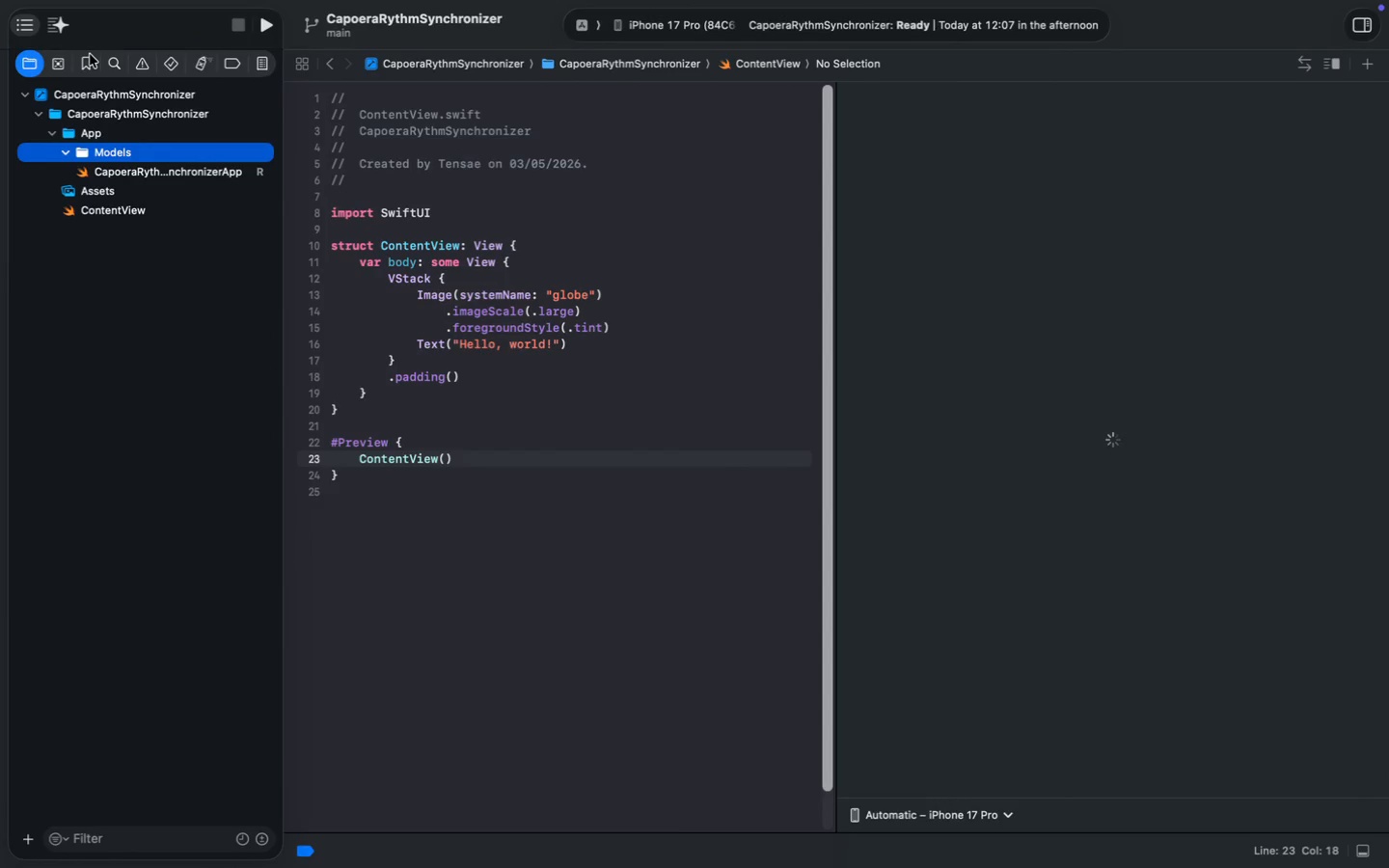 
key(Meta+N)
 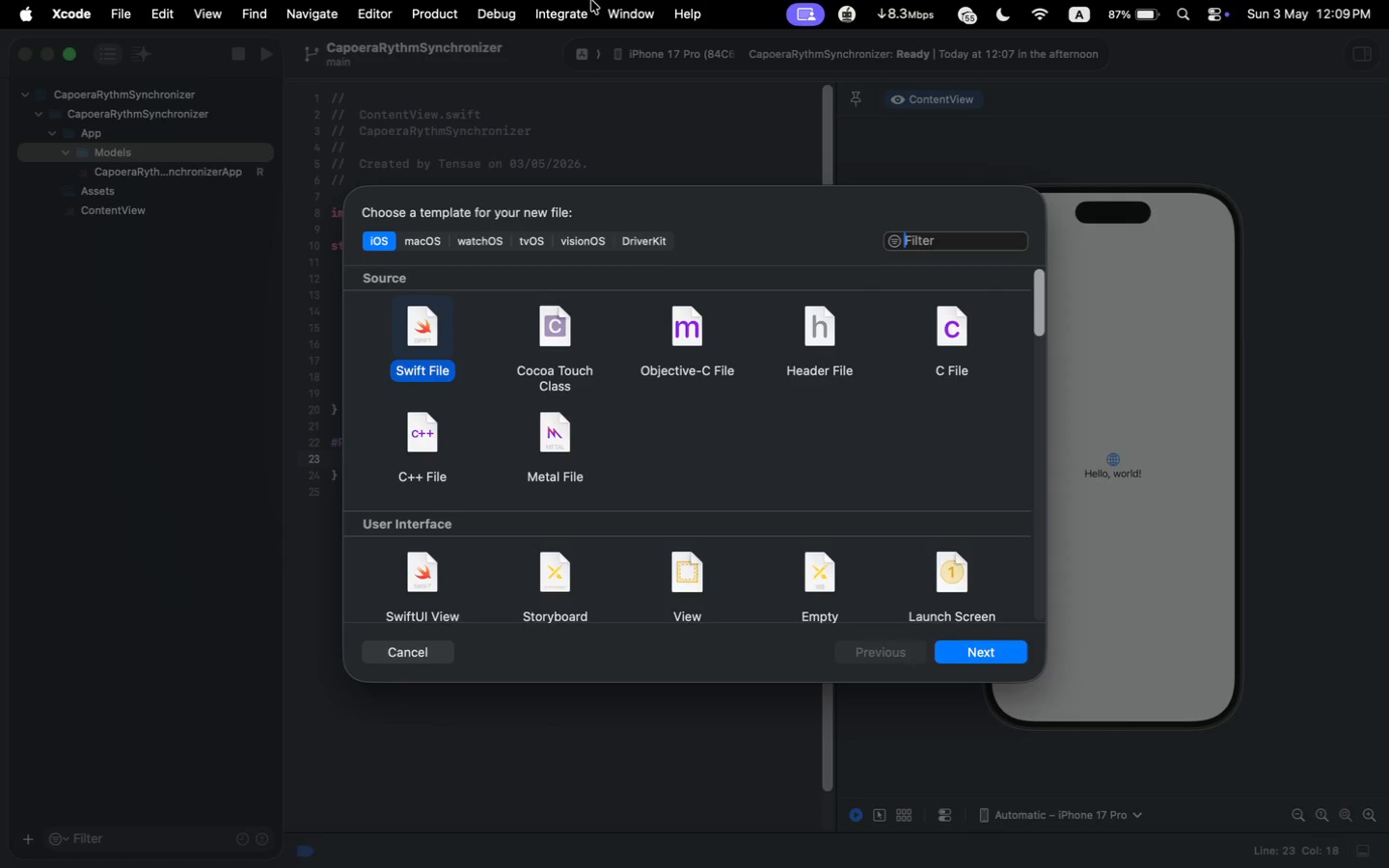 
wait(115.2)
 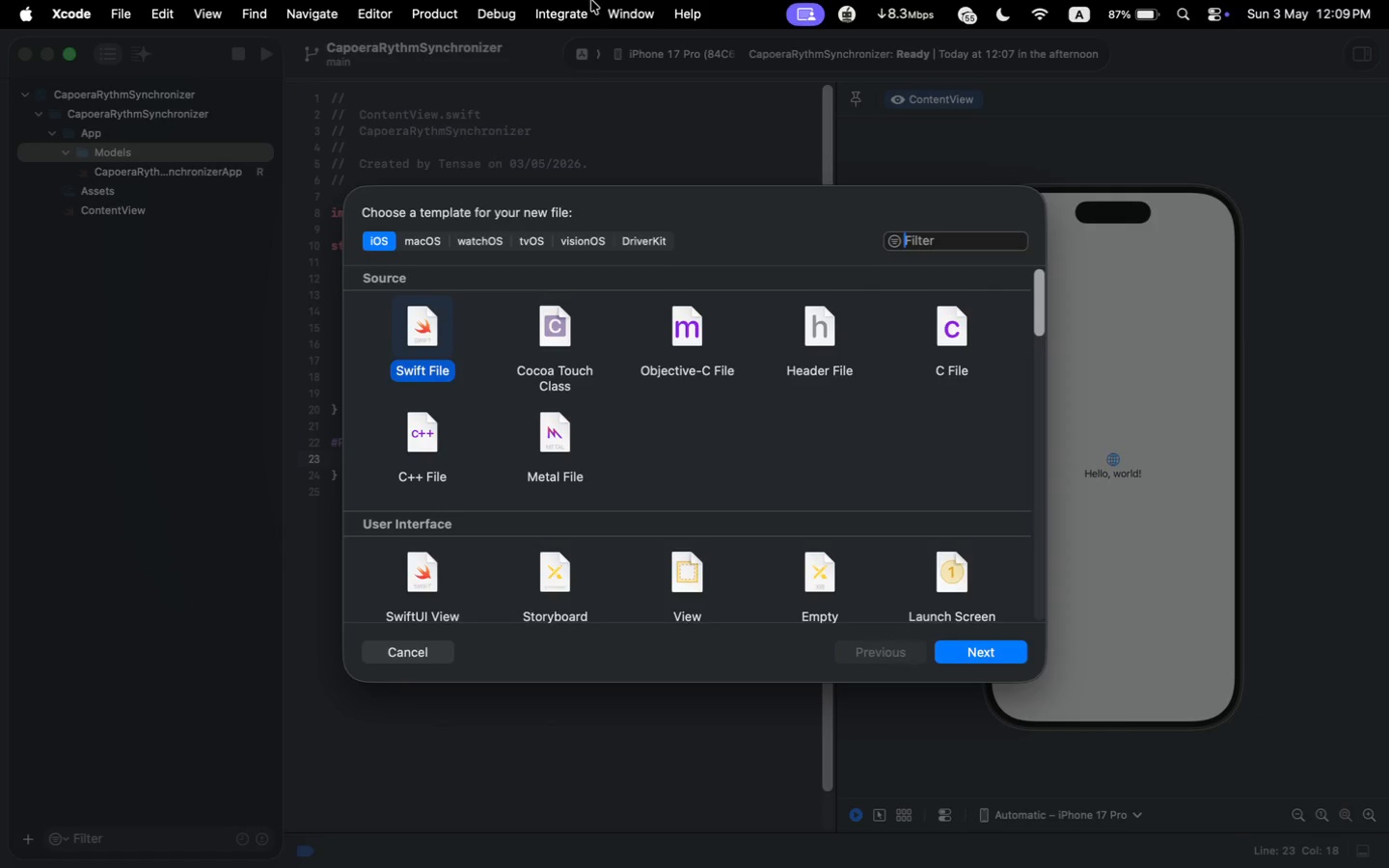 
key(Enter)
 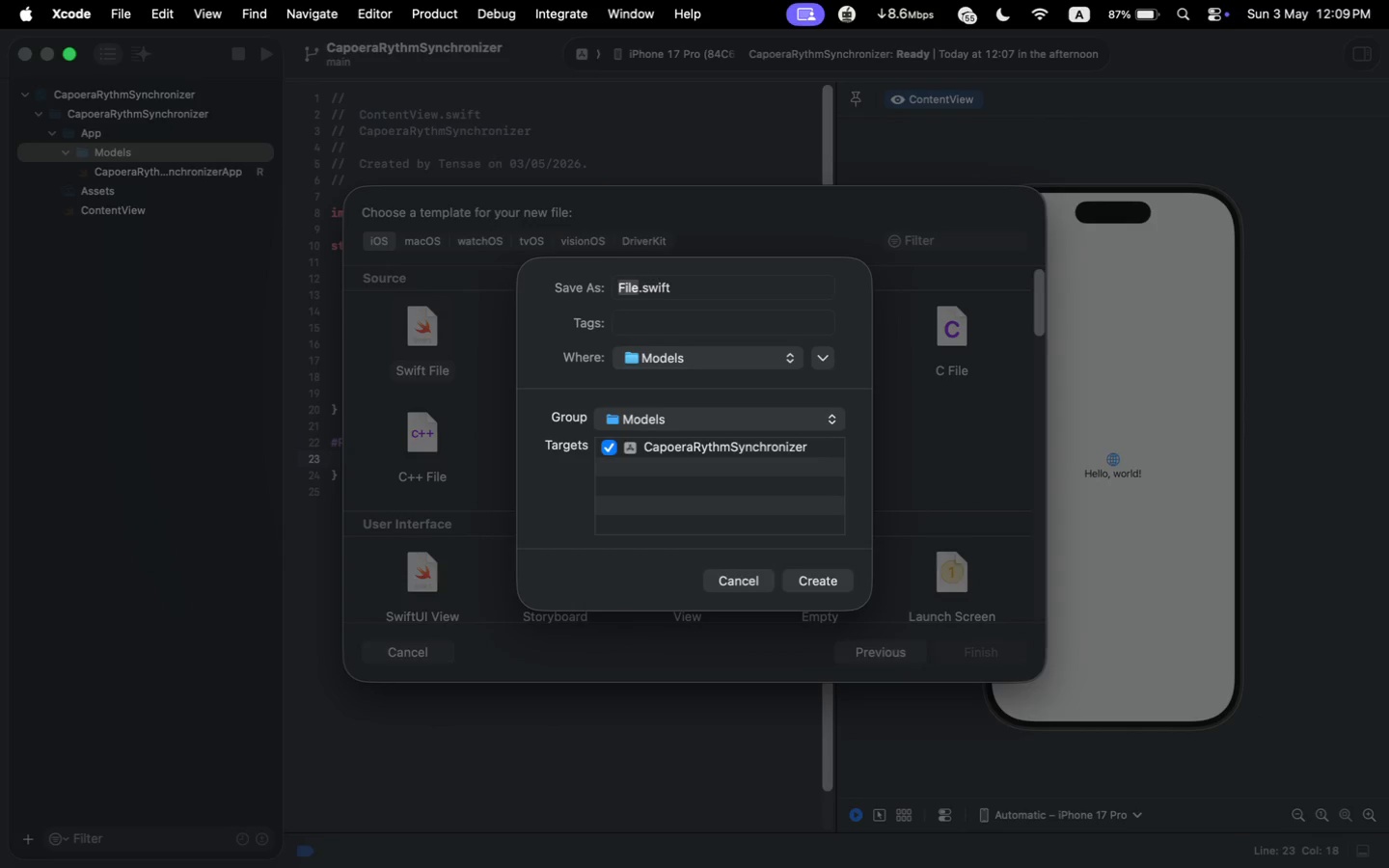 
wait(6.28)
 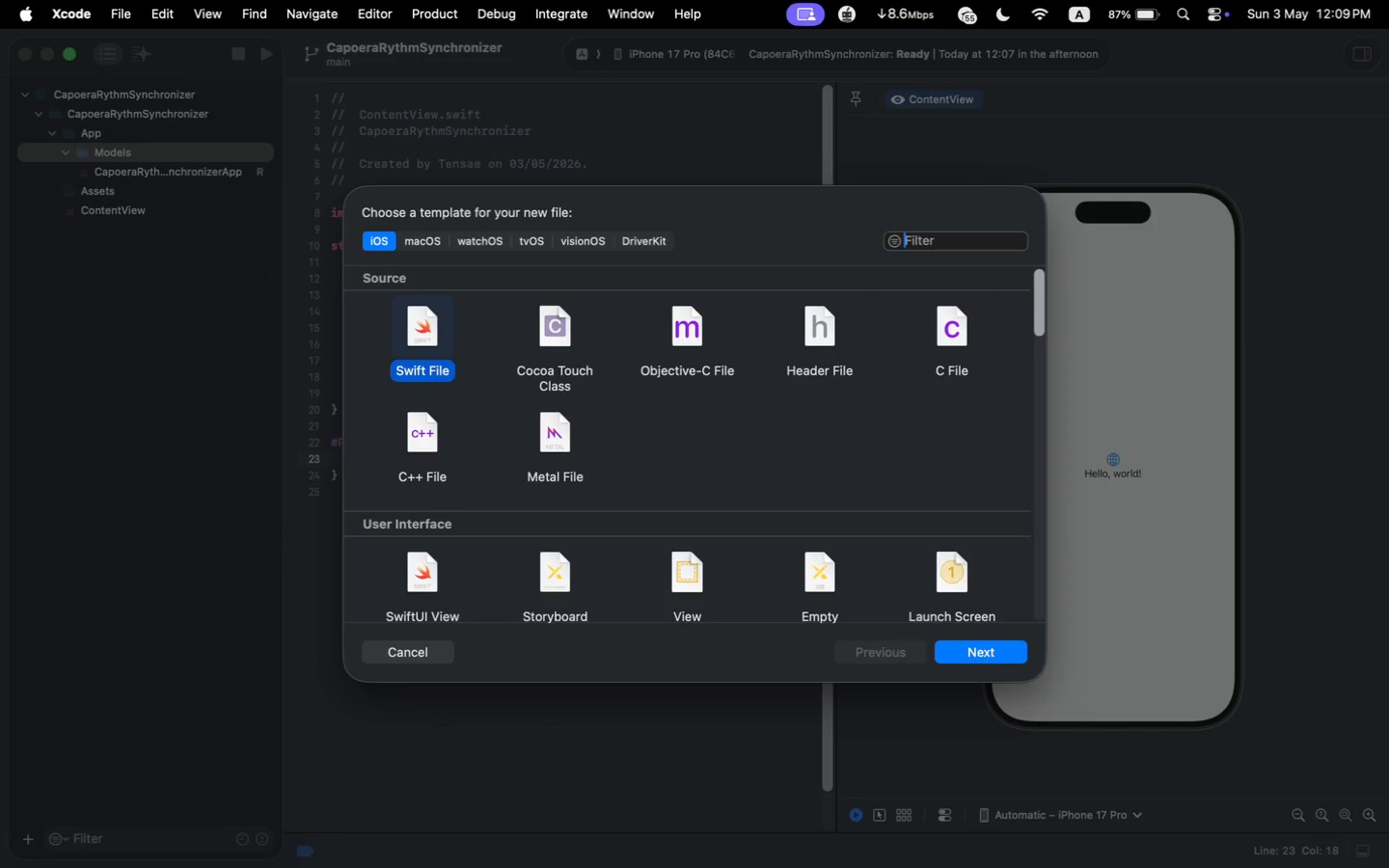 
type(RythmPresent)
 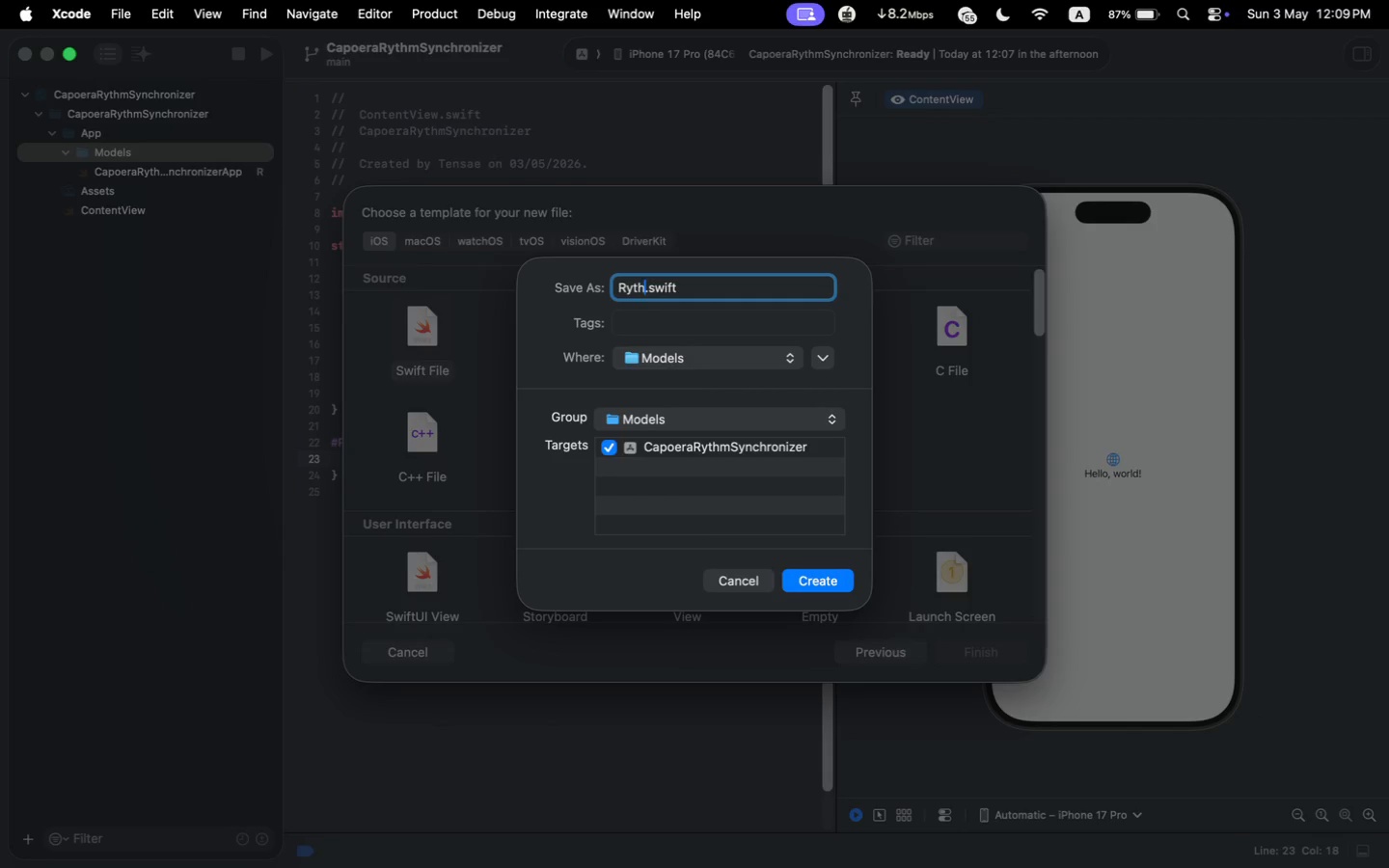 
wait(11.01)
 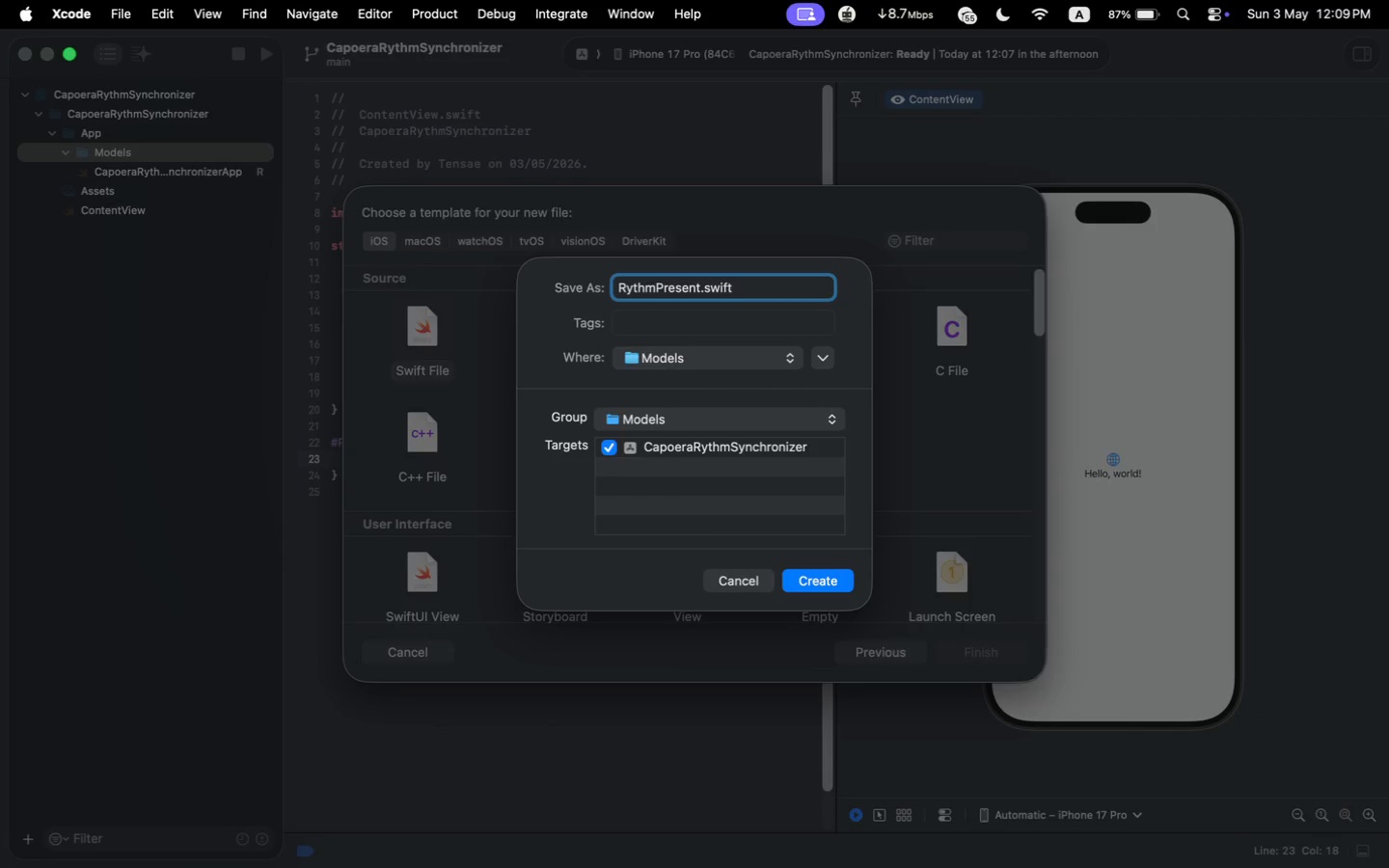 
key(Enter)
 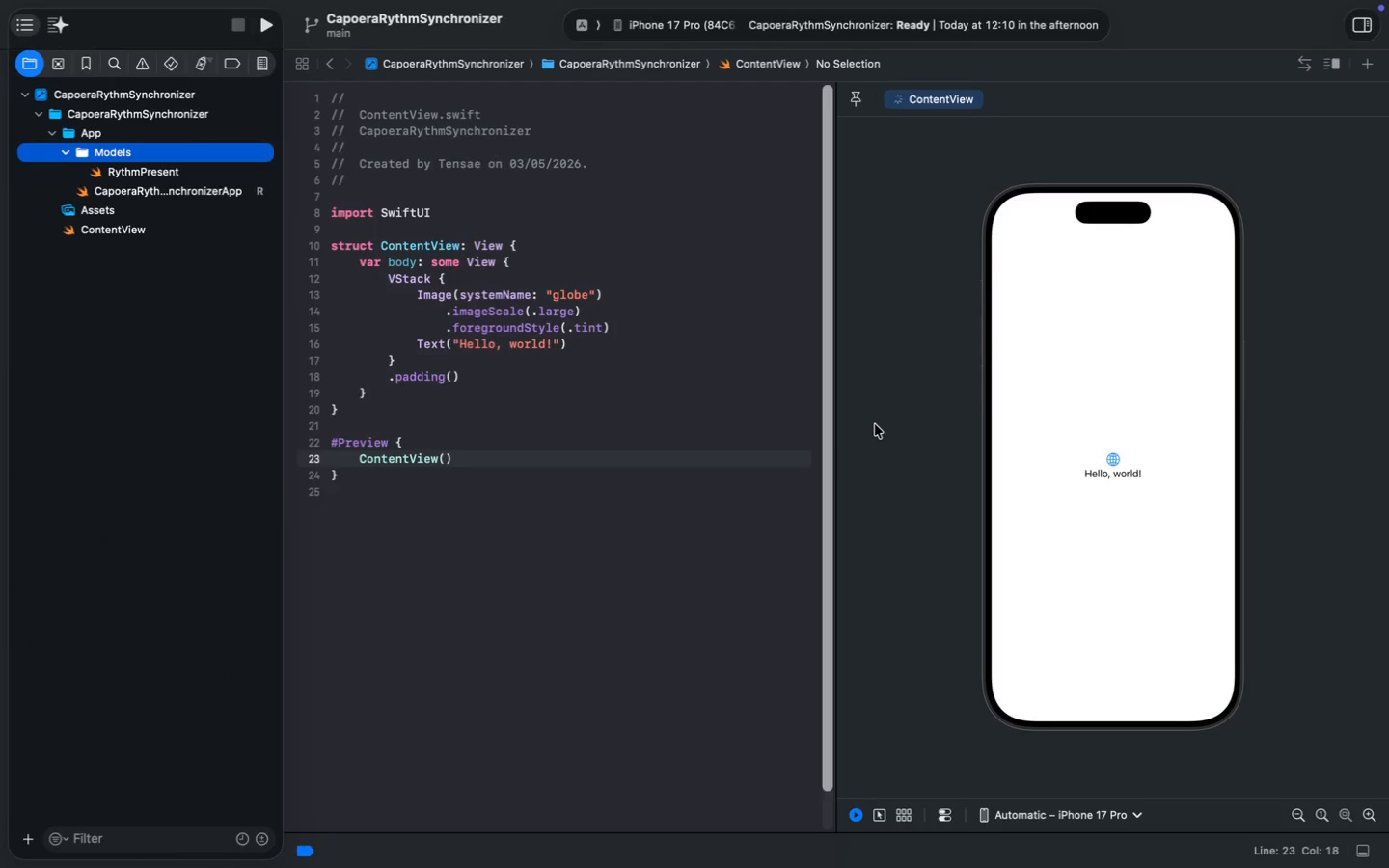 
left_click([526, 213])
 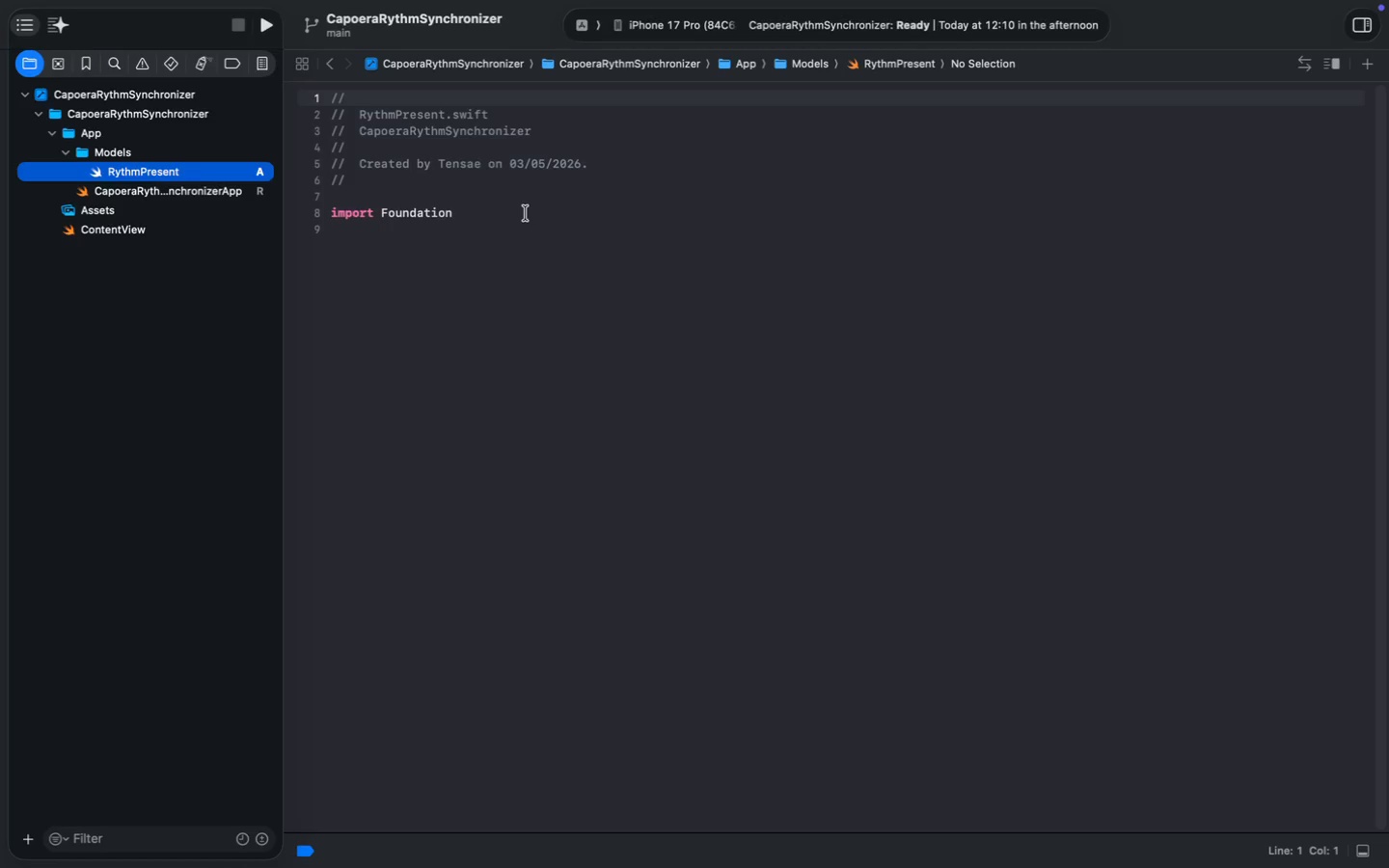 
key(Enter)
 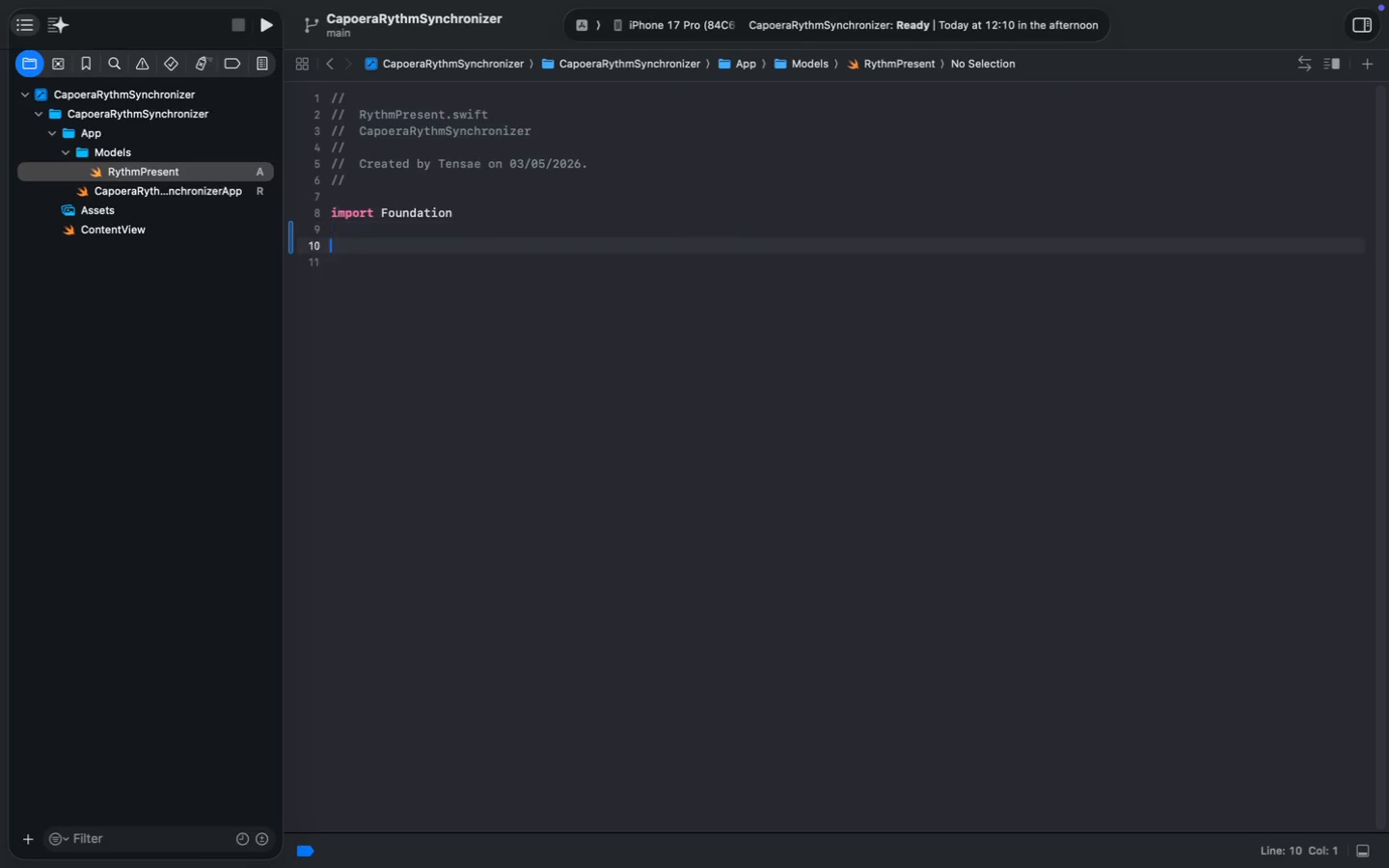 
key(Enter)
 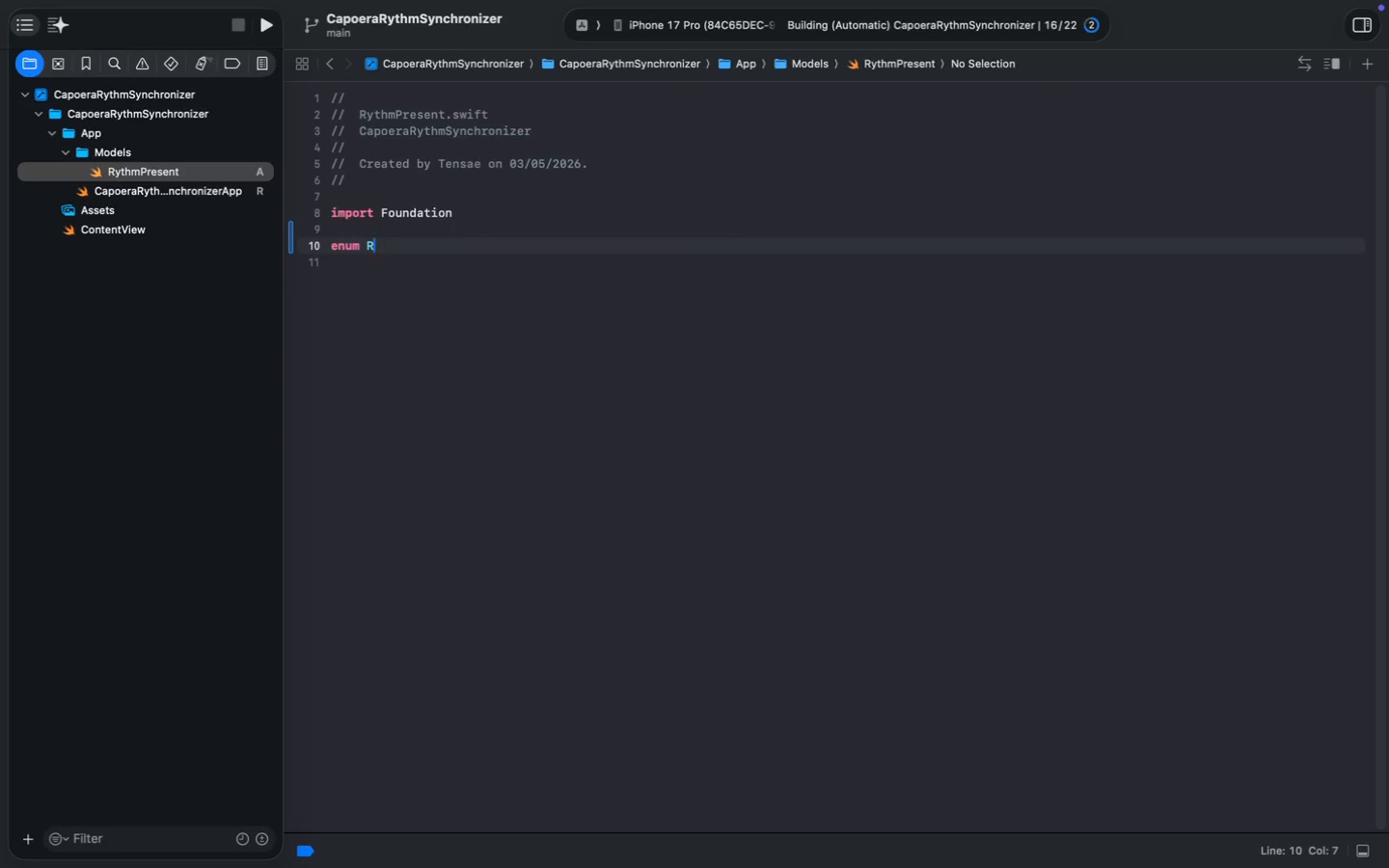 
type(enum Rt)
key(Backspace)
type(hythmPresent)
 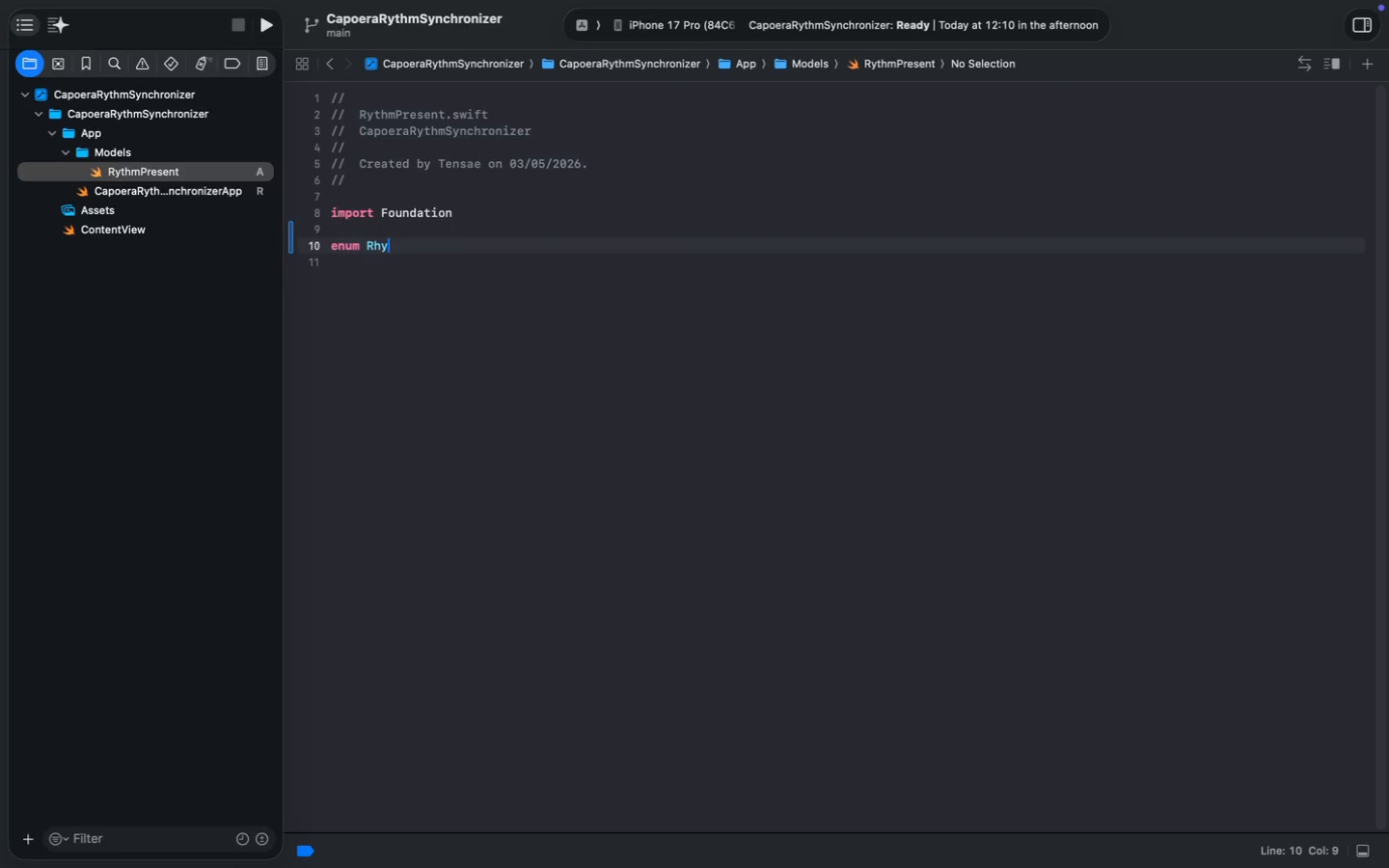 
type(: String, CaseIte)
key(Tab)
key(Backspace)
type(rable, Identifiable {)
 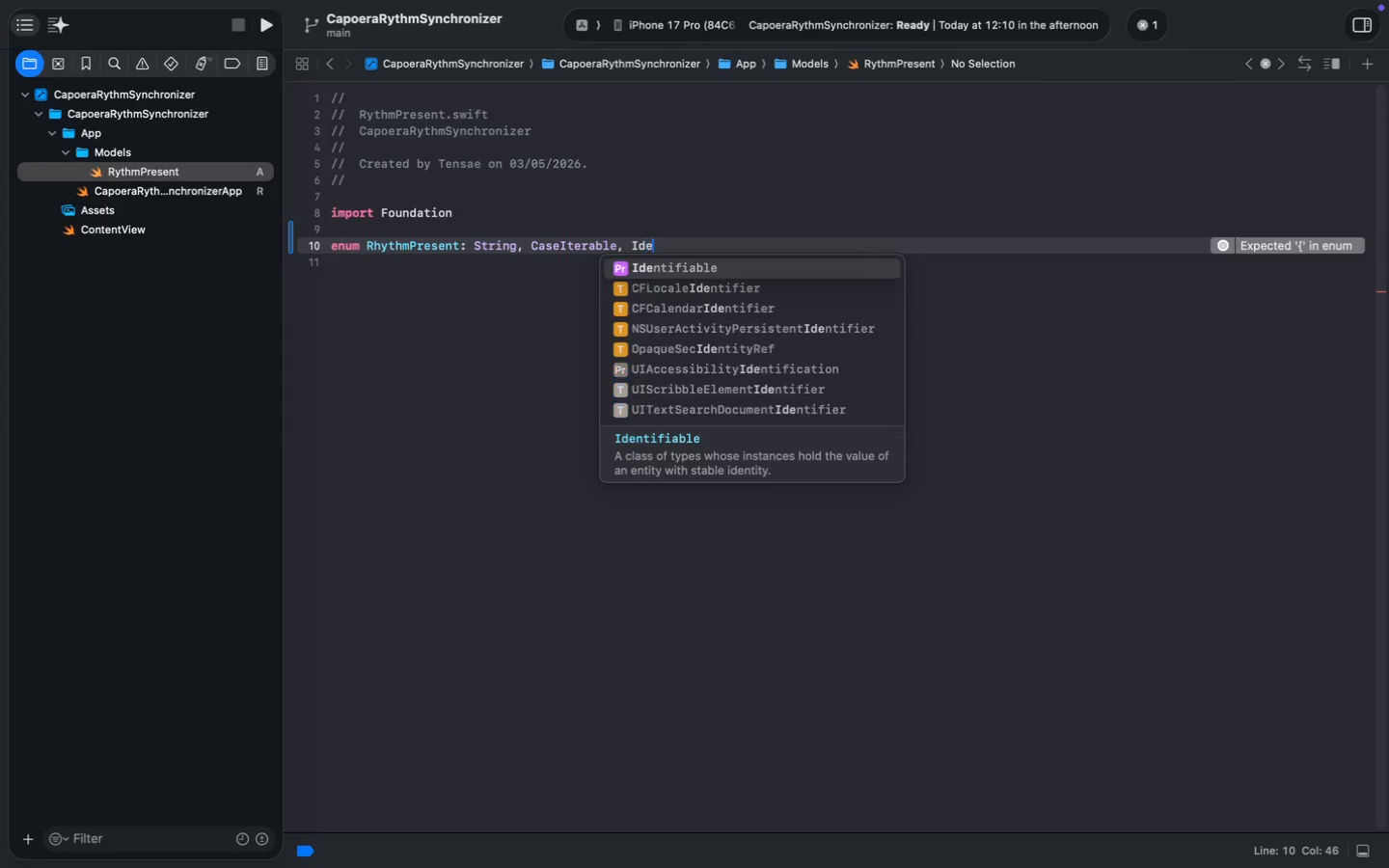 
 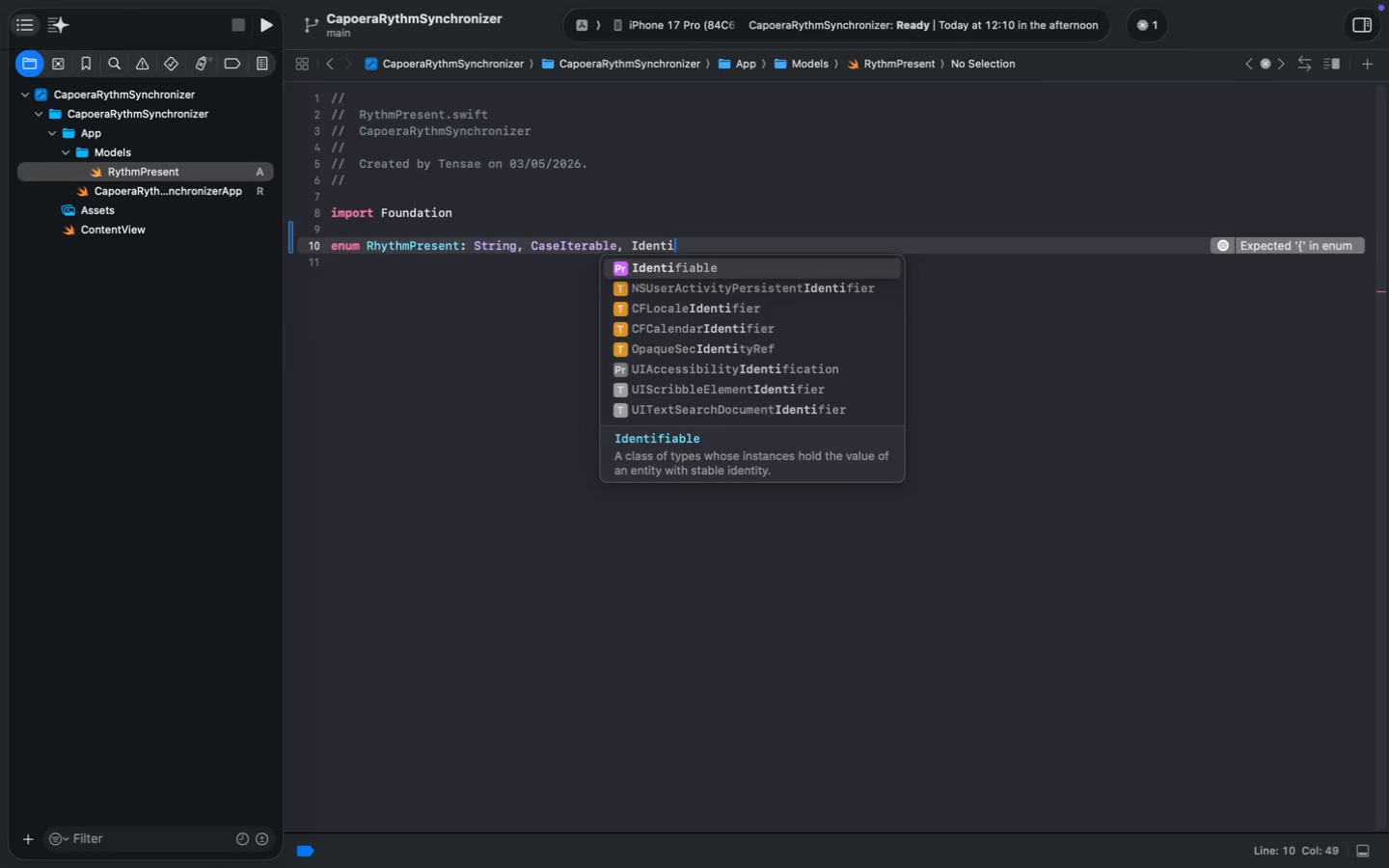 
key(Enter)
 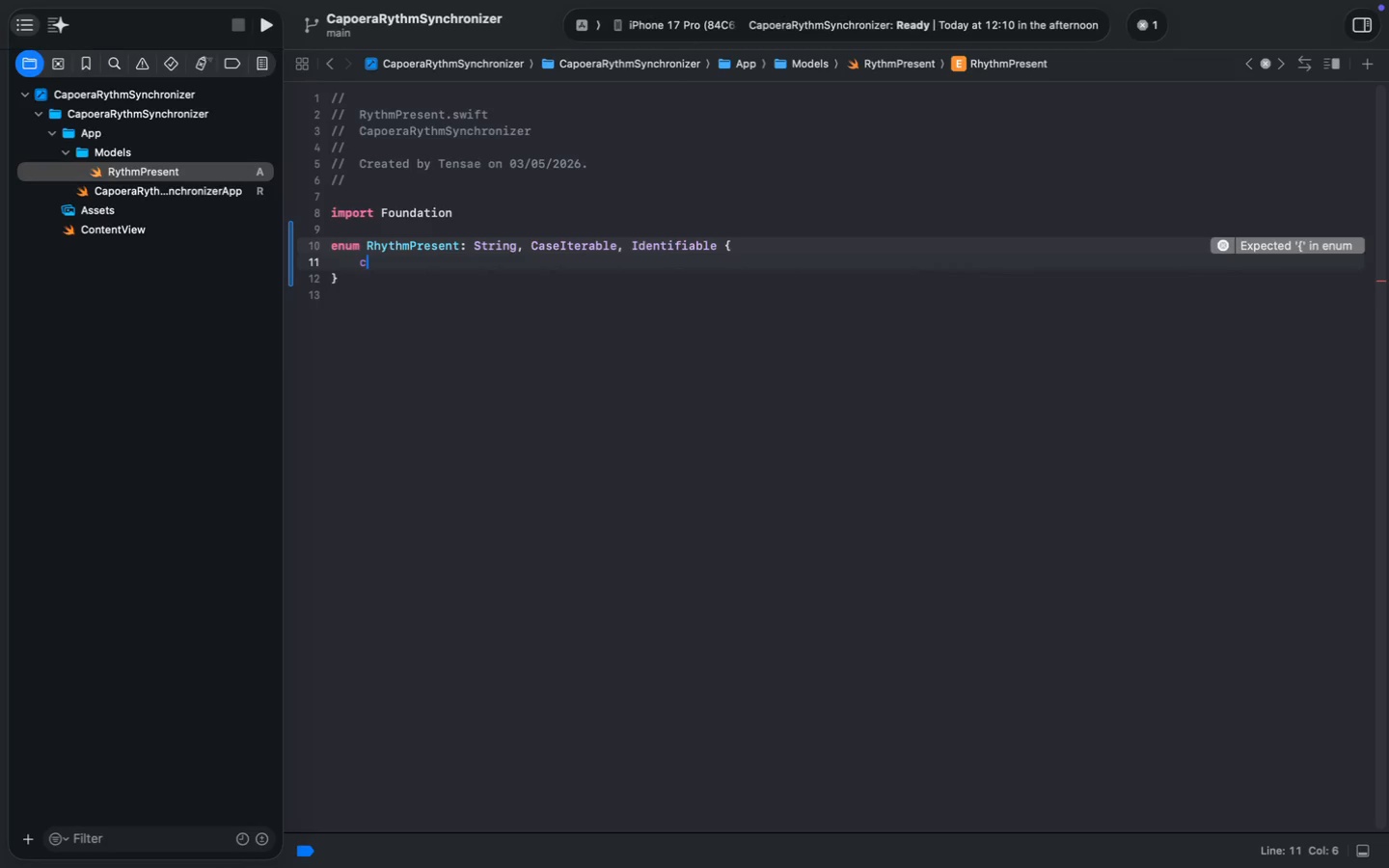 
type(case angola = "Angola)
 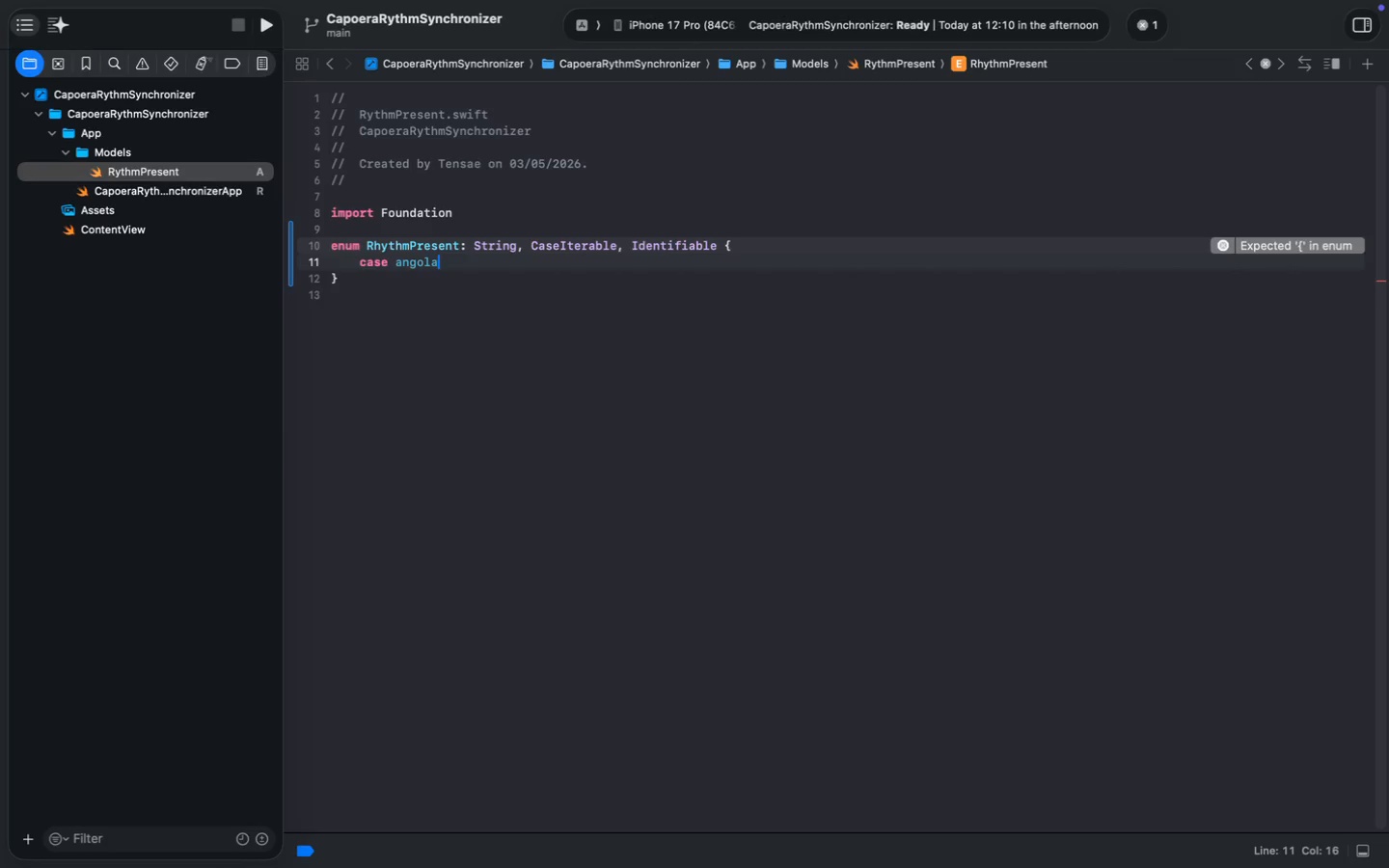 
 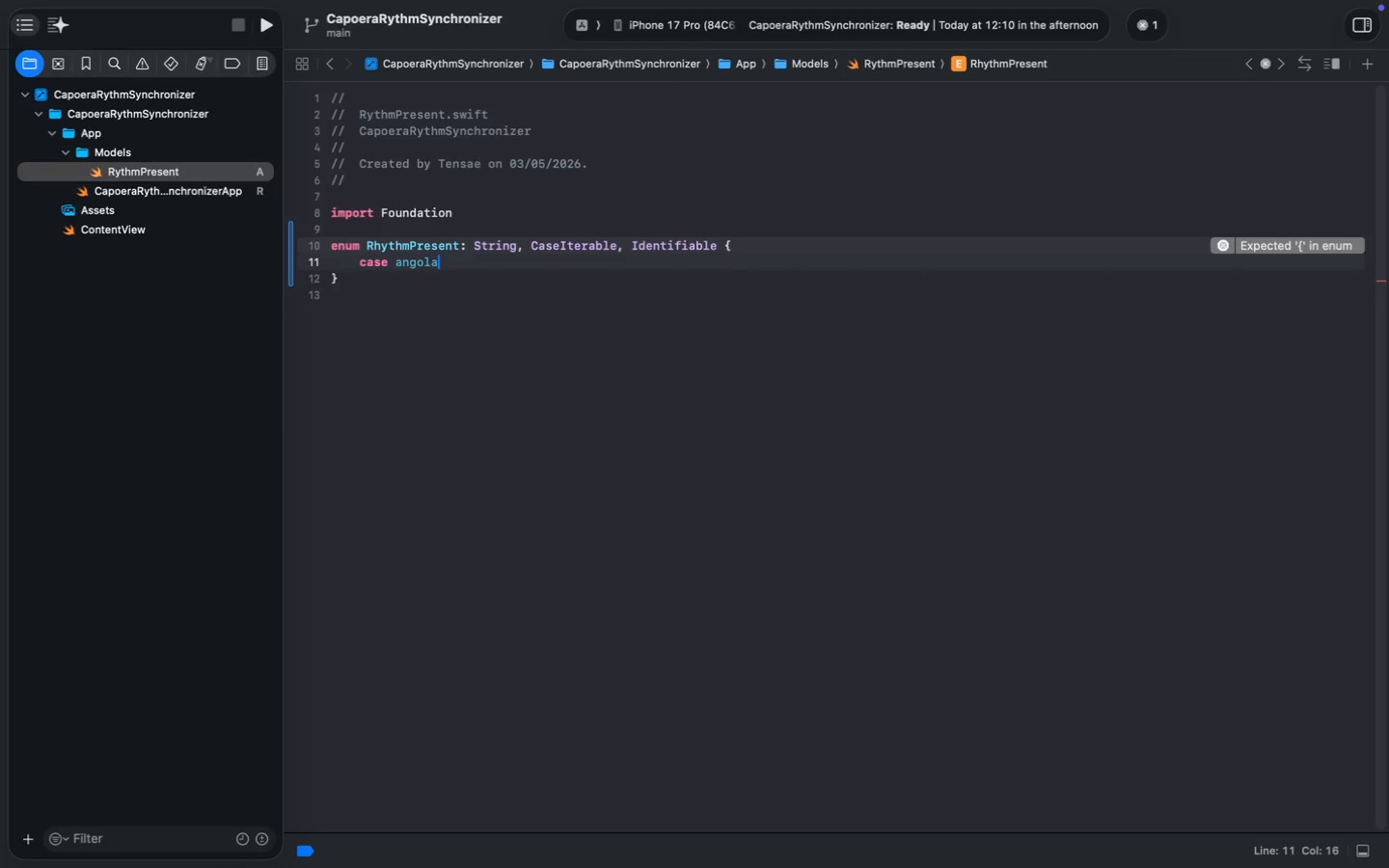 
key(ArrowRight)
 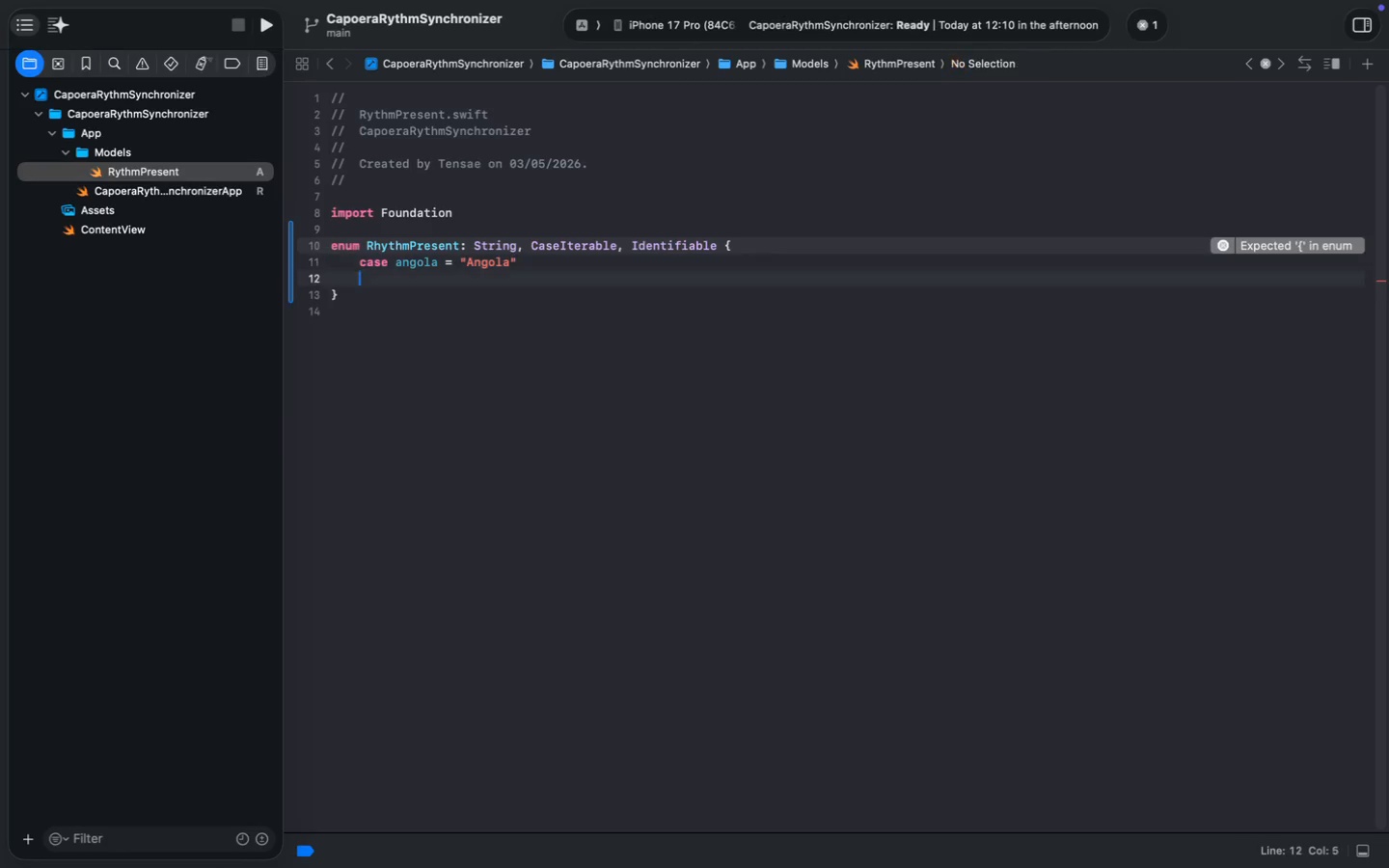 
key(Enter)
 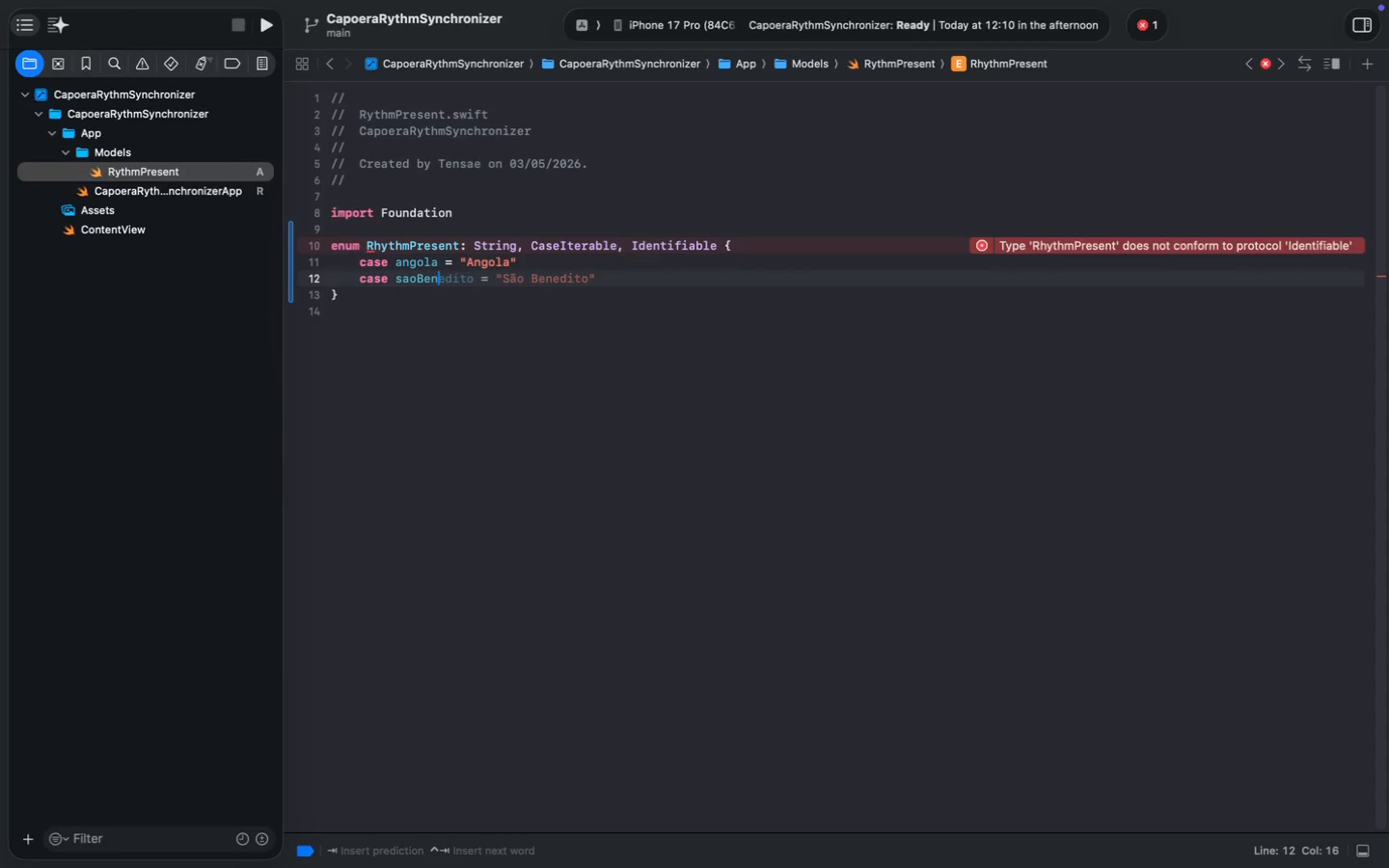 
type(case saoBen)
 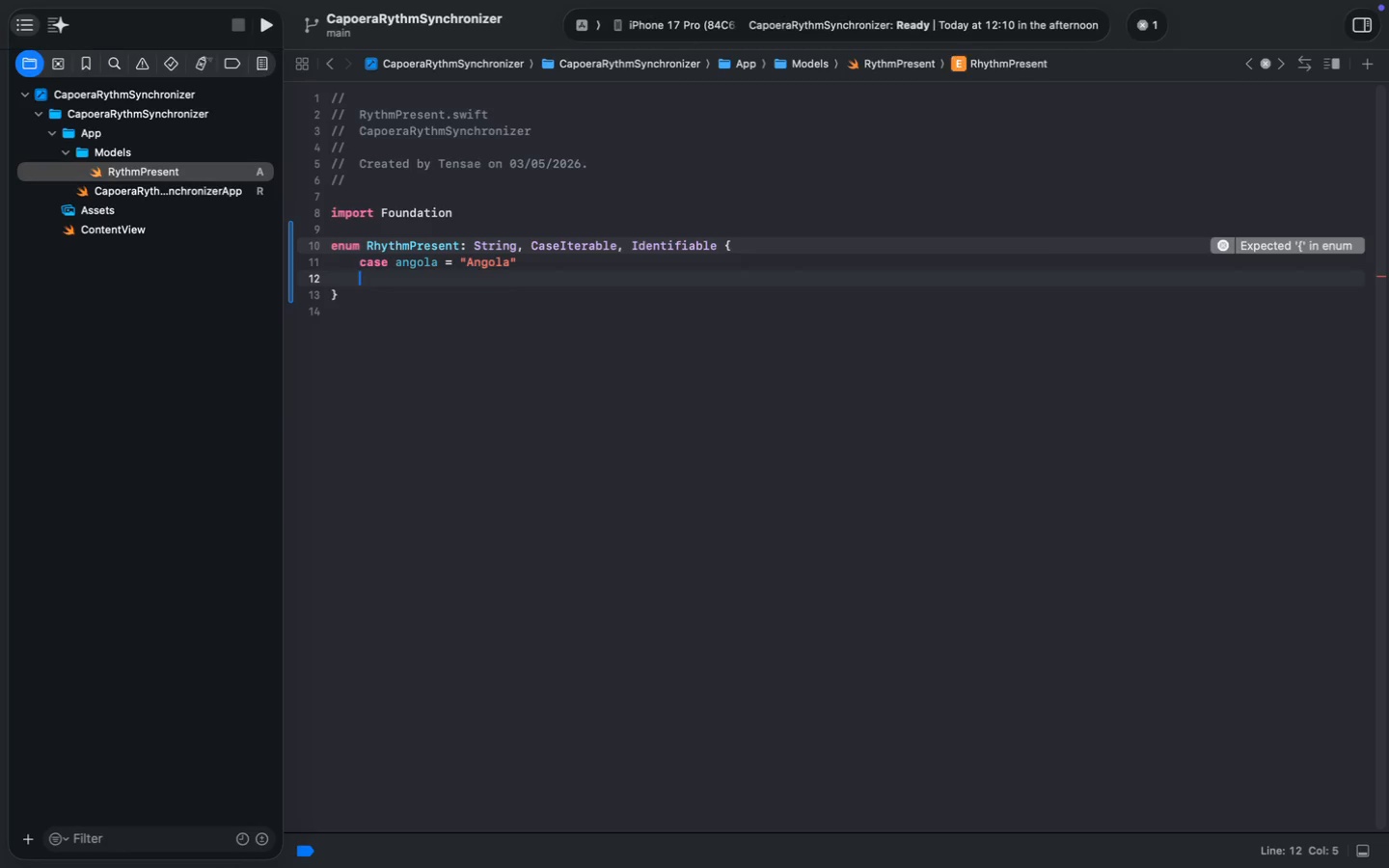 
wait(20.97)
 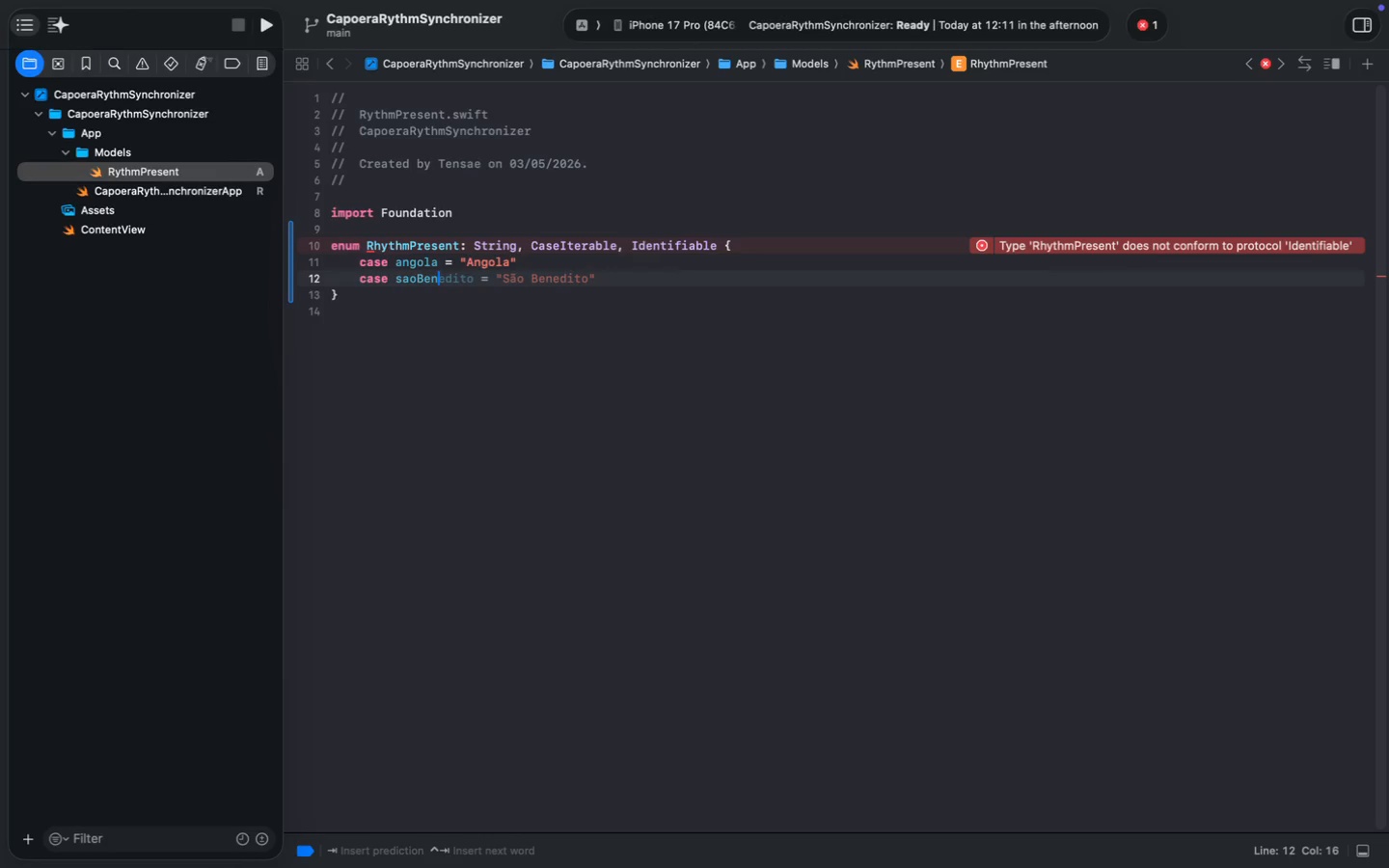 
key(Tab)
 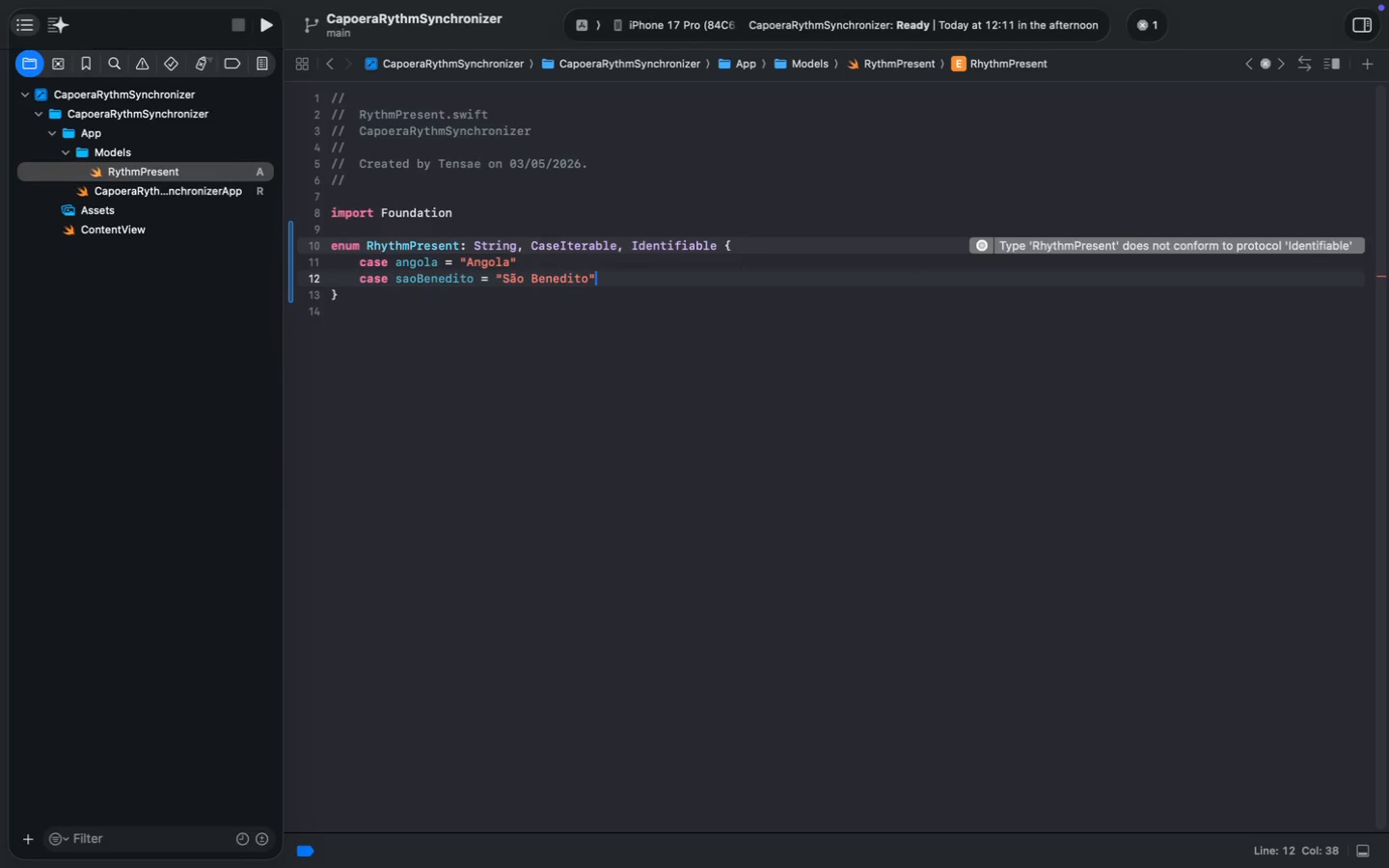 
double_click([549, 281])
 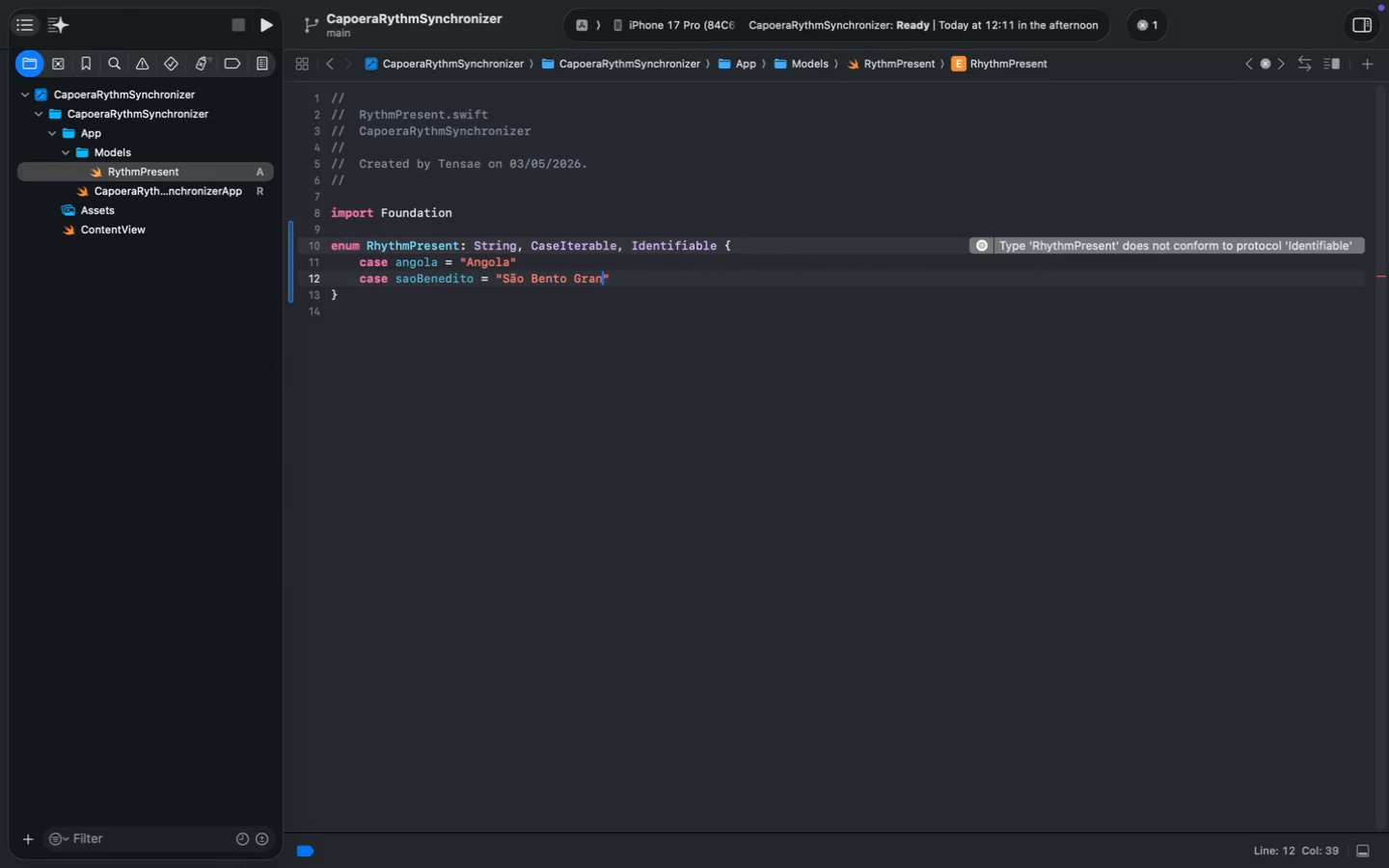 
type(Bento Grande)
 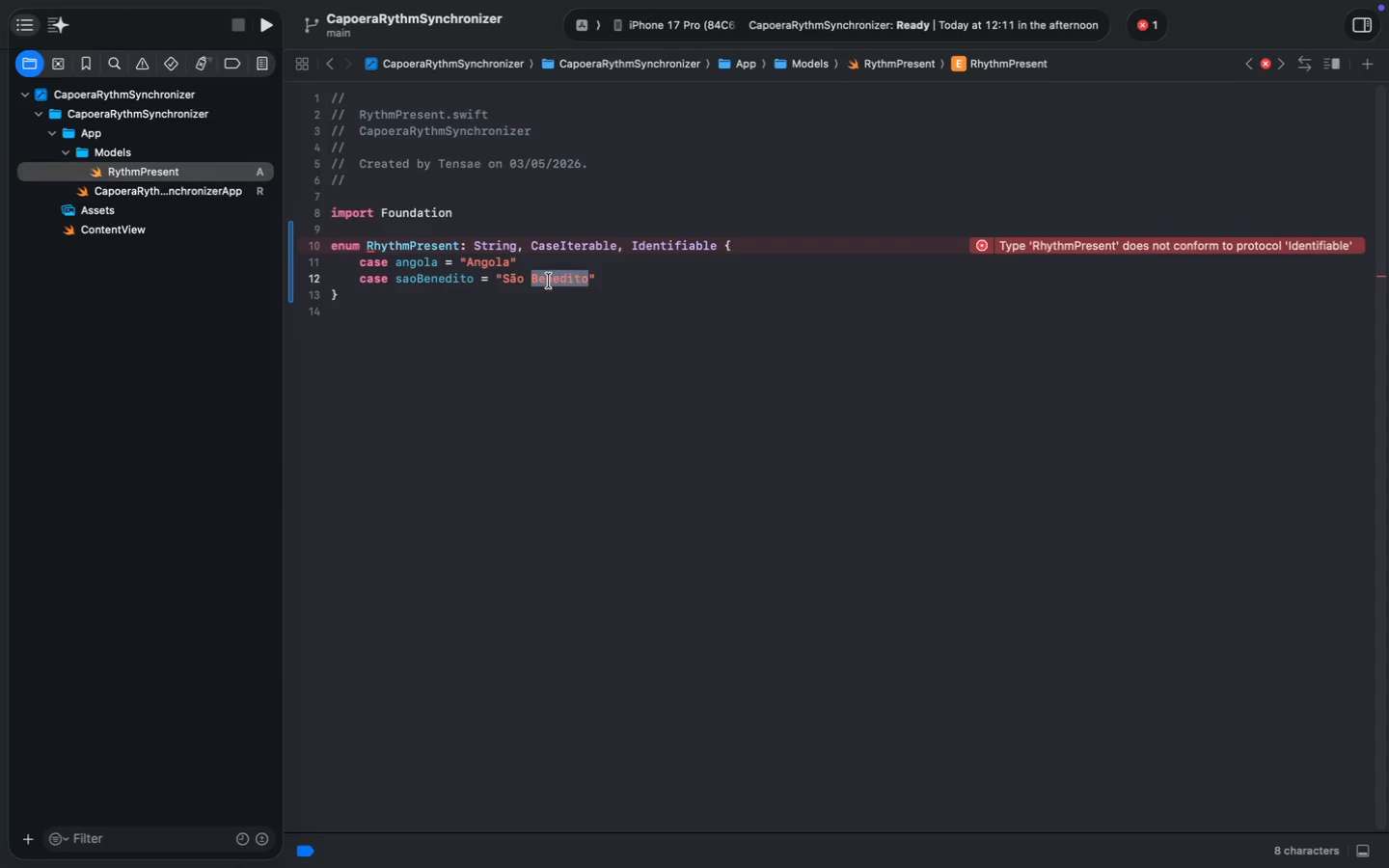 
 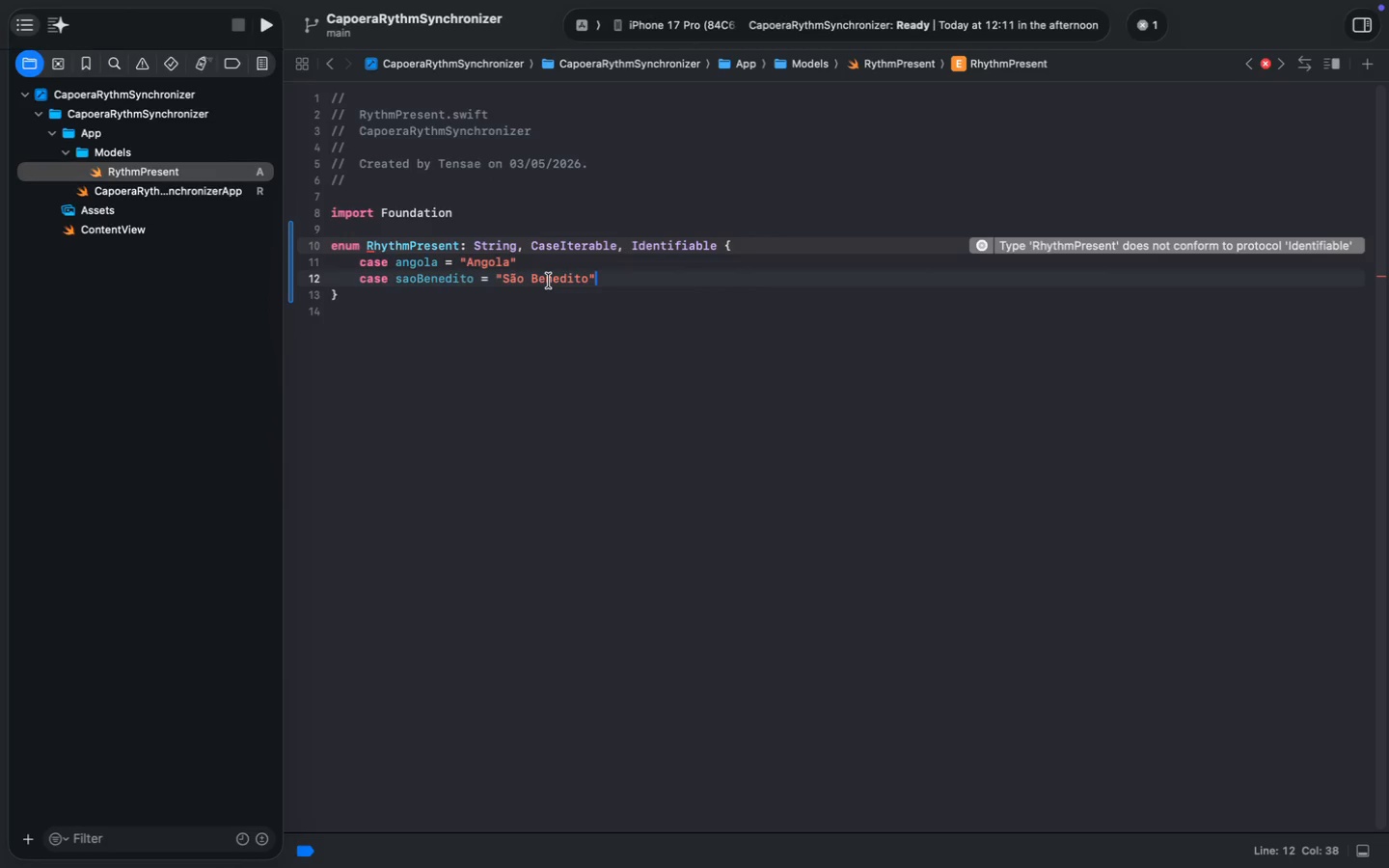 
key(ArrowRight)
 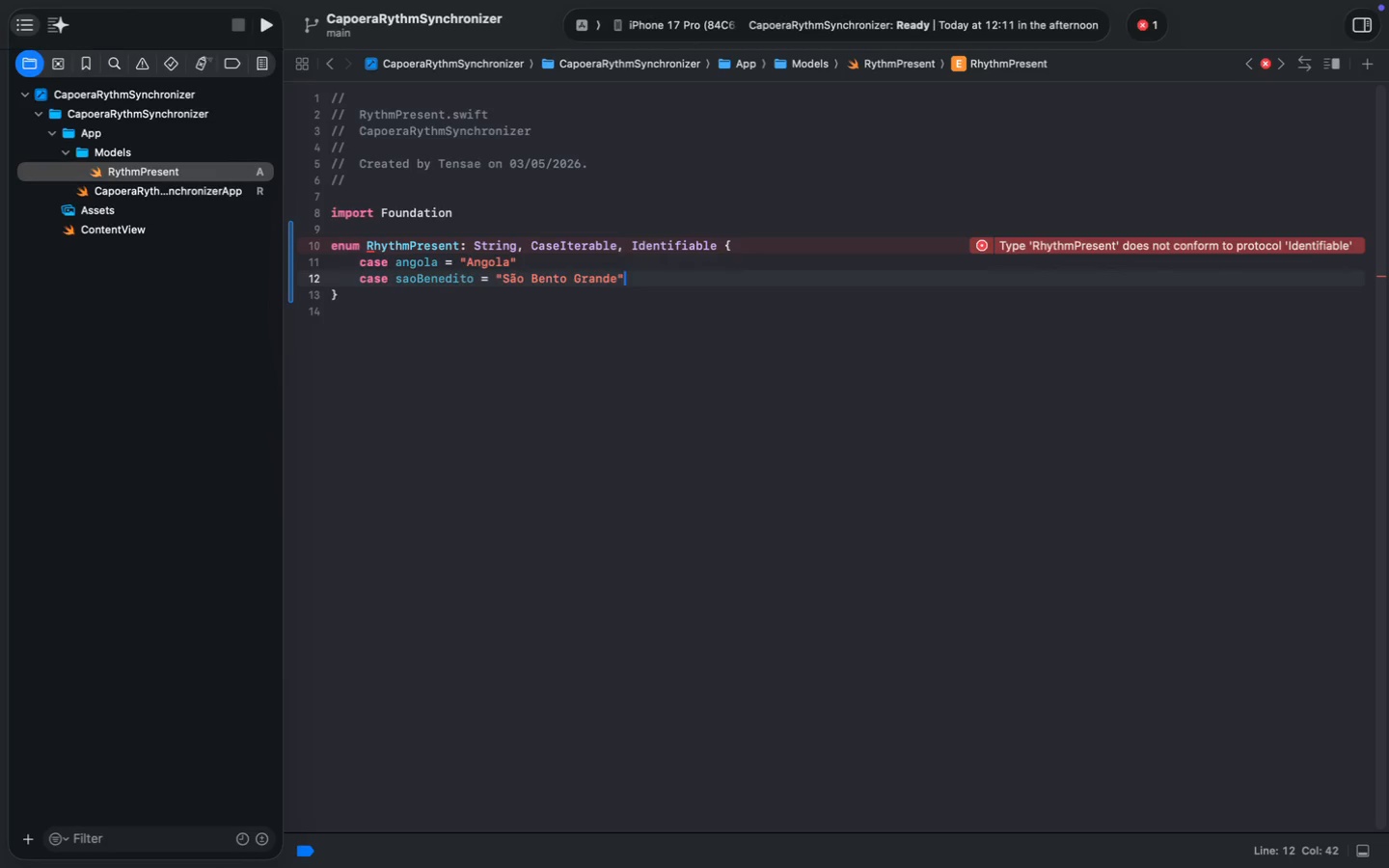 
wait(40.32)
 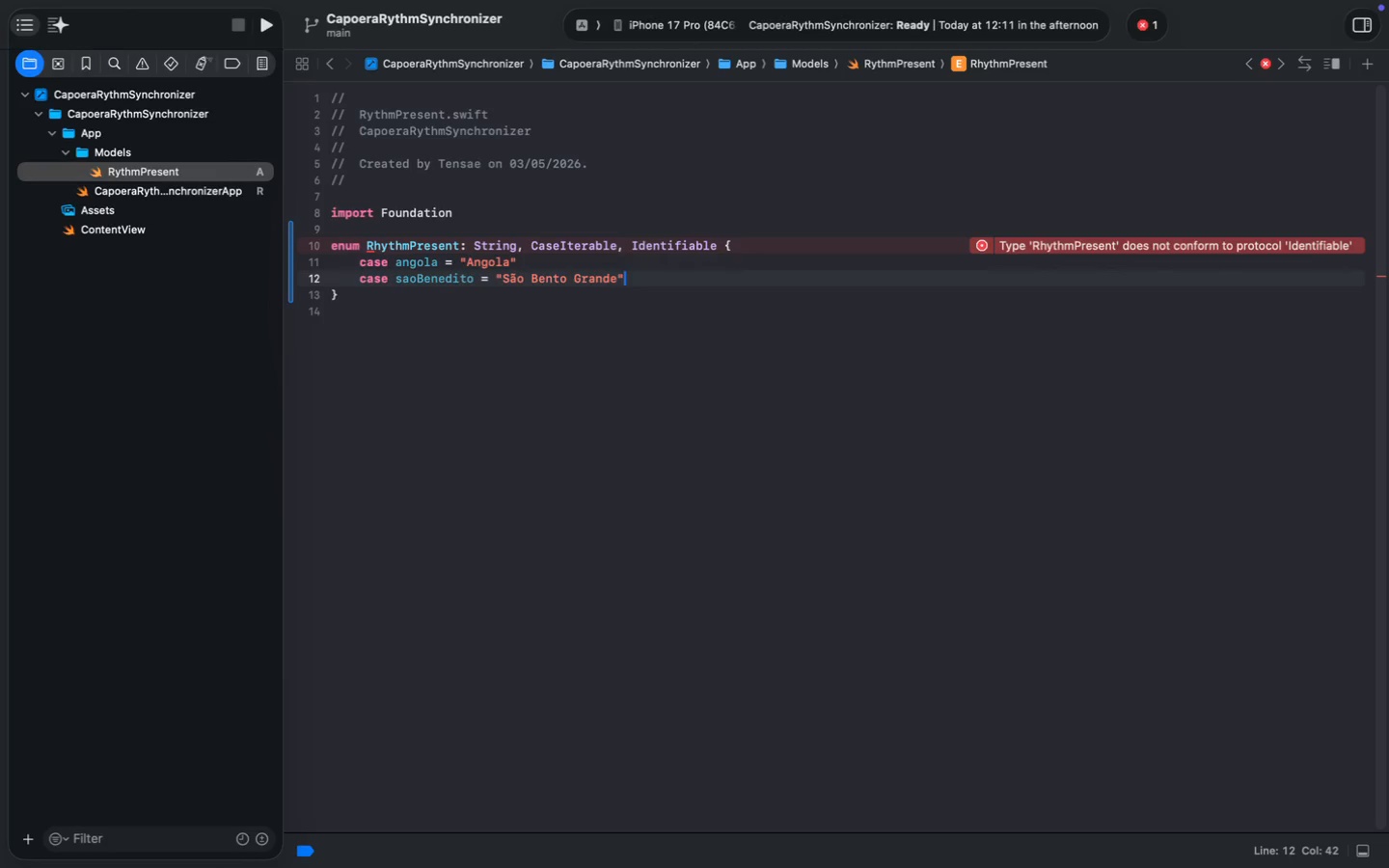 
scroll: coordinate [549, 281], scroll_direction: down, amount: 1.0
 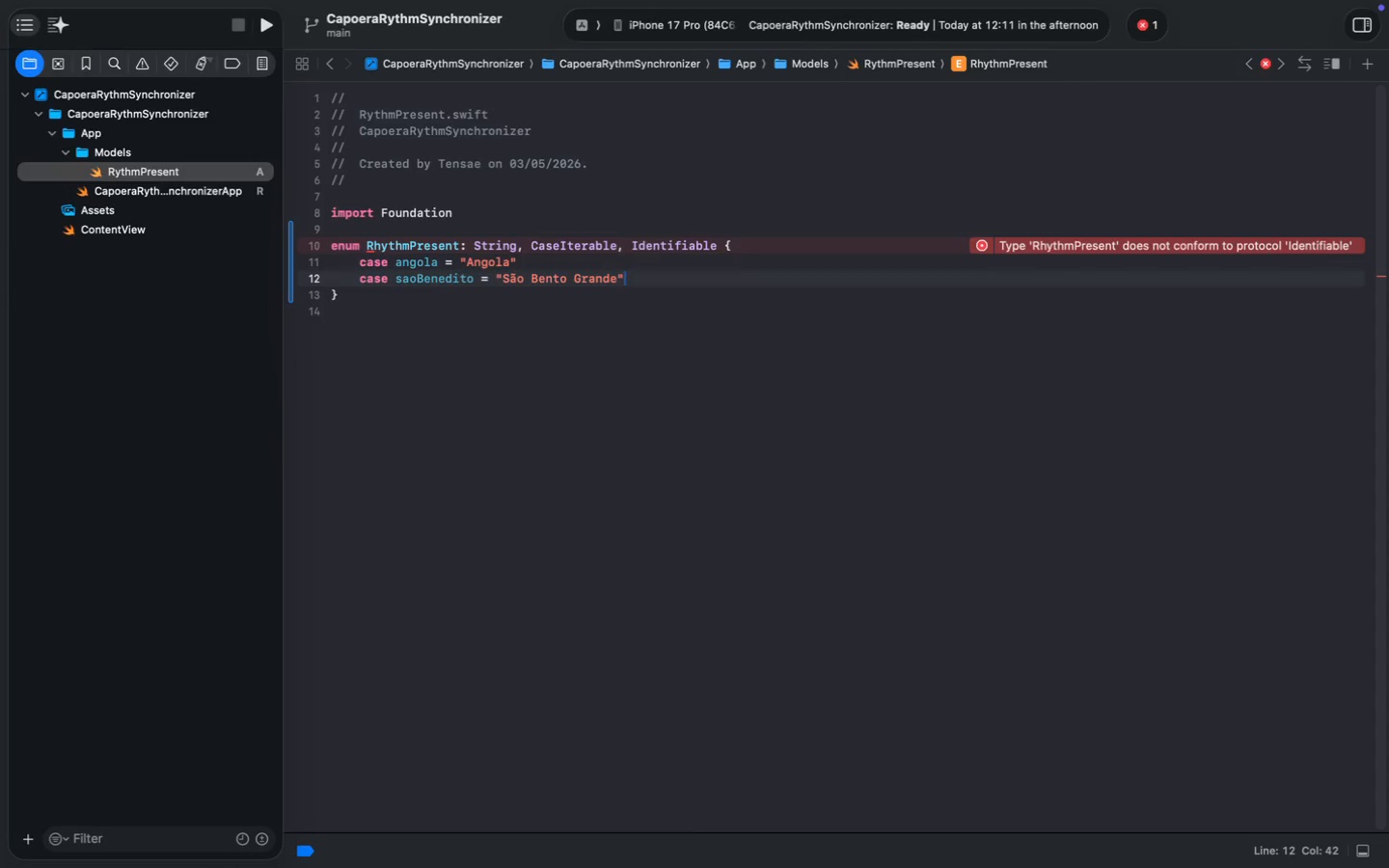 
key(Enter)
 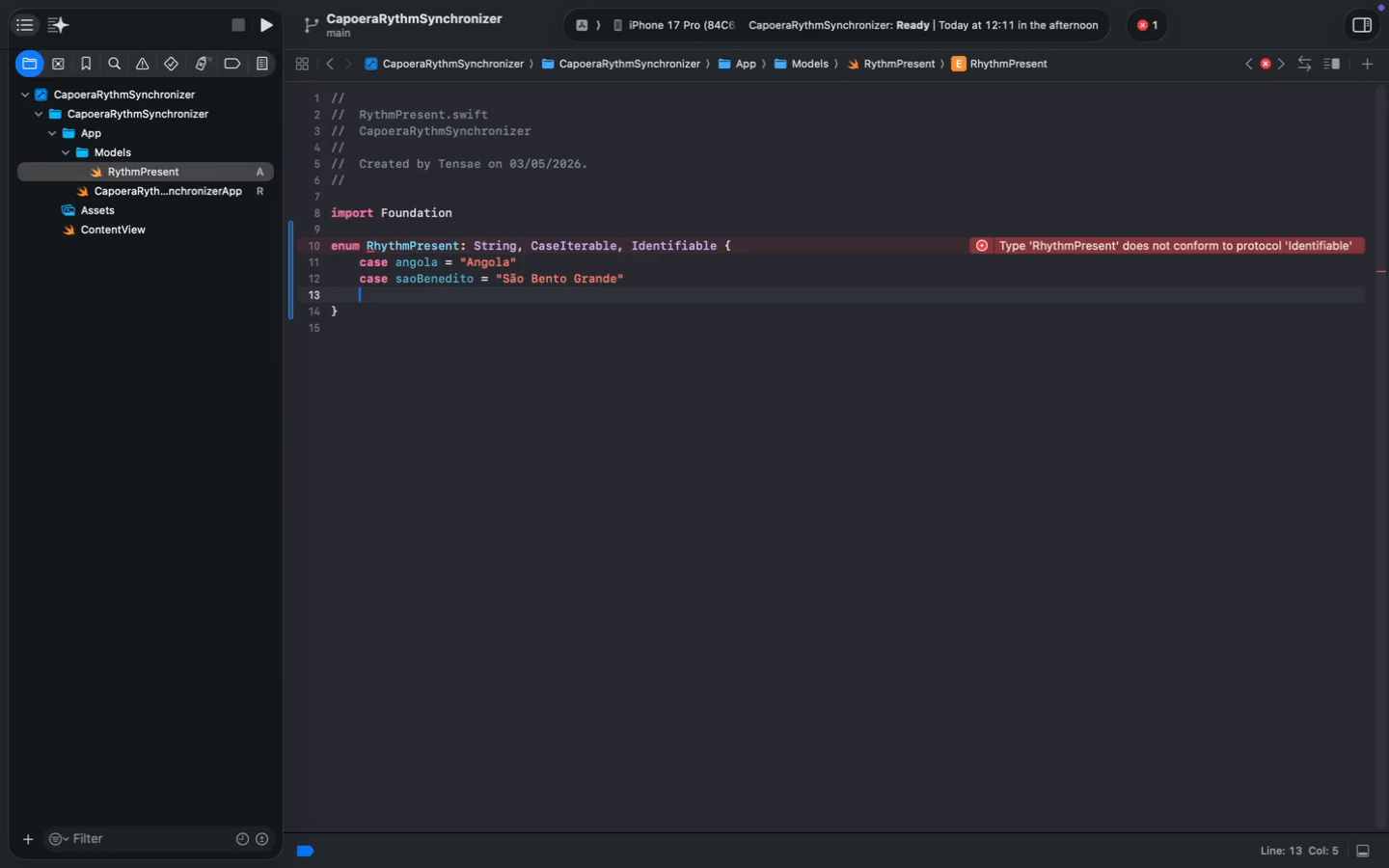 
wait(20.02)
 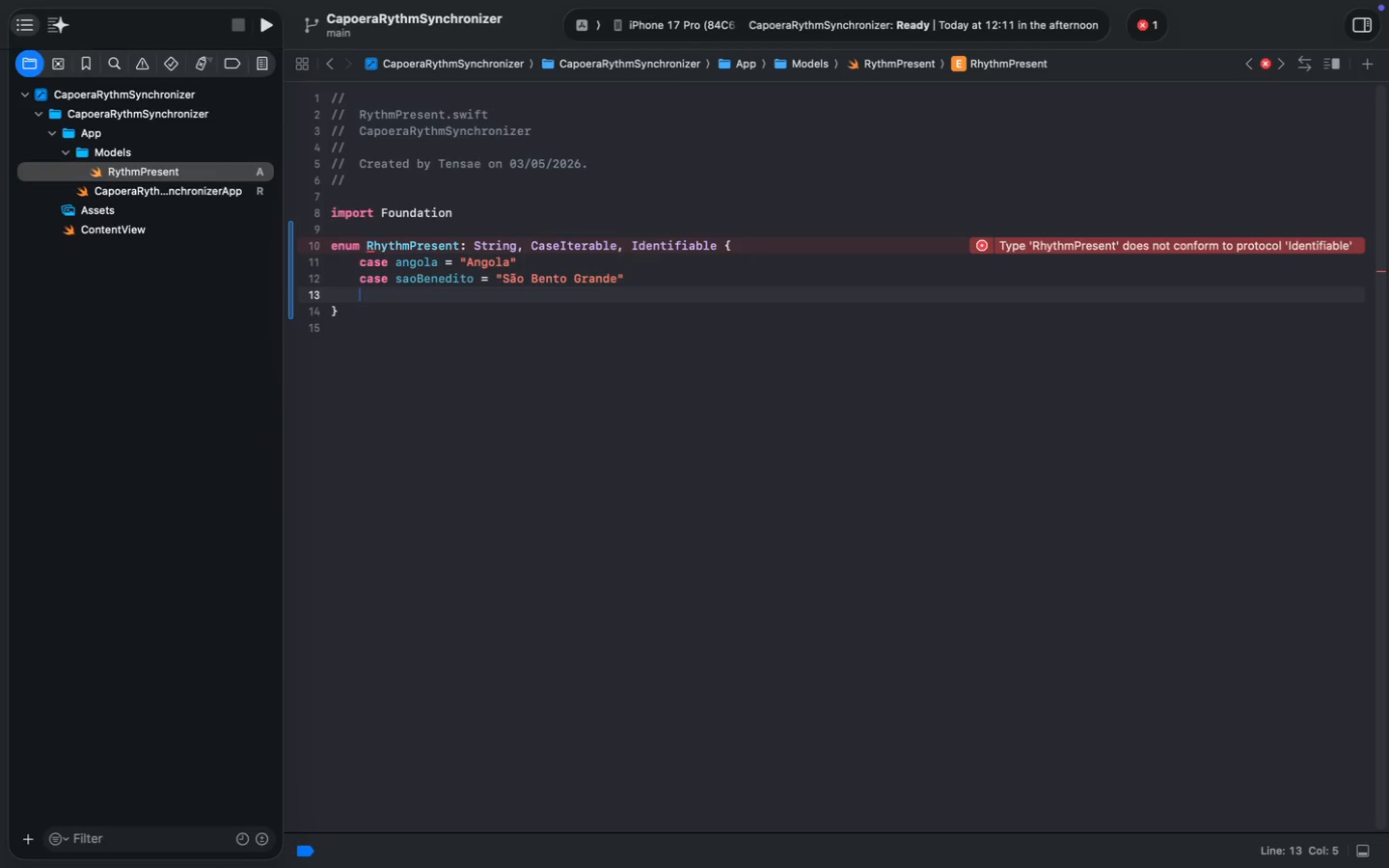 
key(Backspace)
 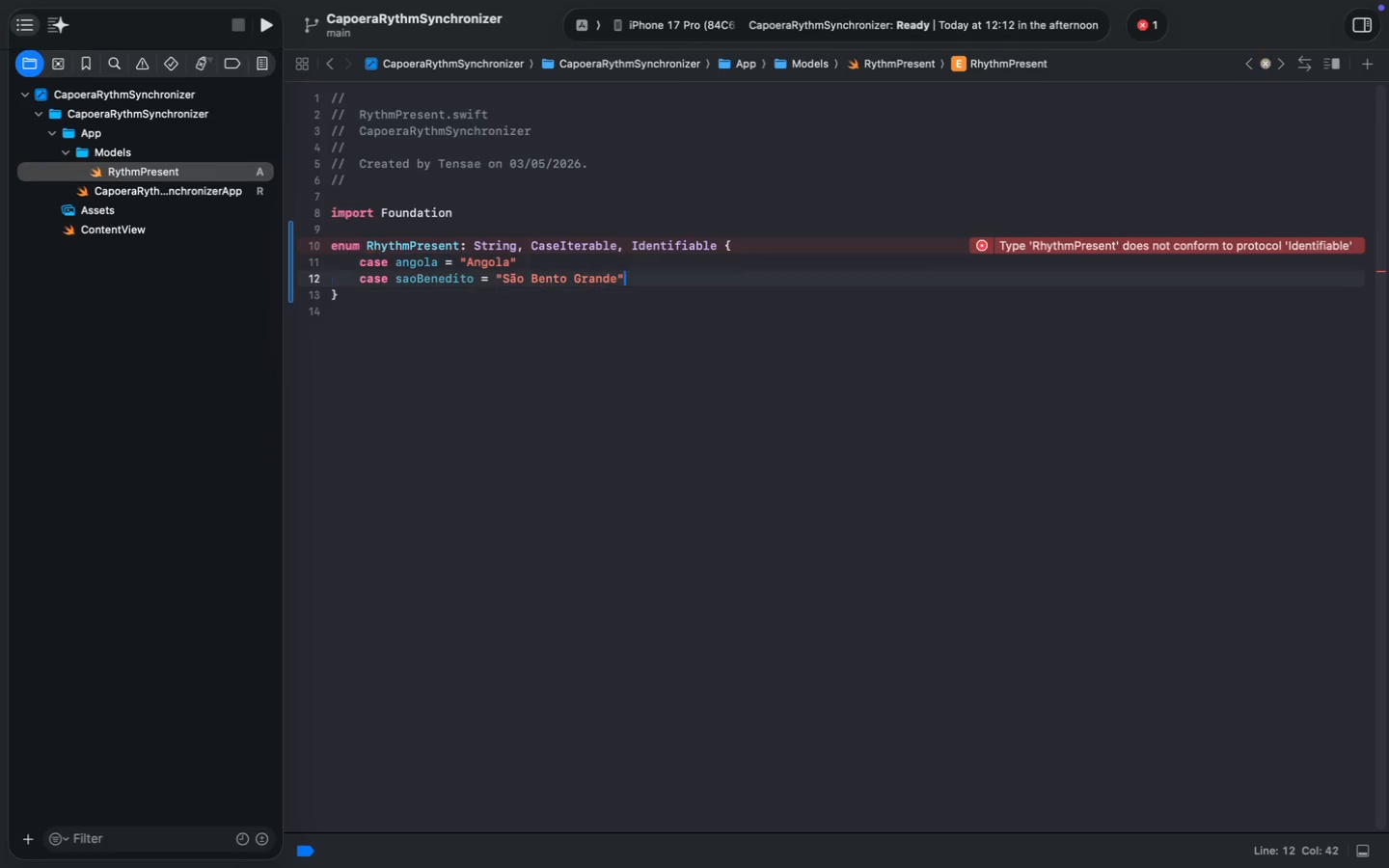 
key(Backspace)
 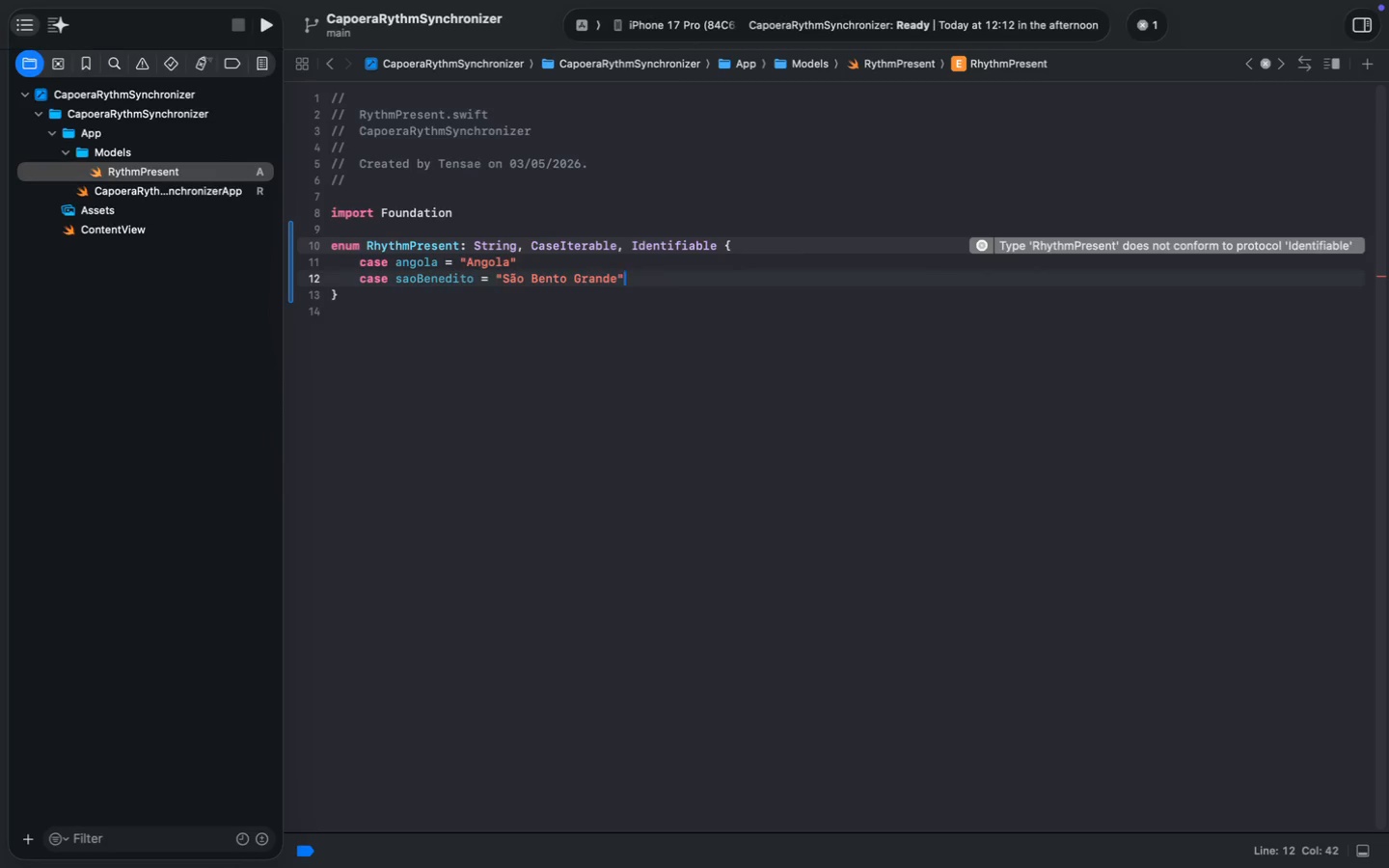 
key(Enter)
 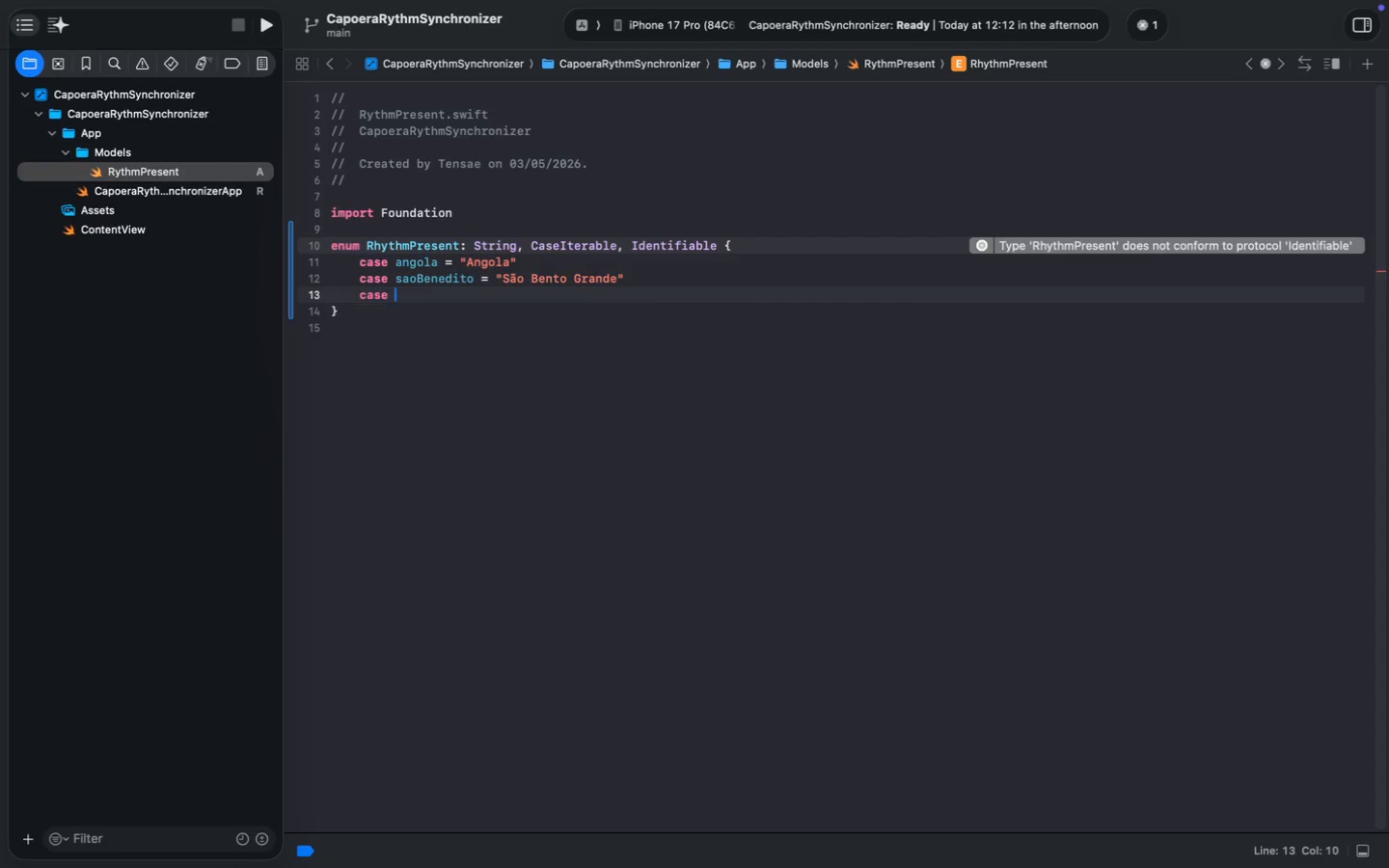 
type(case iuna = ")
key(Tab)
 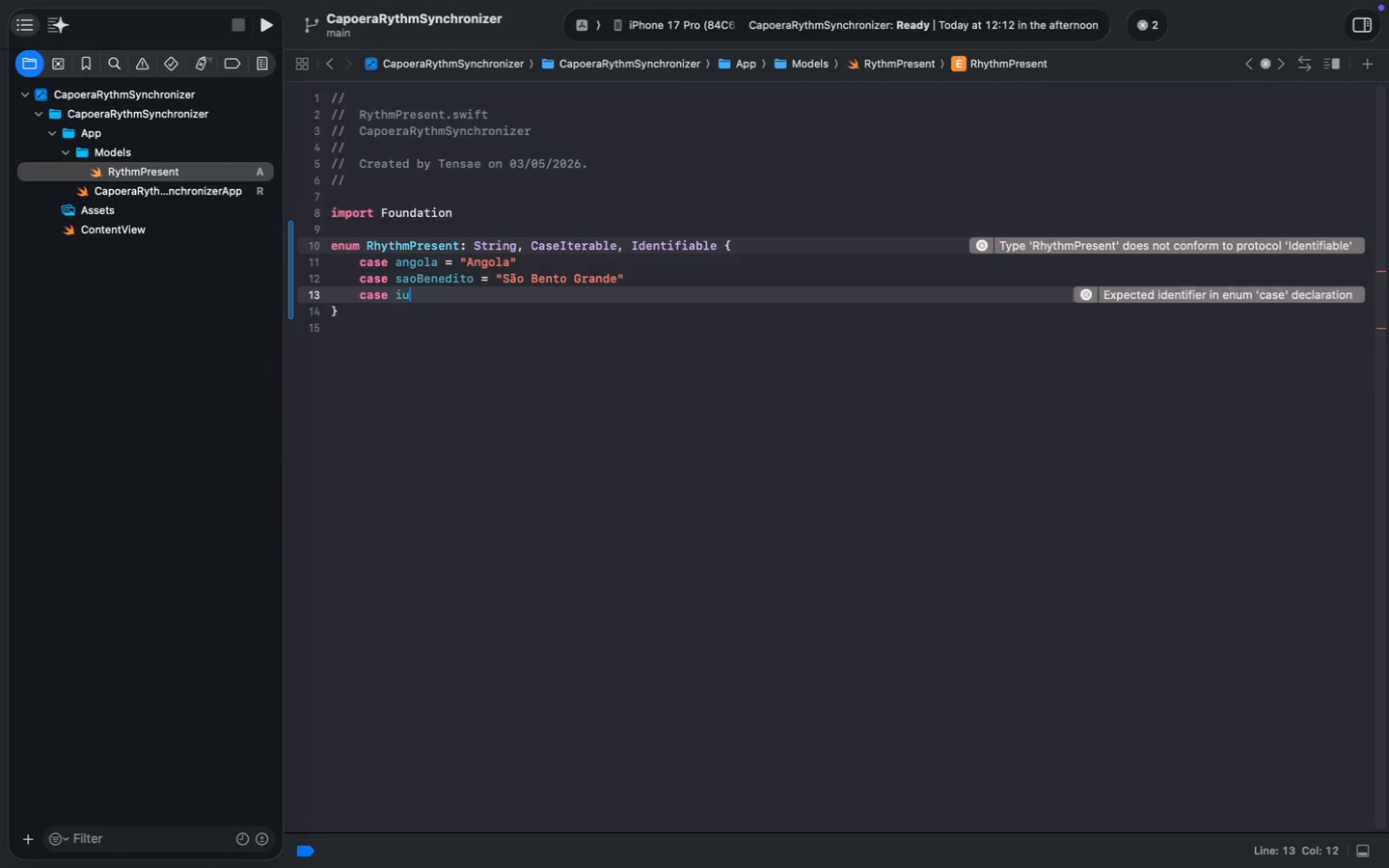 
key(Enter)
 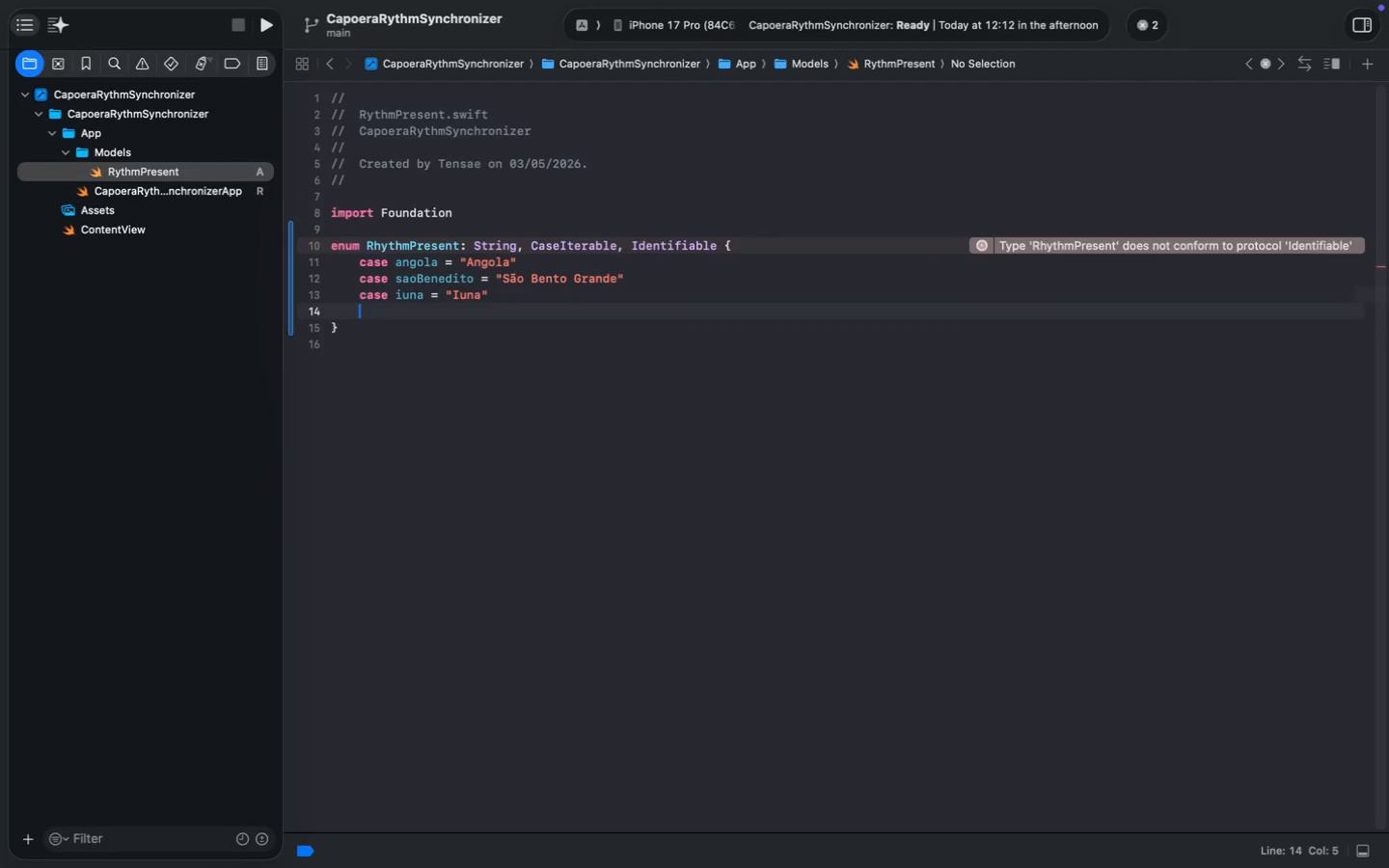 
key(Enter)
 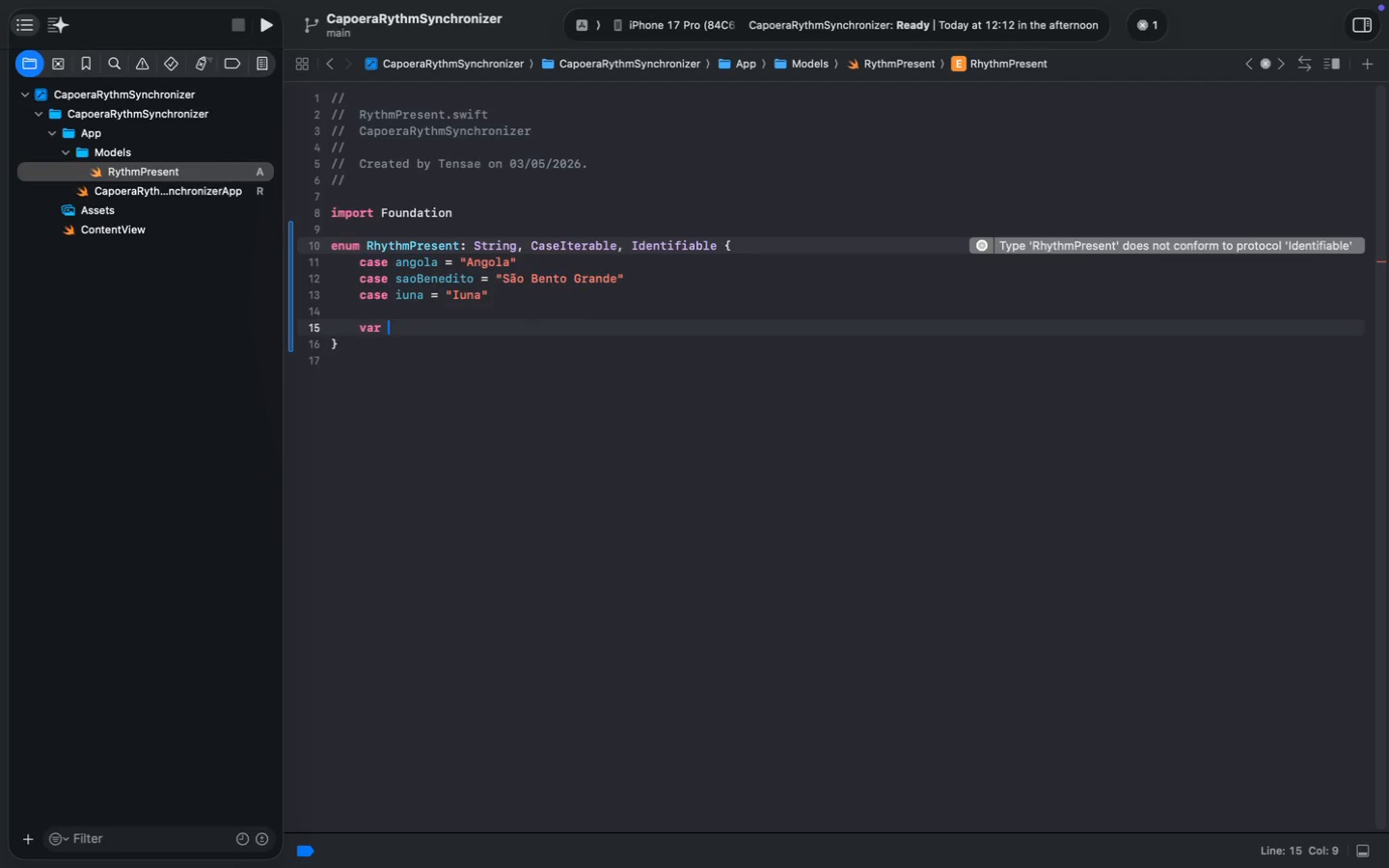 
type(var id:String)
 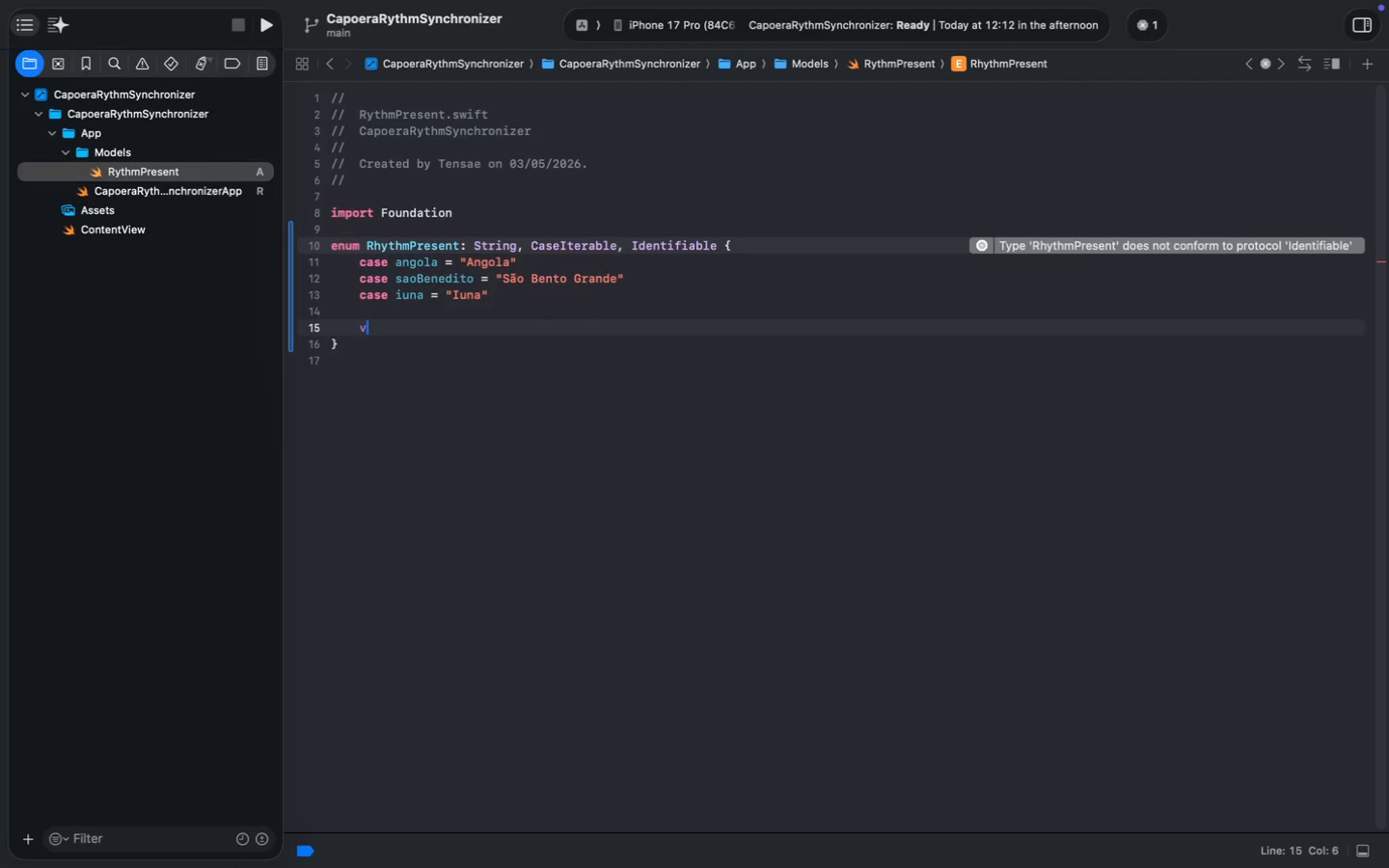 
key(Alt+AltRight)
 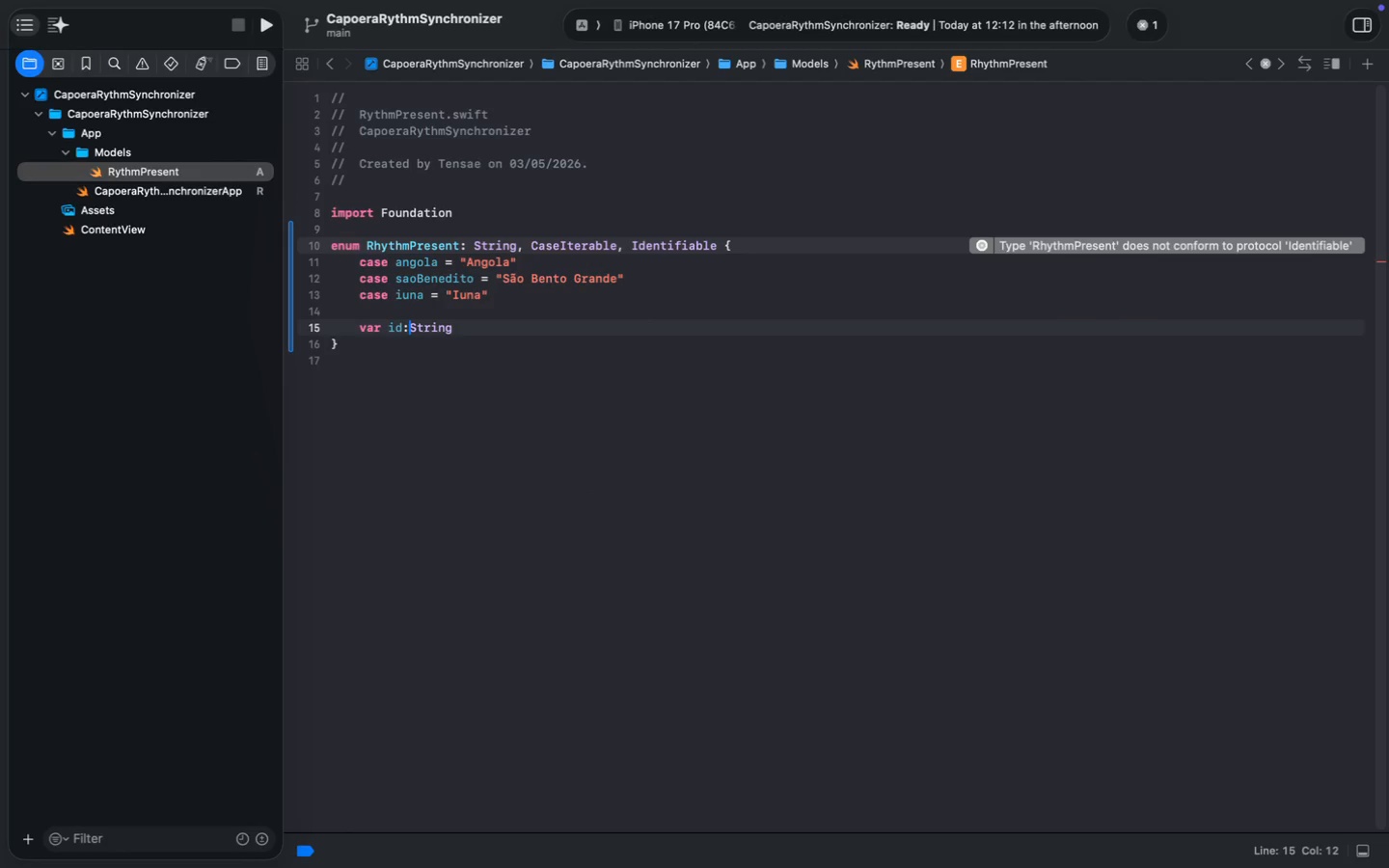 
key(Alt+ArrowLeft)
 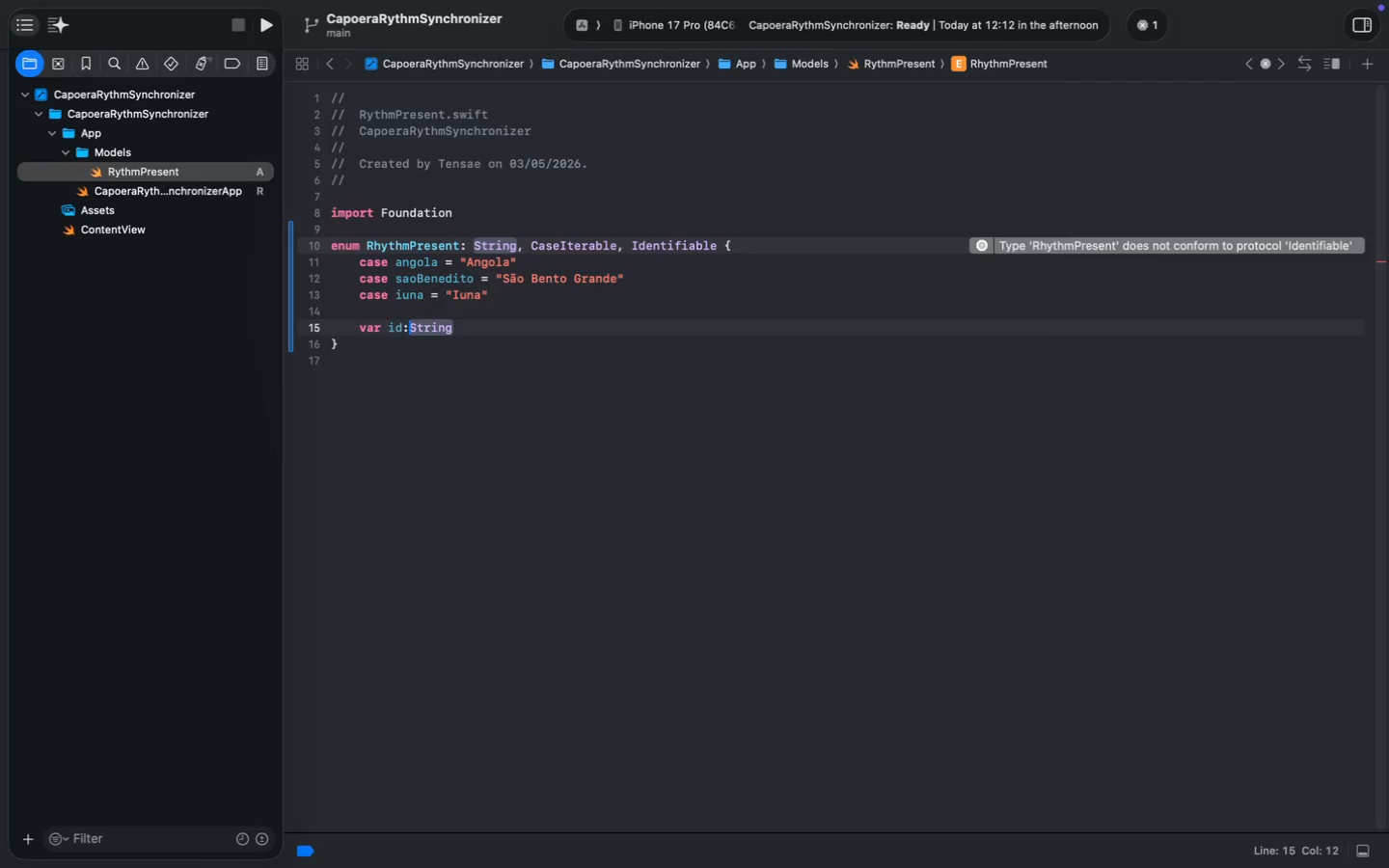 
key(Space)
 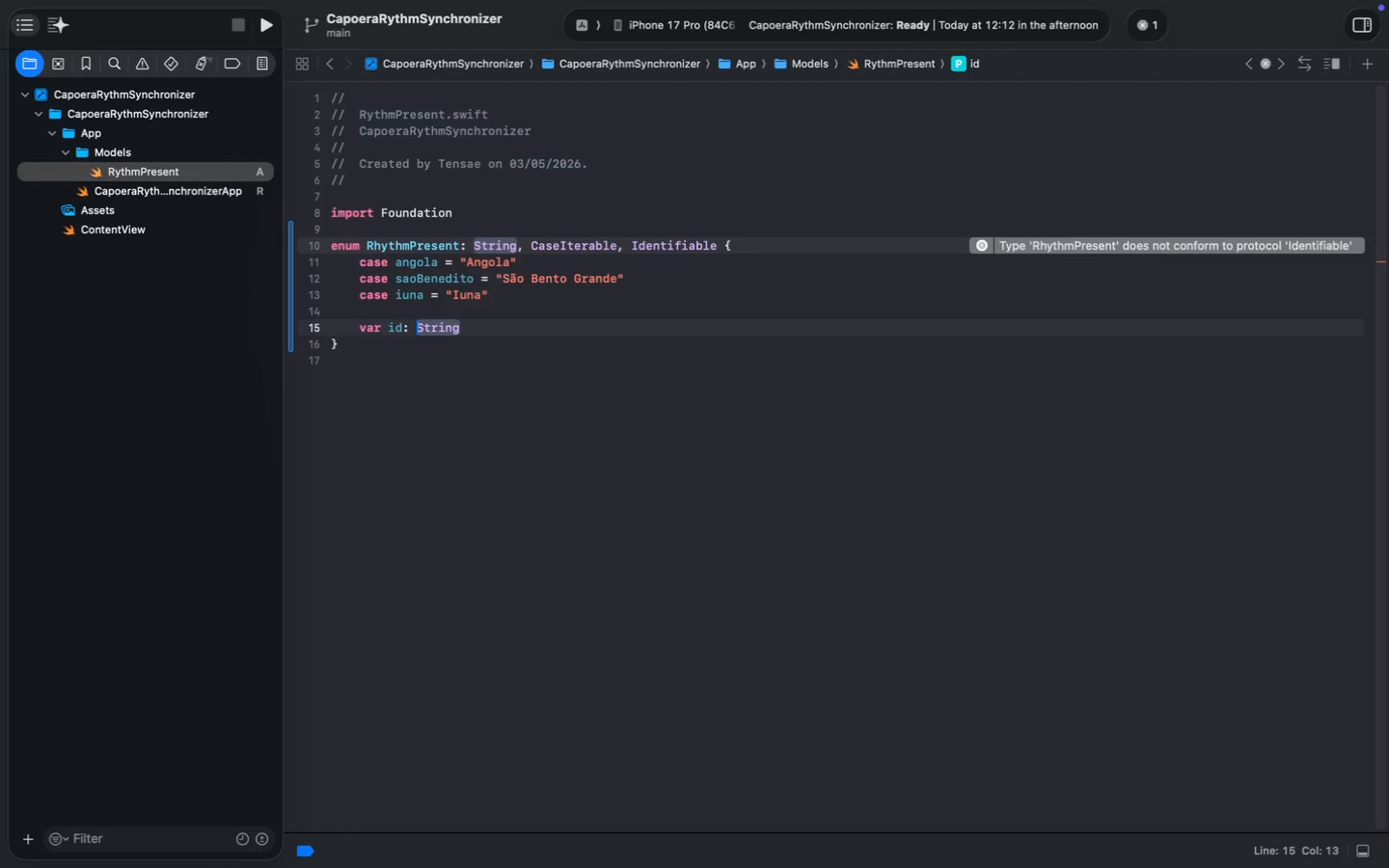 
key(Meta+ArrowRight)
 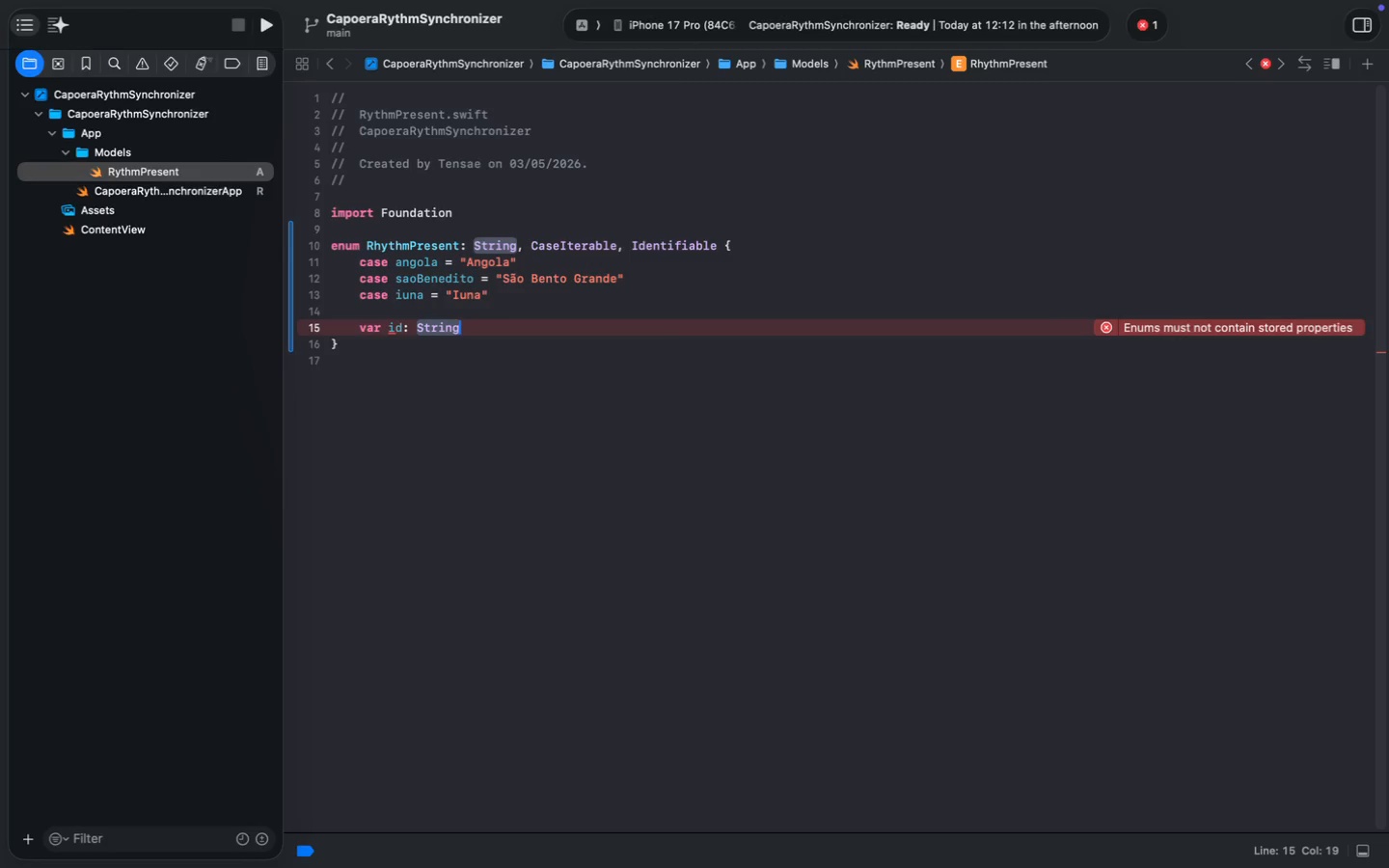 
wait(41.67)
 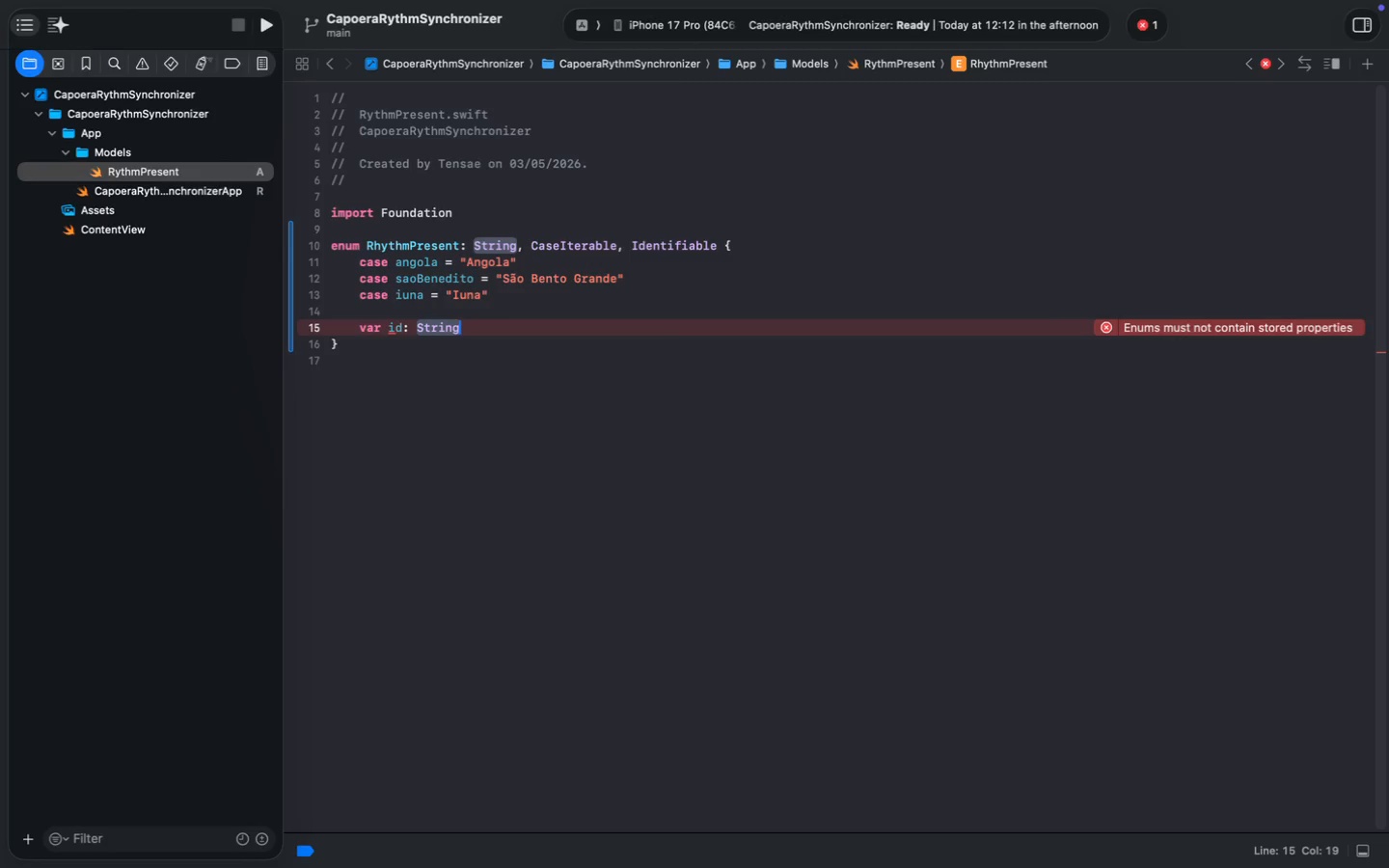 
type( {raw)
key(Tab)
 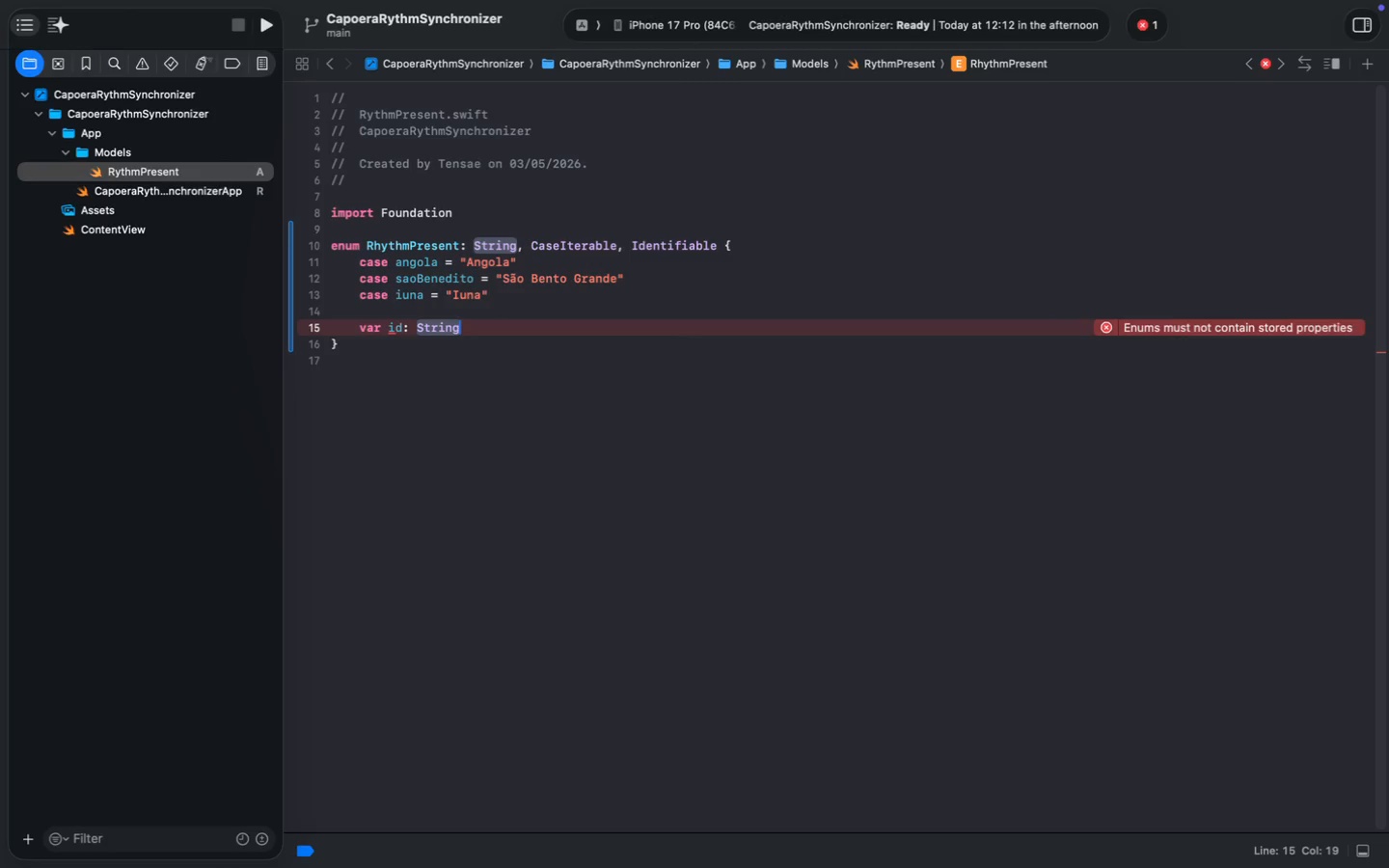 
key(Meta+ArrowRight)
 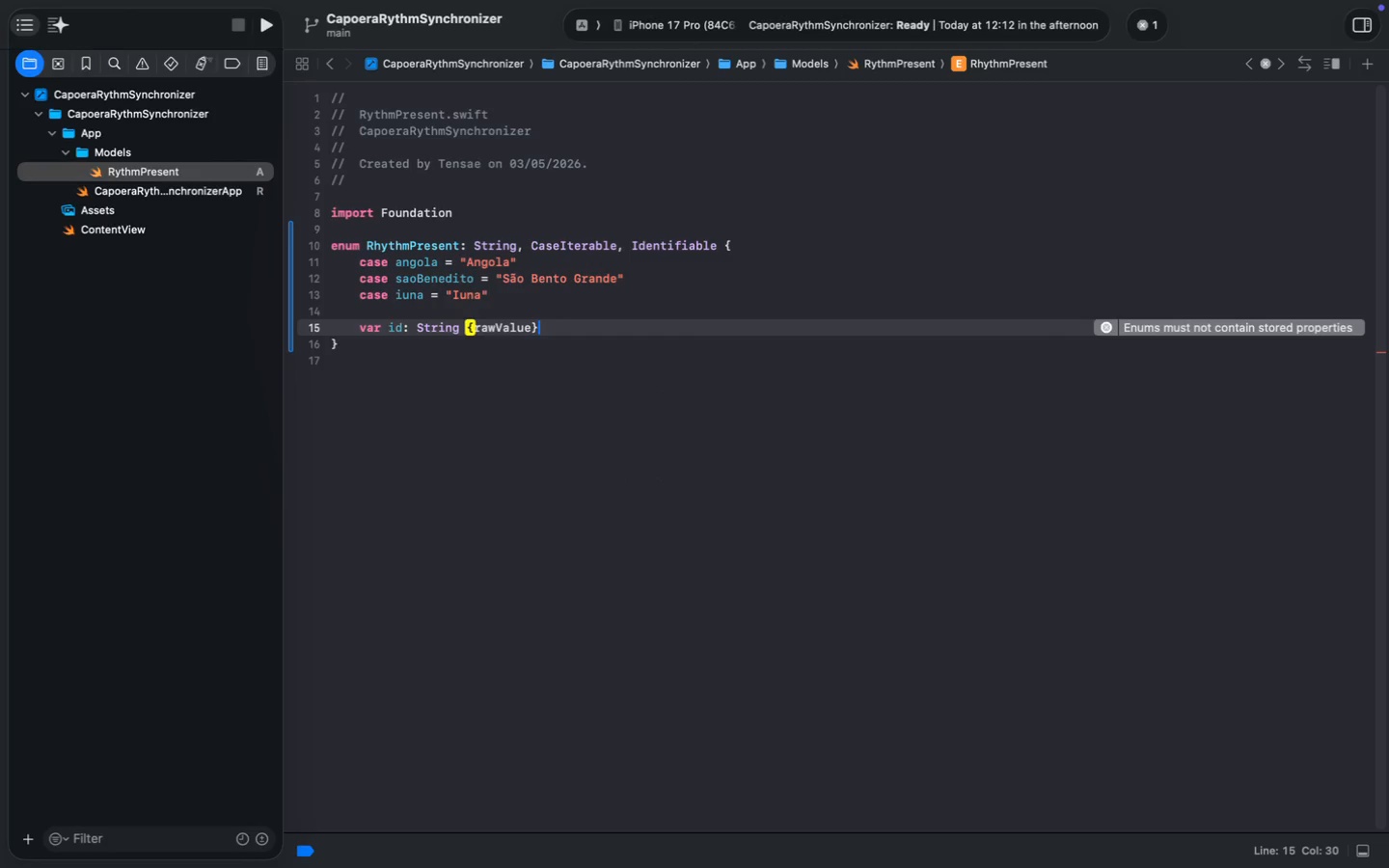 
key(Enter)
 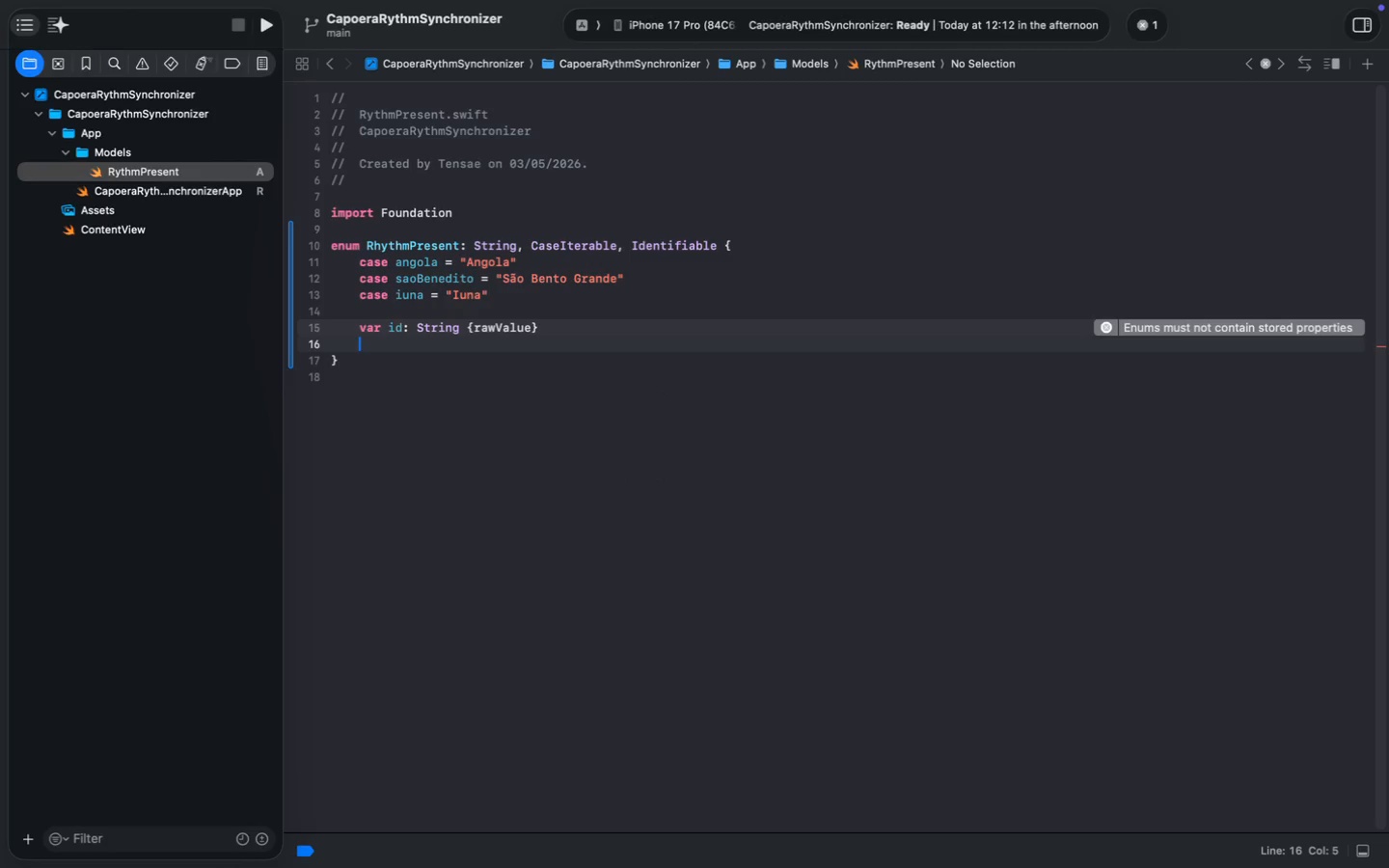 
key(Enter)
 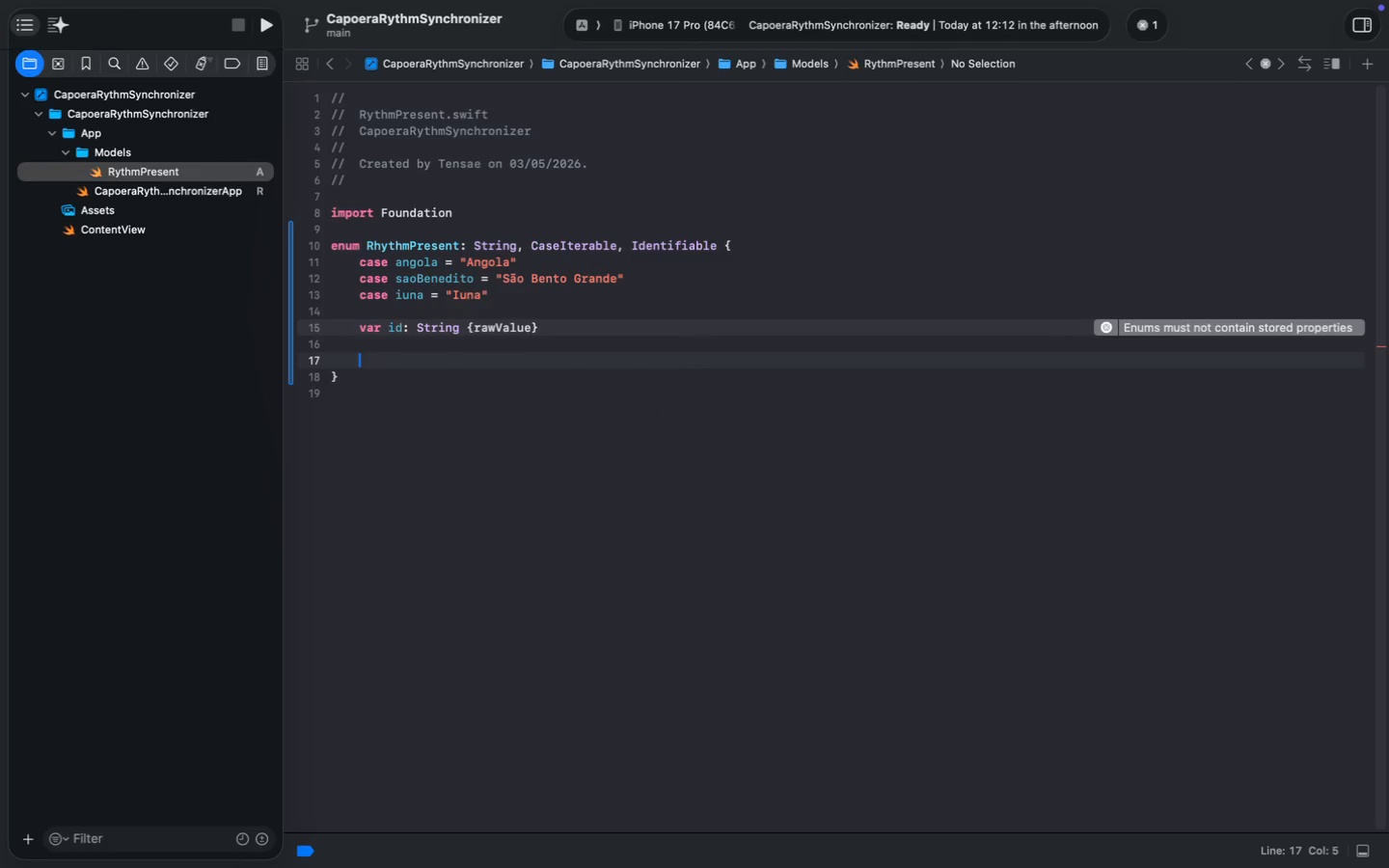 
type(var bpm: D)
key(Tab)
 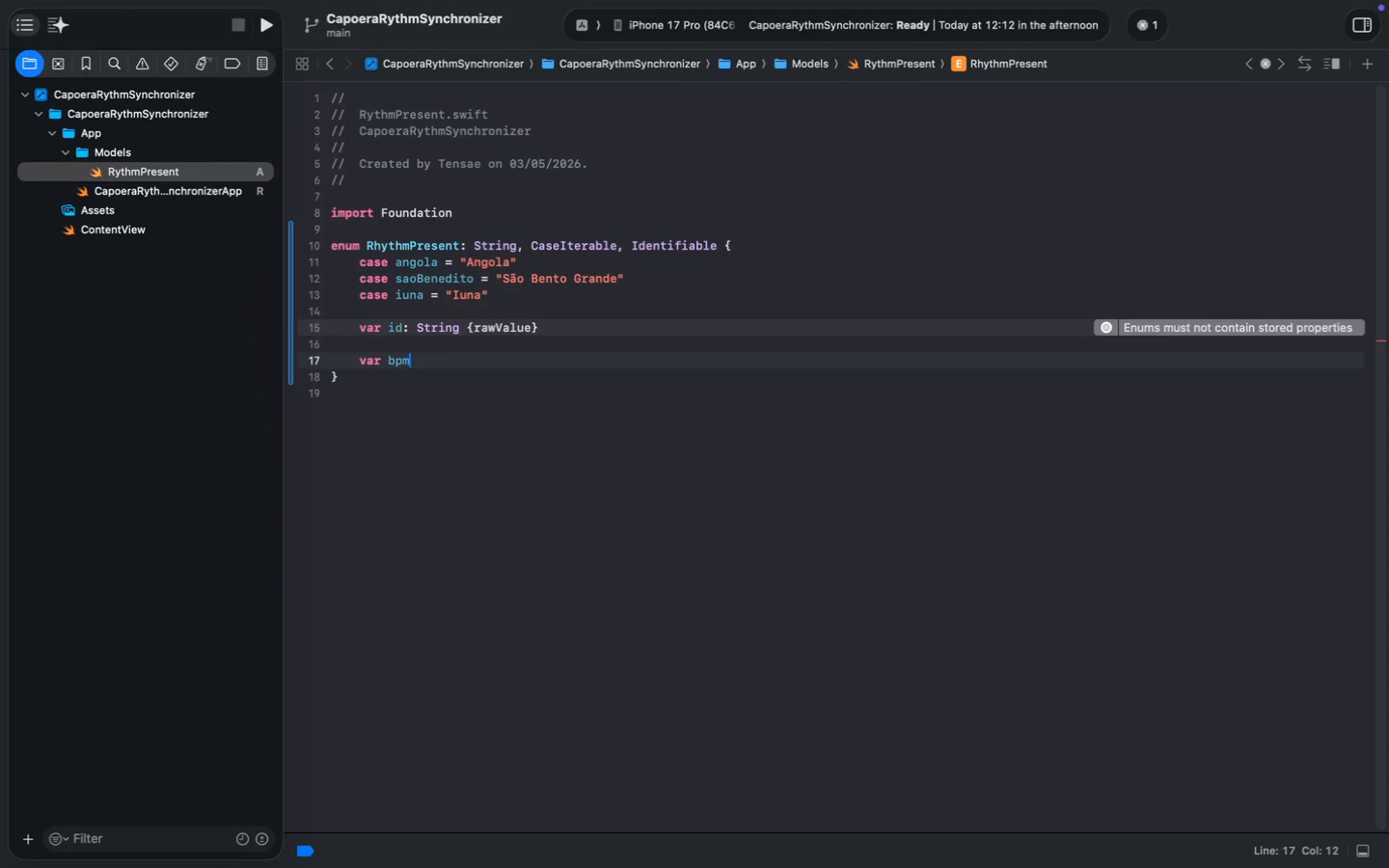 
key(Meta+Z)
 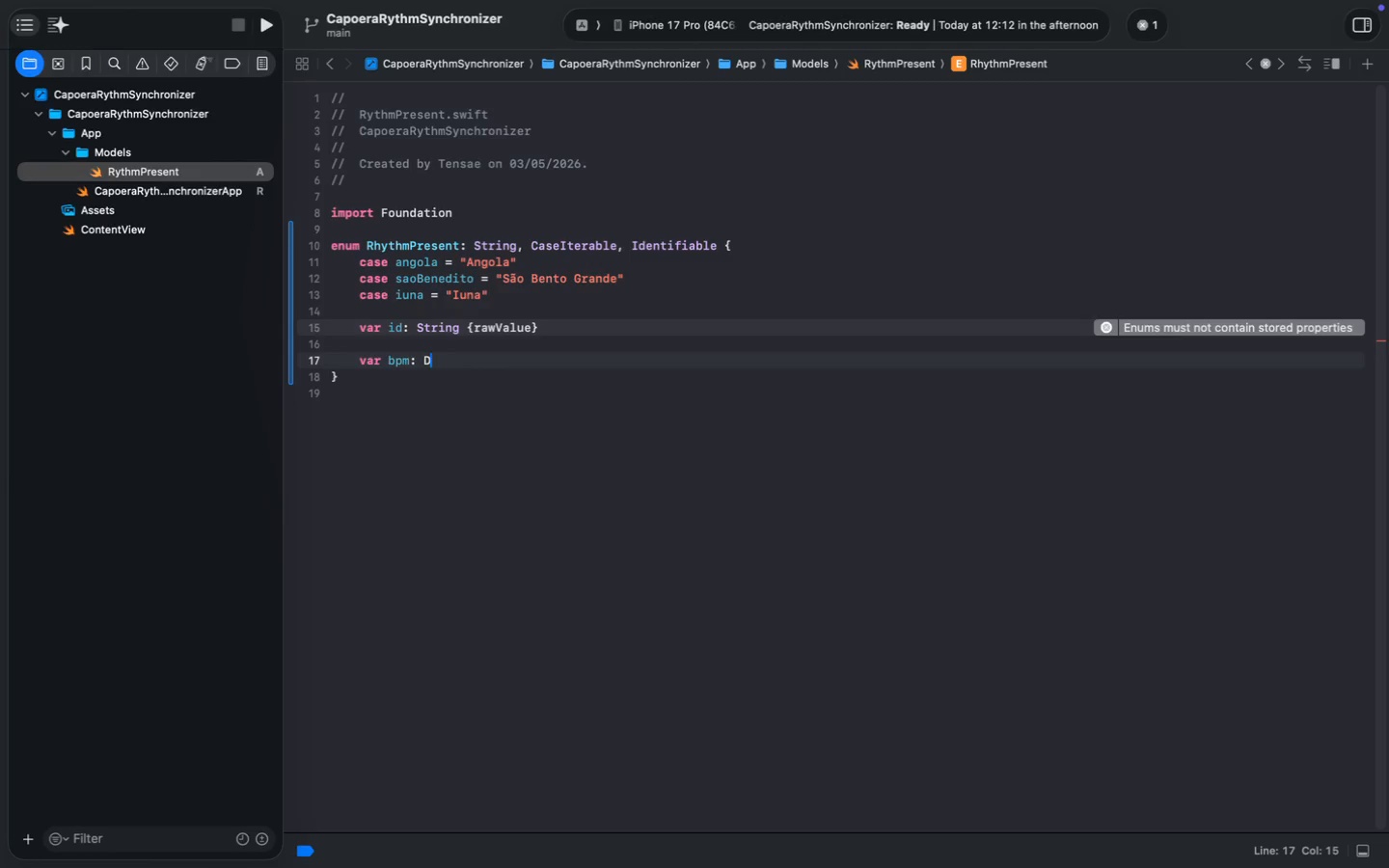 
type(ouble {)
 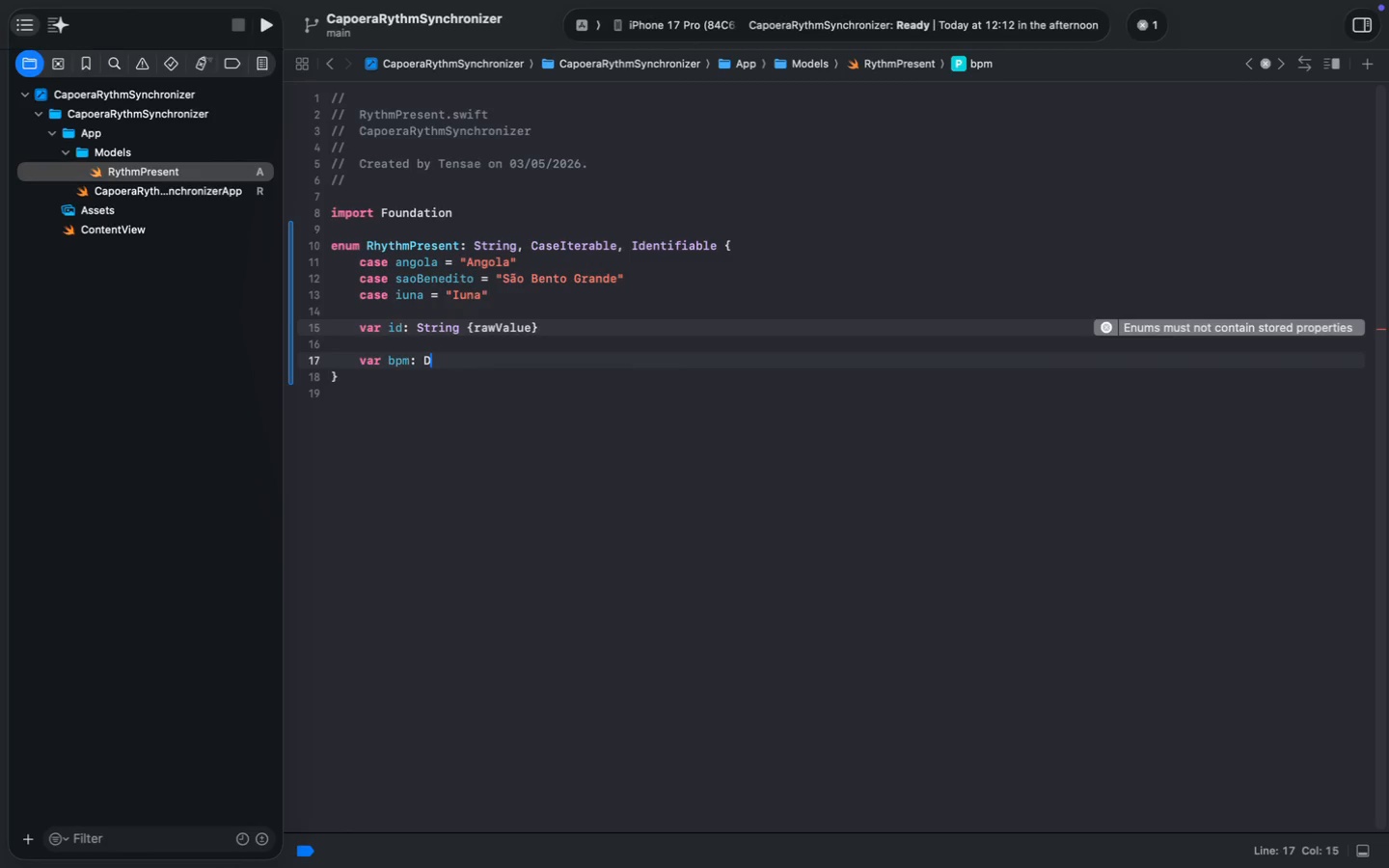 
 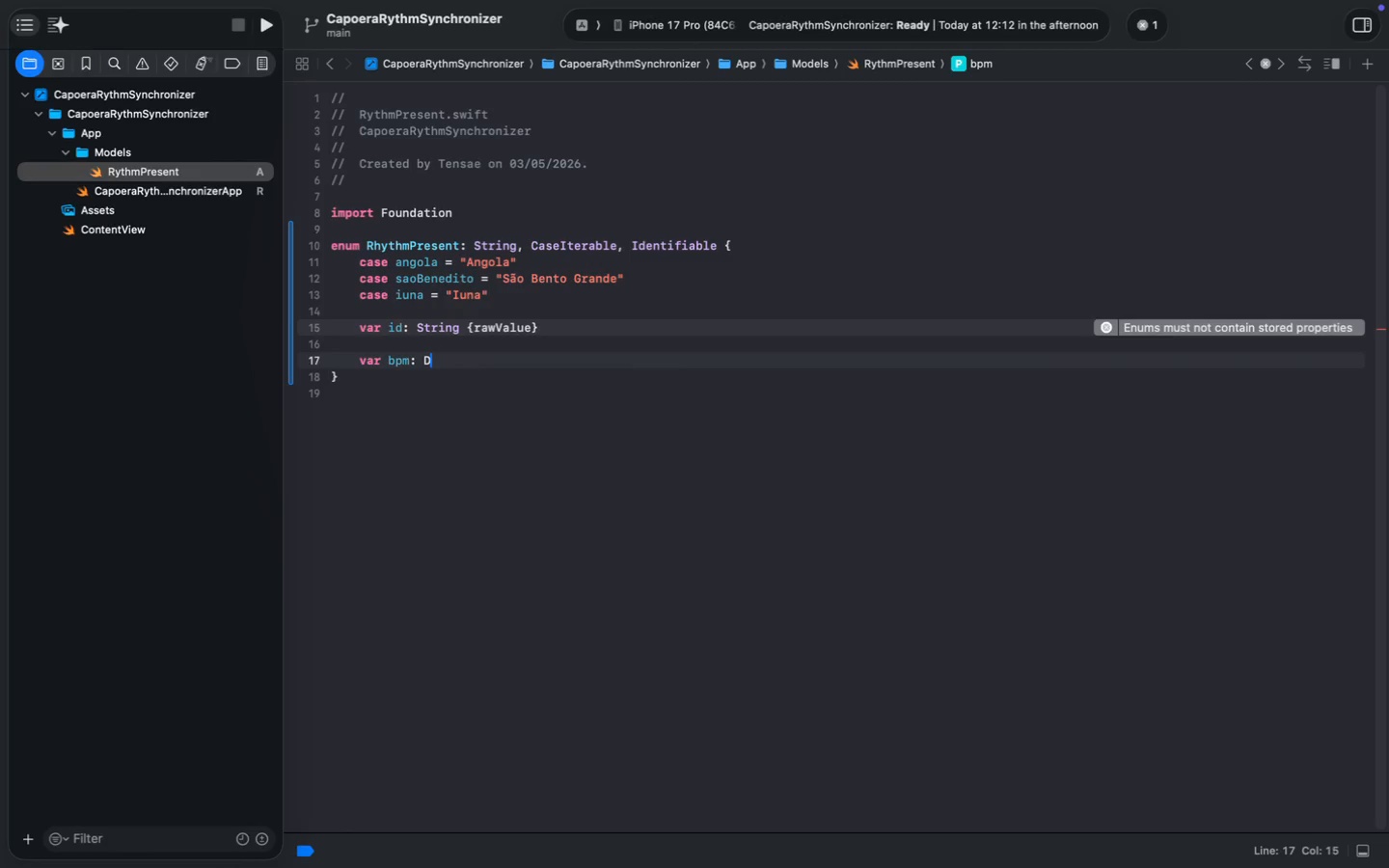 
key(Enter)
 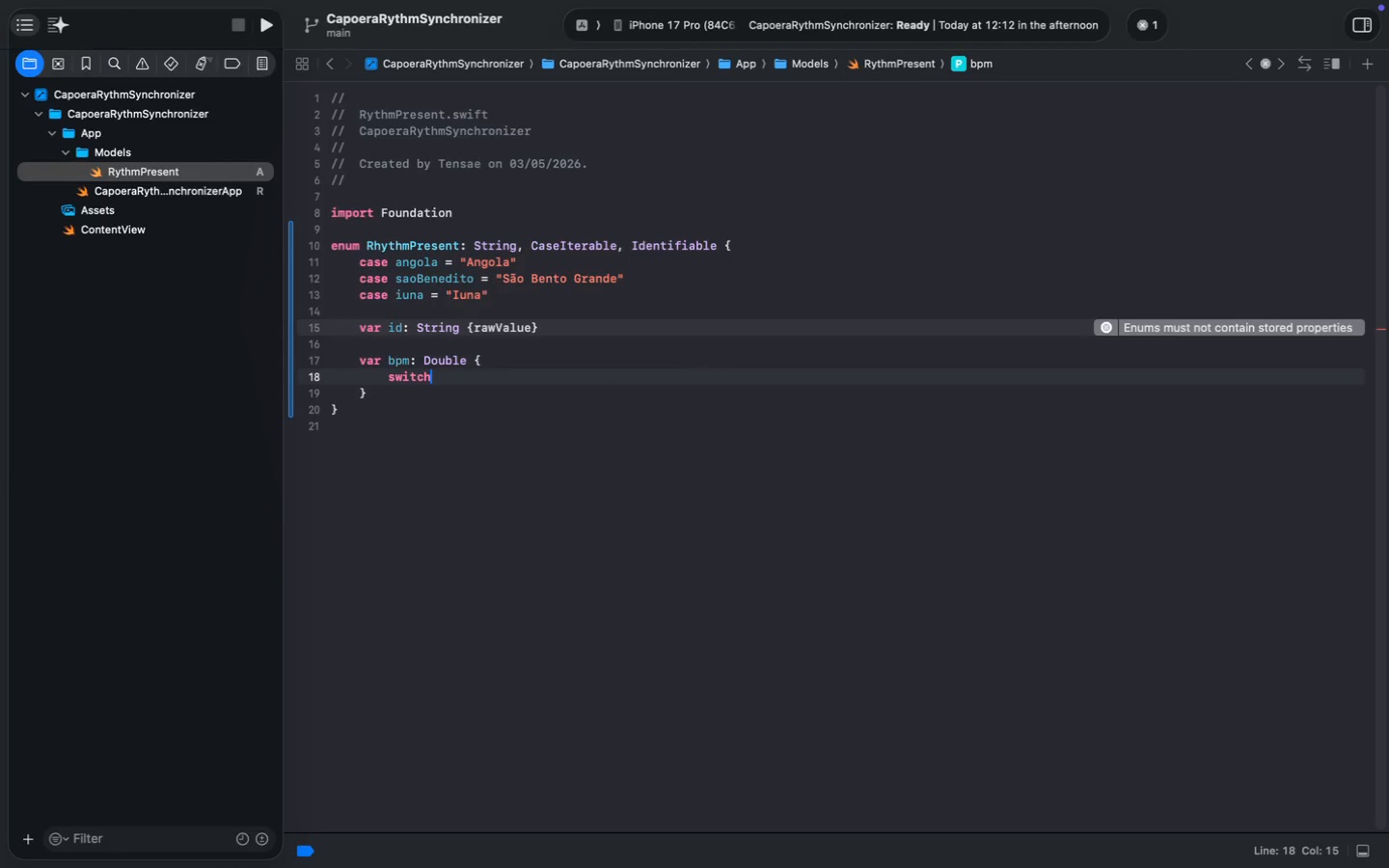 
type(sw)
key(Tab)
type( self {)
 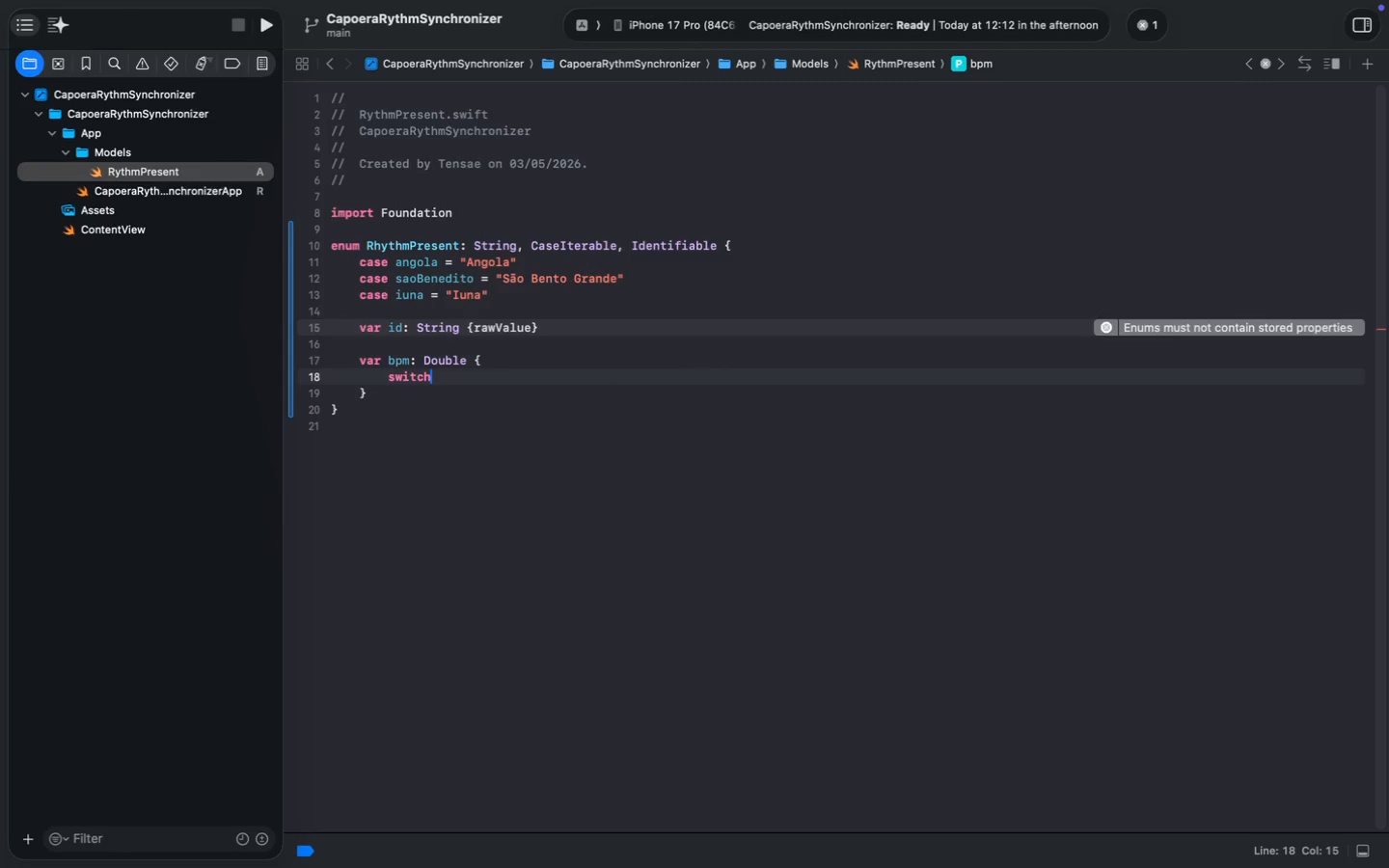 
key(Enter)
 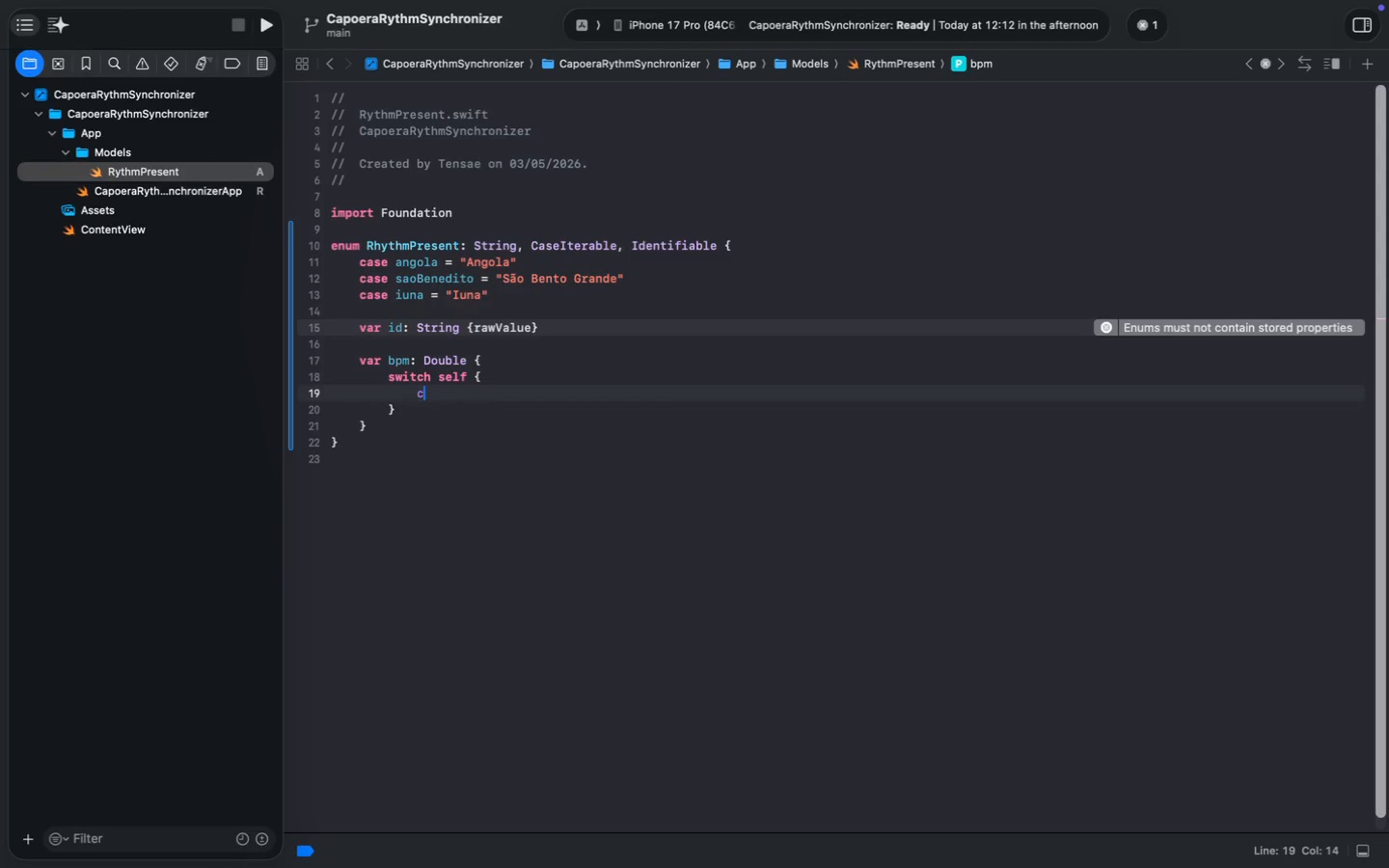 
type(cas)
key(Tab)
type( .a)
key(Tab)
 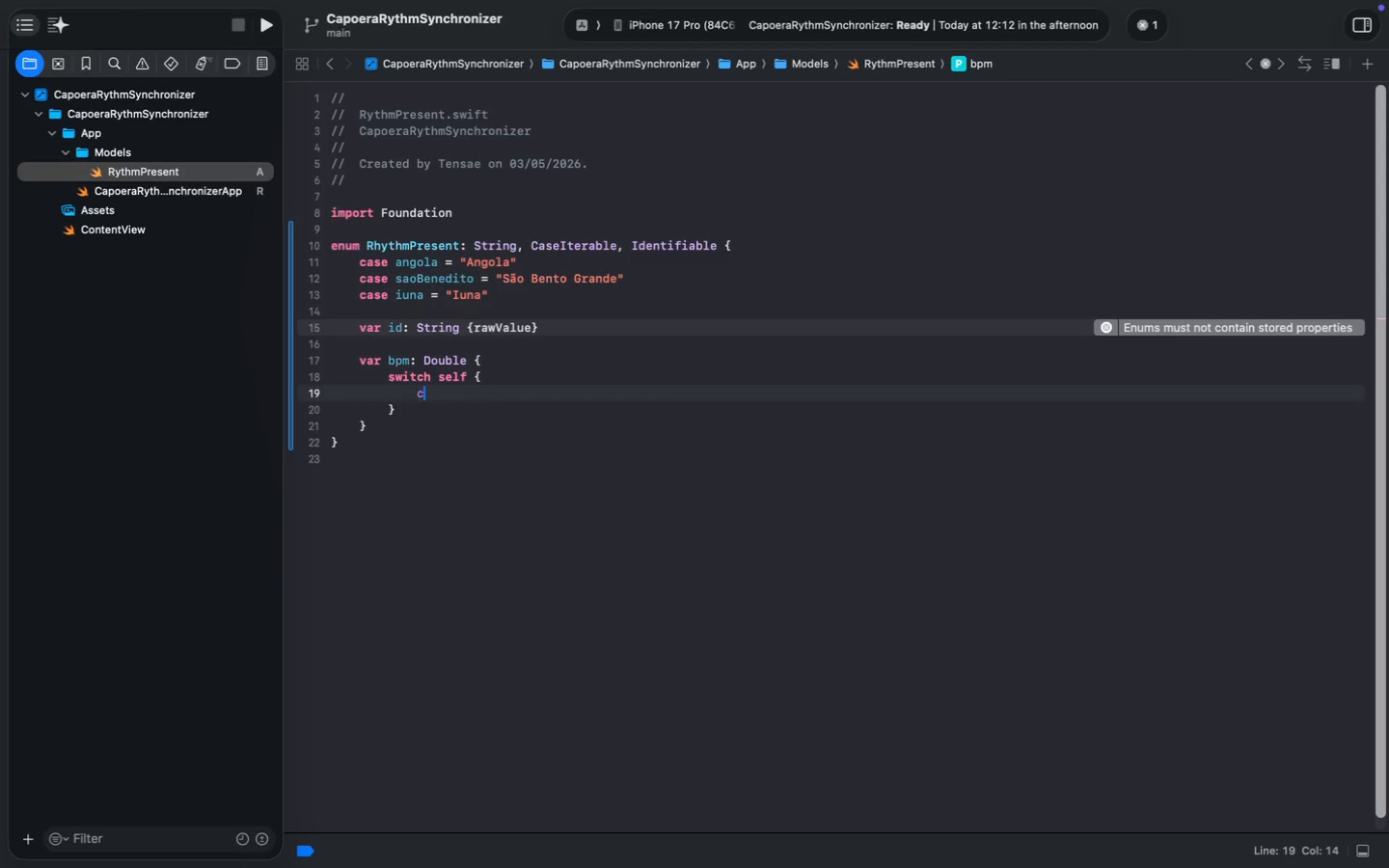 
hold_key(key=ShiftLeft, duration=0.41)
 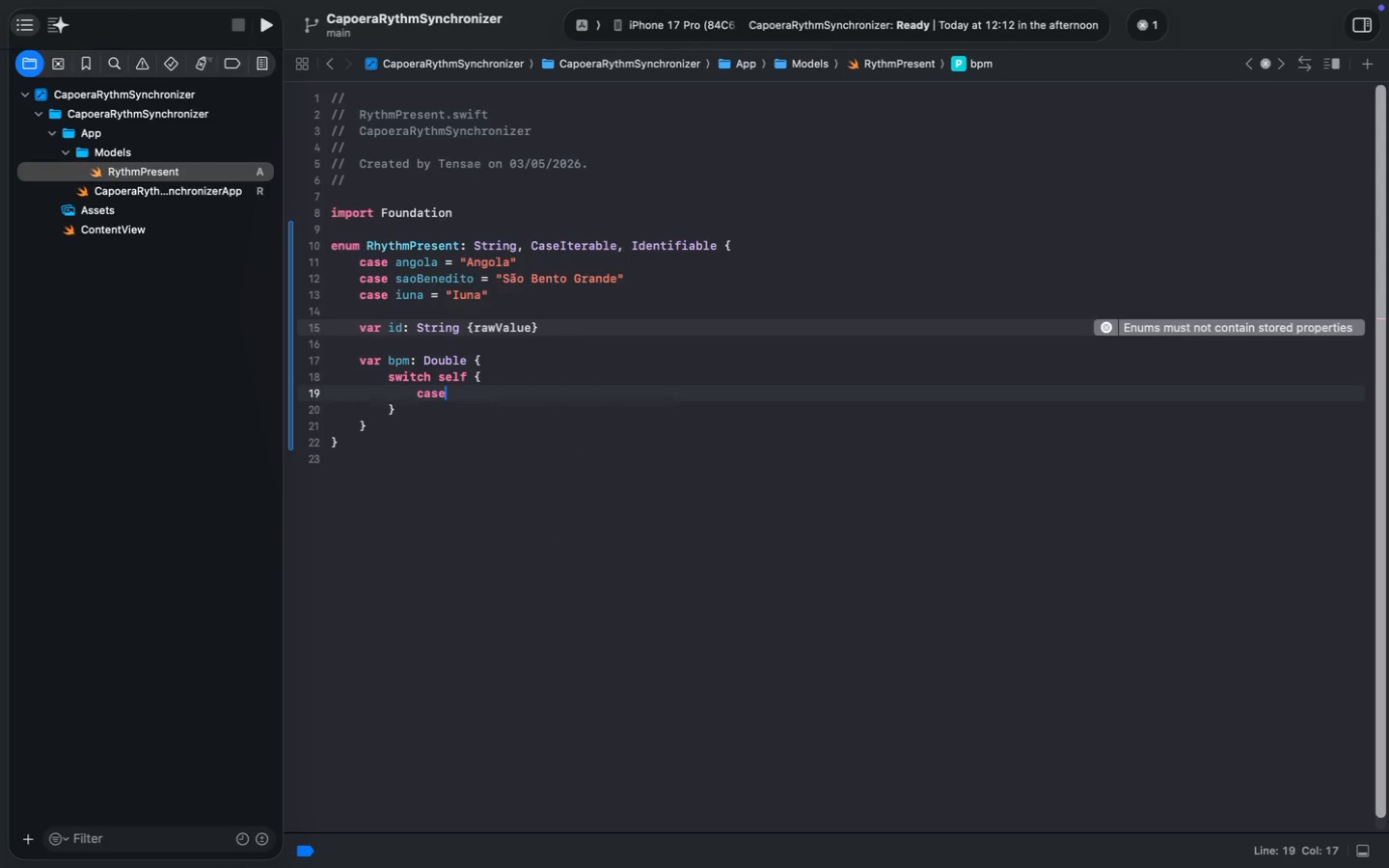 
key(Enter)
 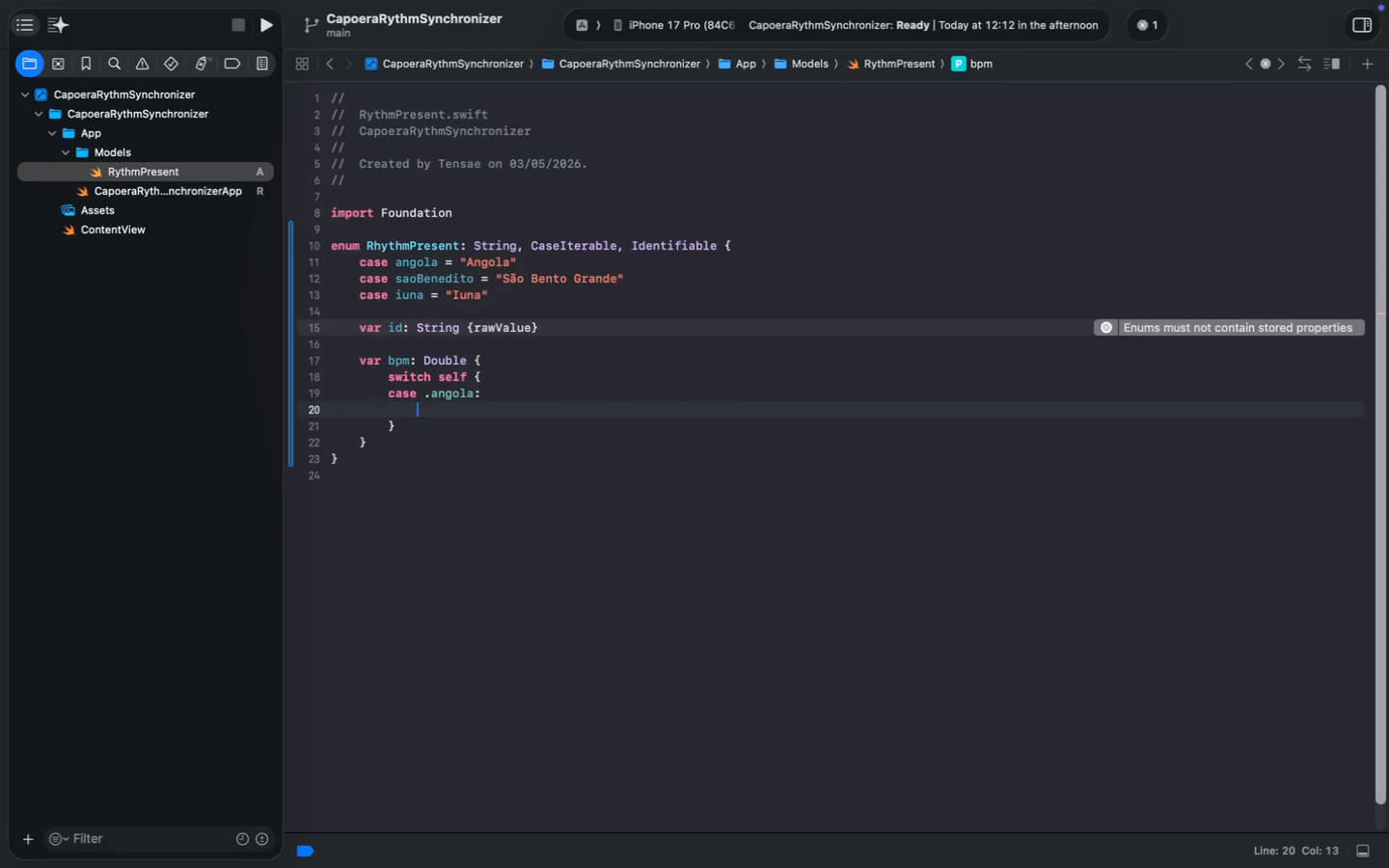 
type(return 70)
 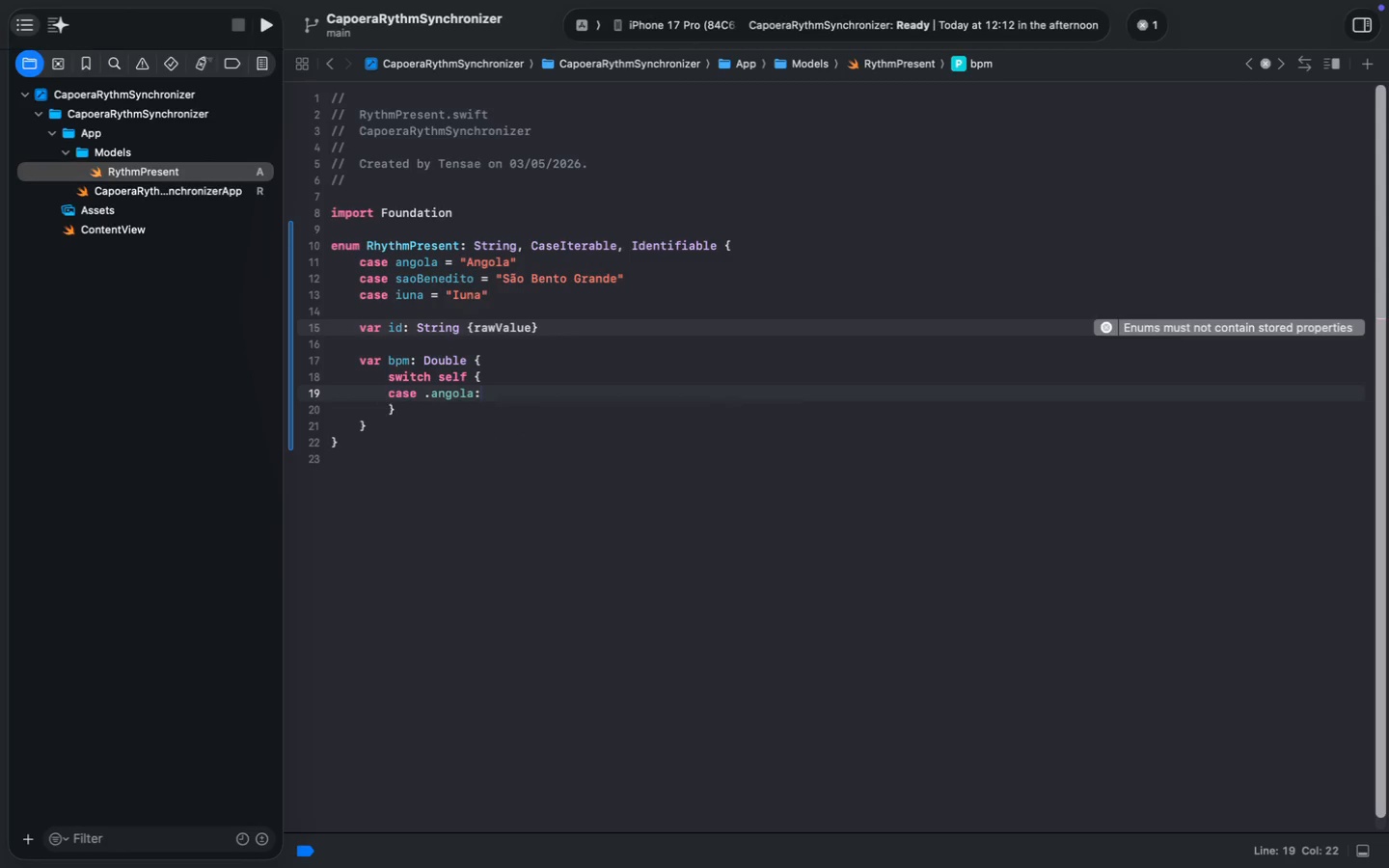 
key(Enter)
 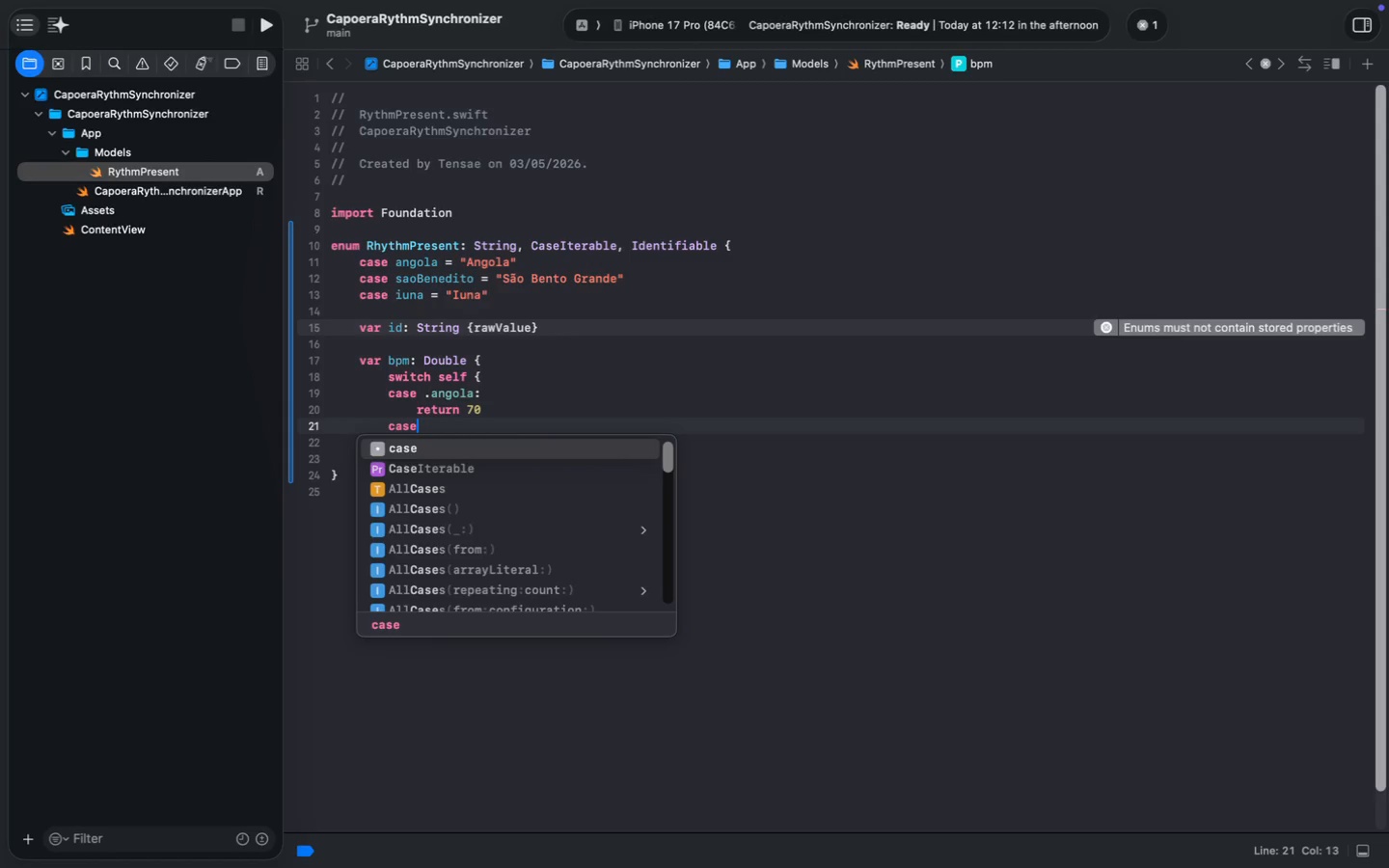 
key(Backspace)
type(case .as)
key(Backspace)
key(Backspace)
type(sa)
key(Tab)
 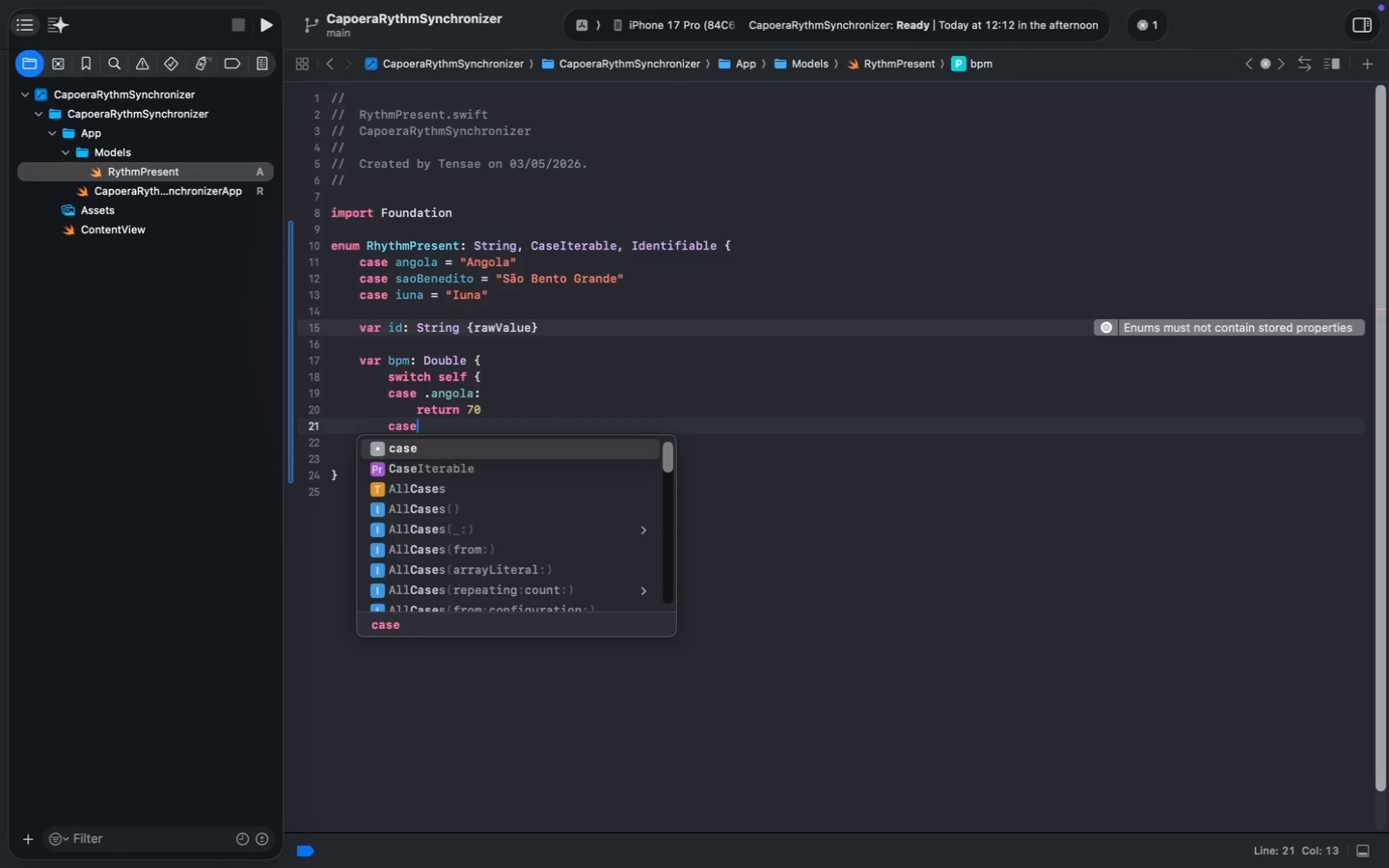 
key(Enter)
 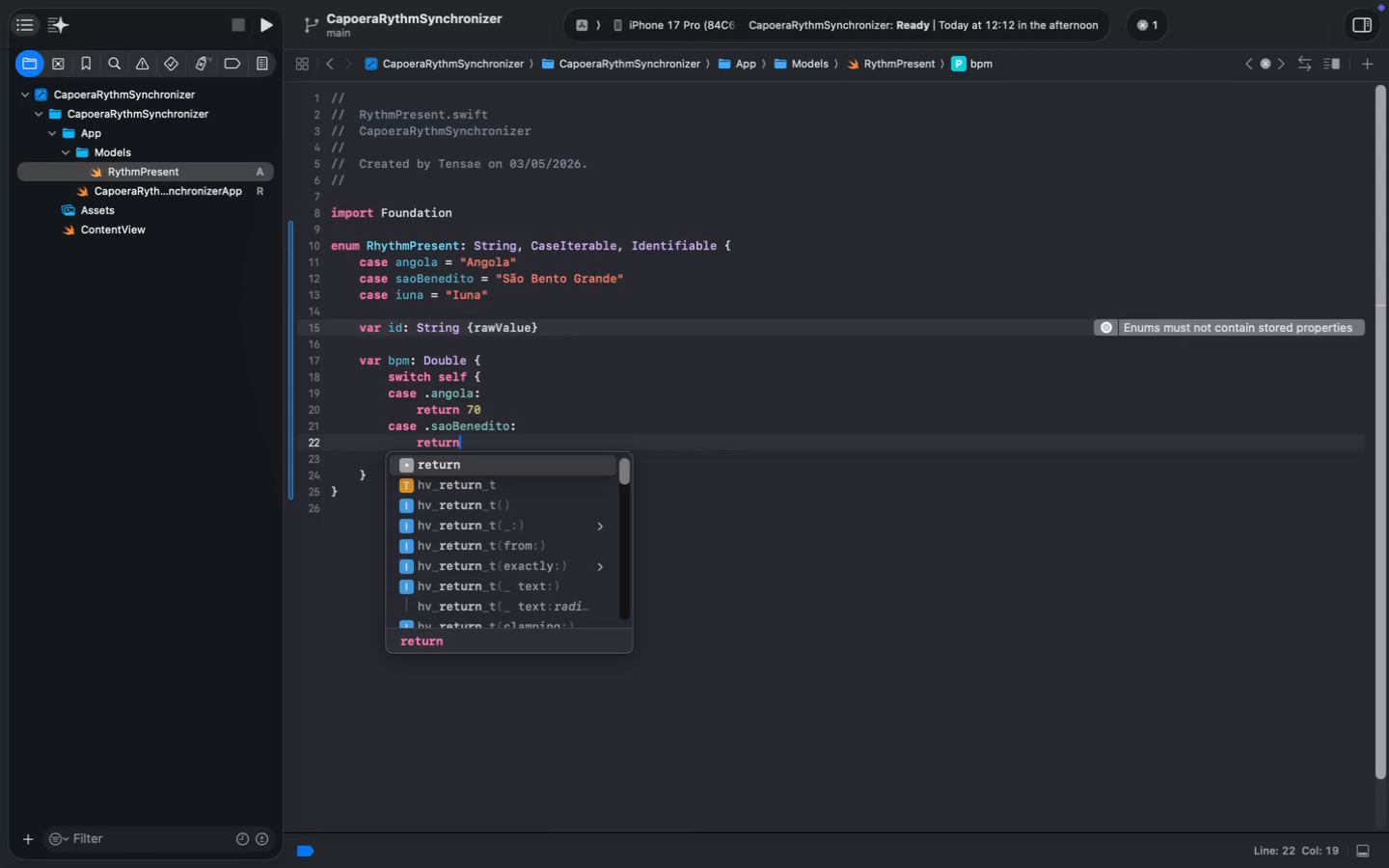 
type(return )
 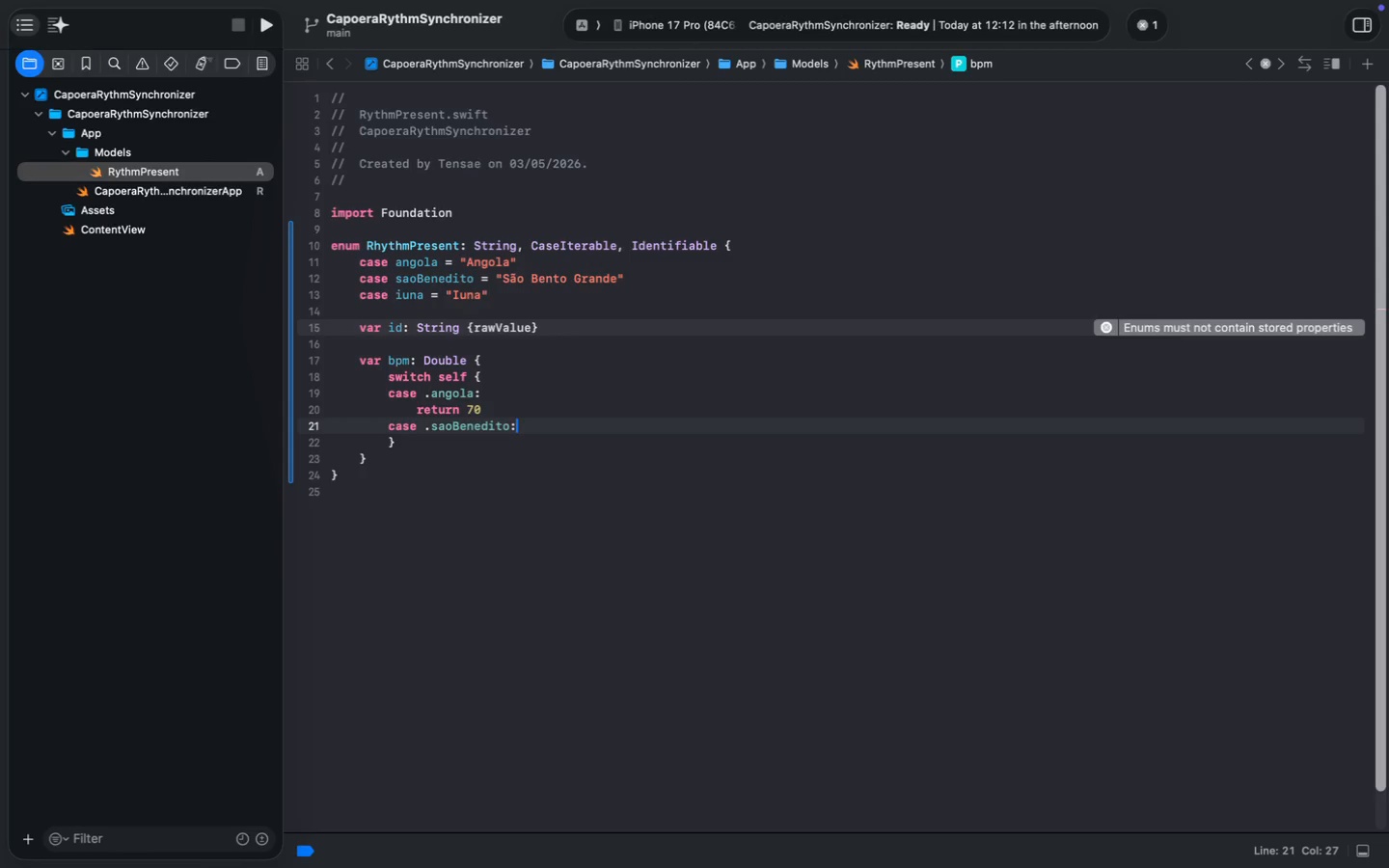 
type(140)
 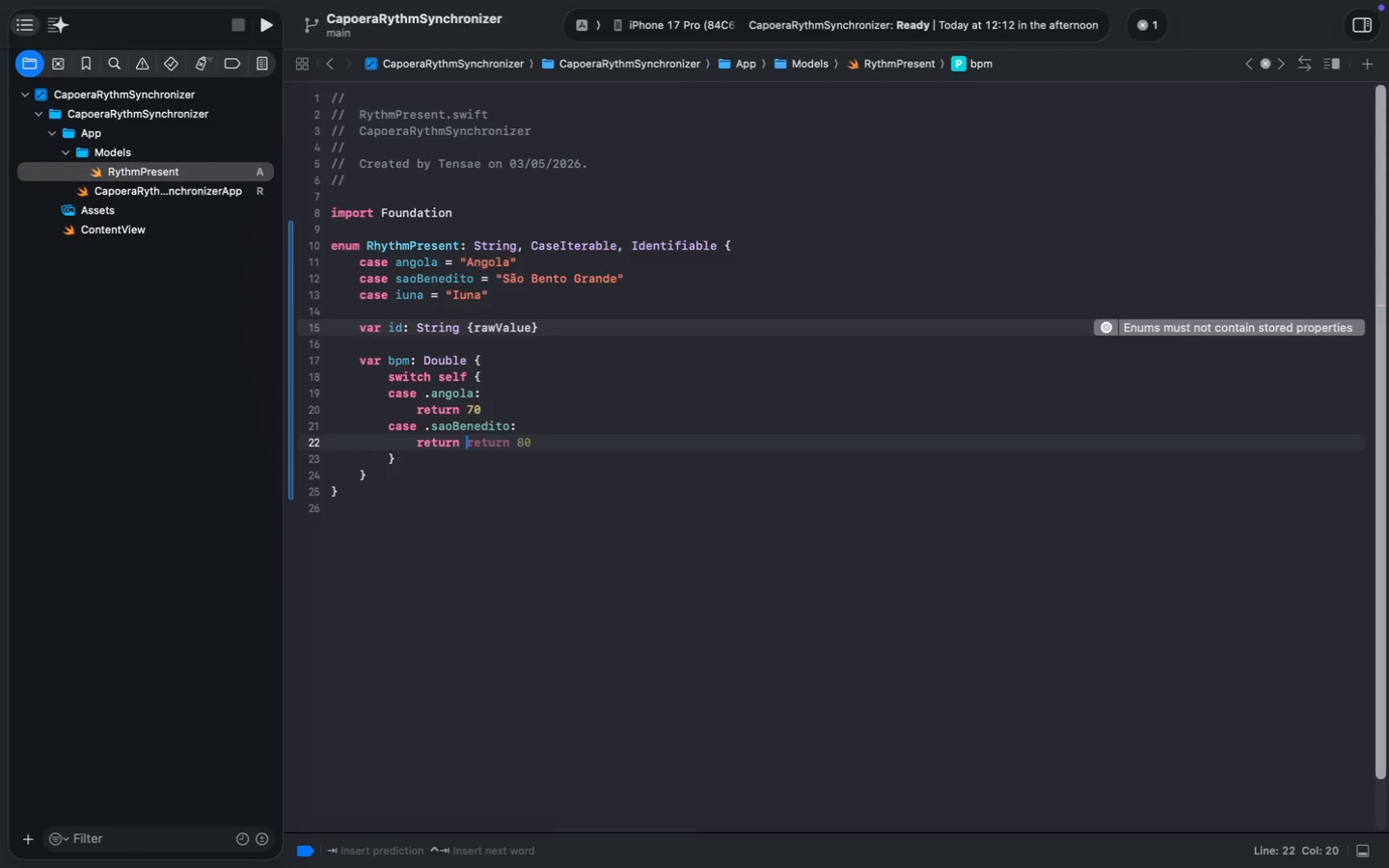 
key(Enter)
 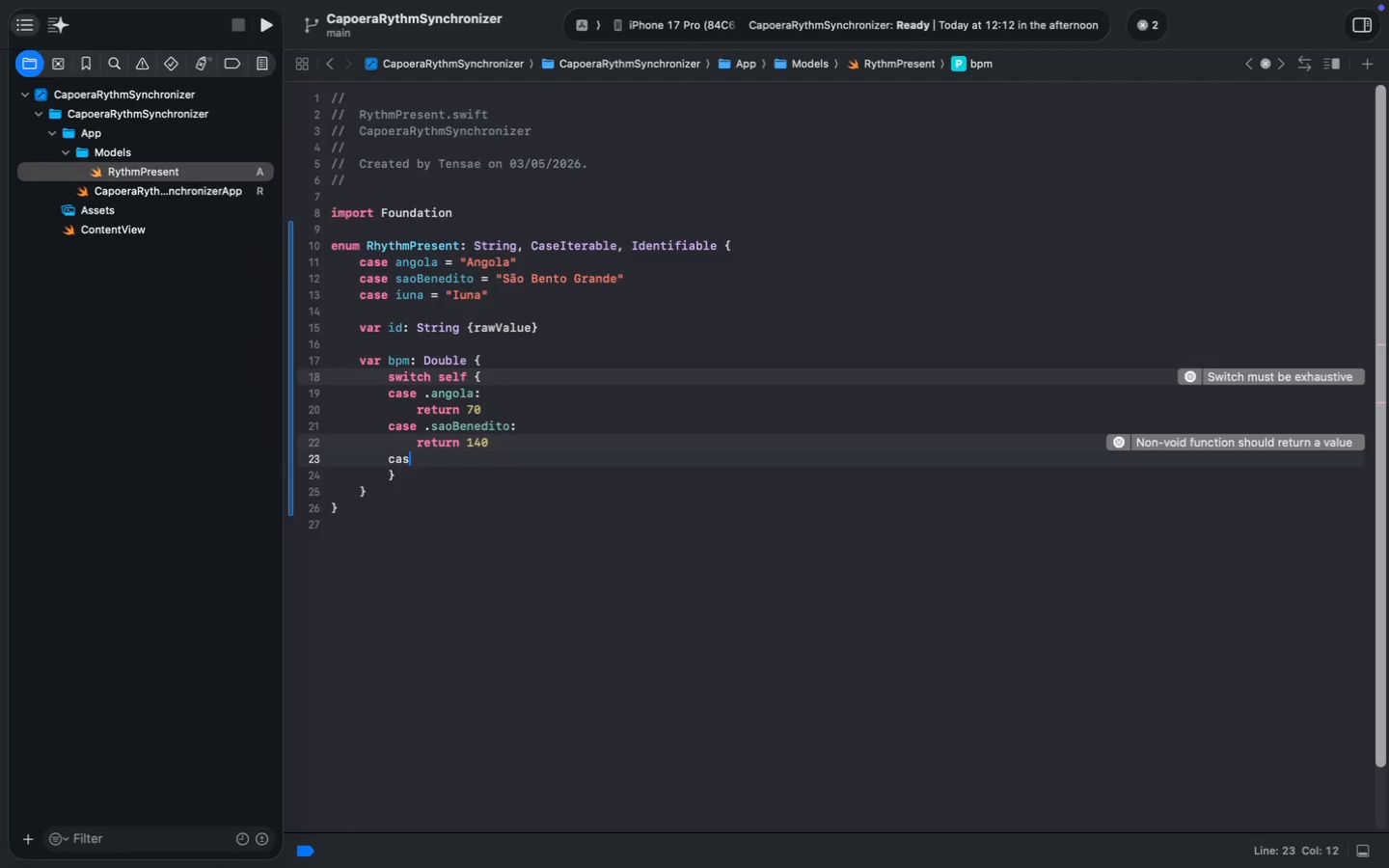 
key(Backspace)
type(case .iuna:)
 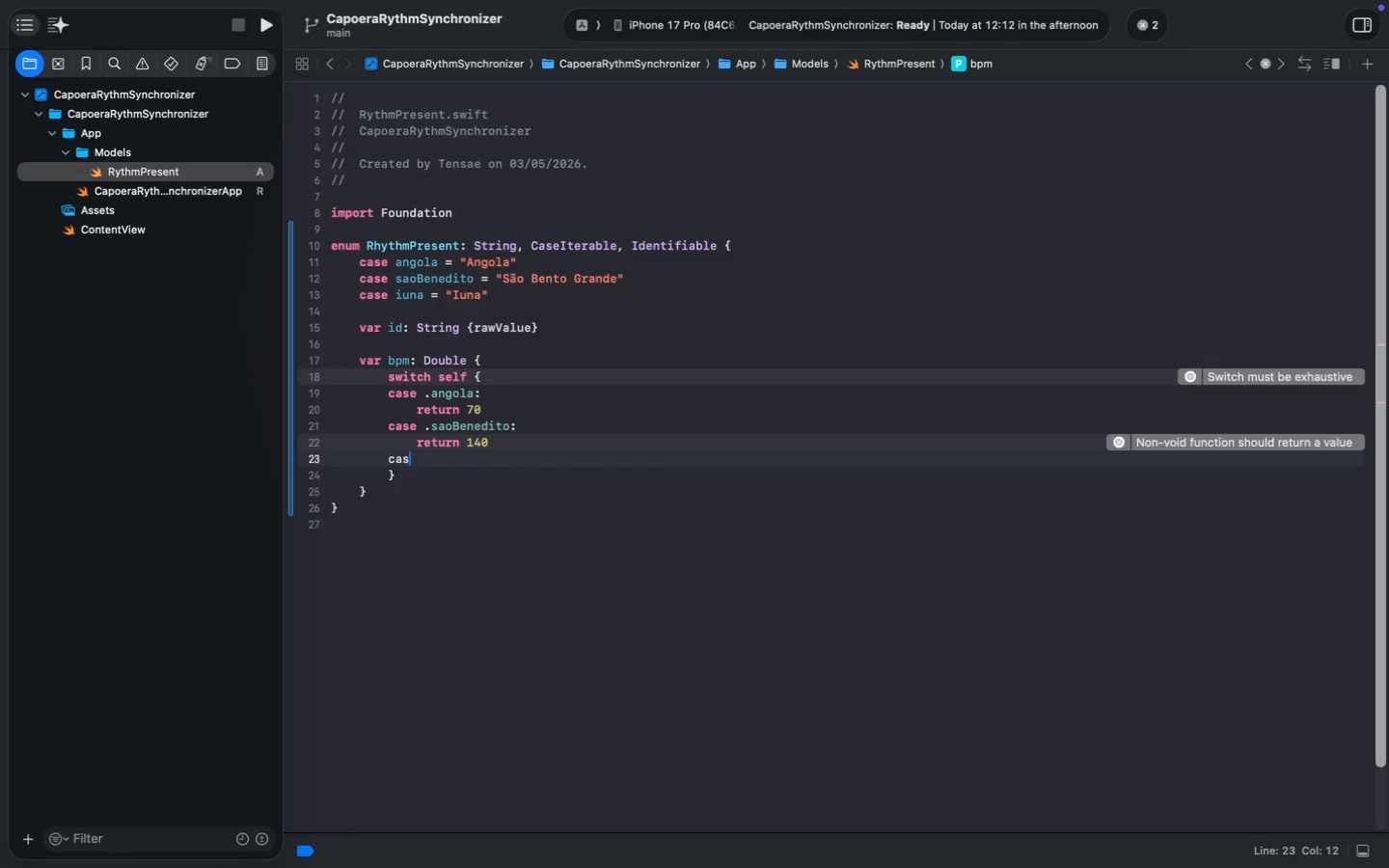 
key(Enter)
 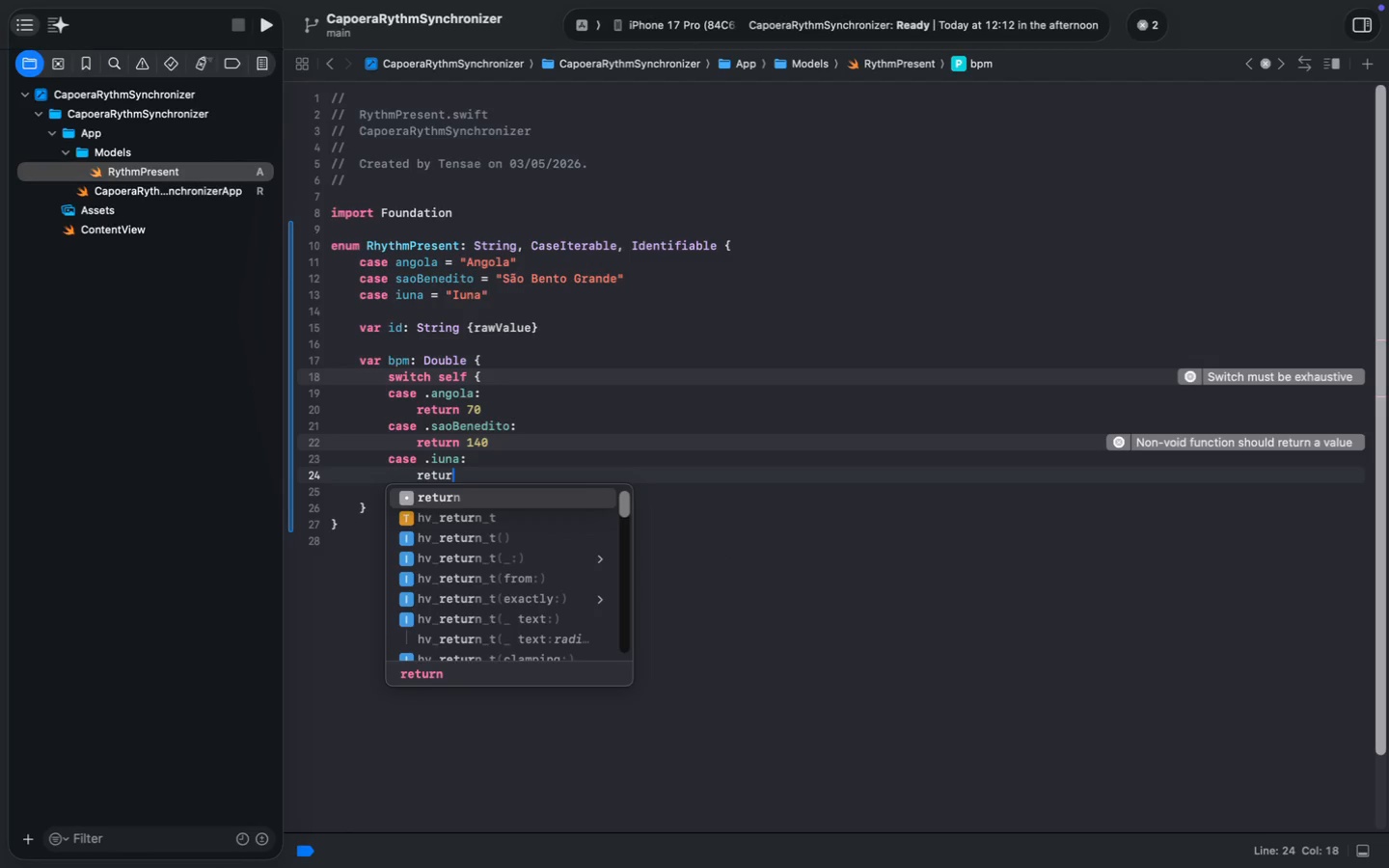 
type(return 100)
 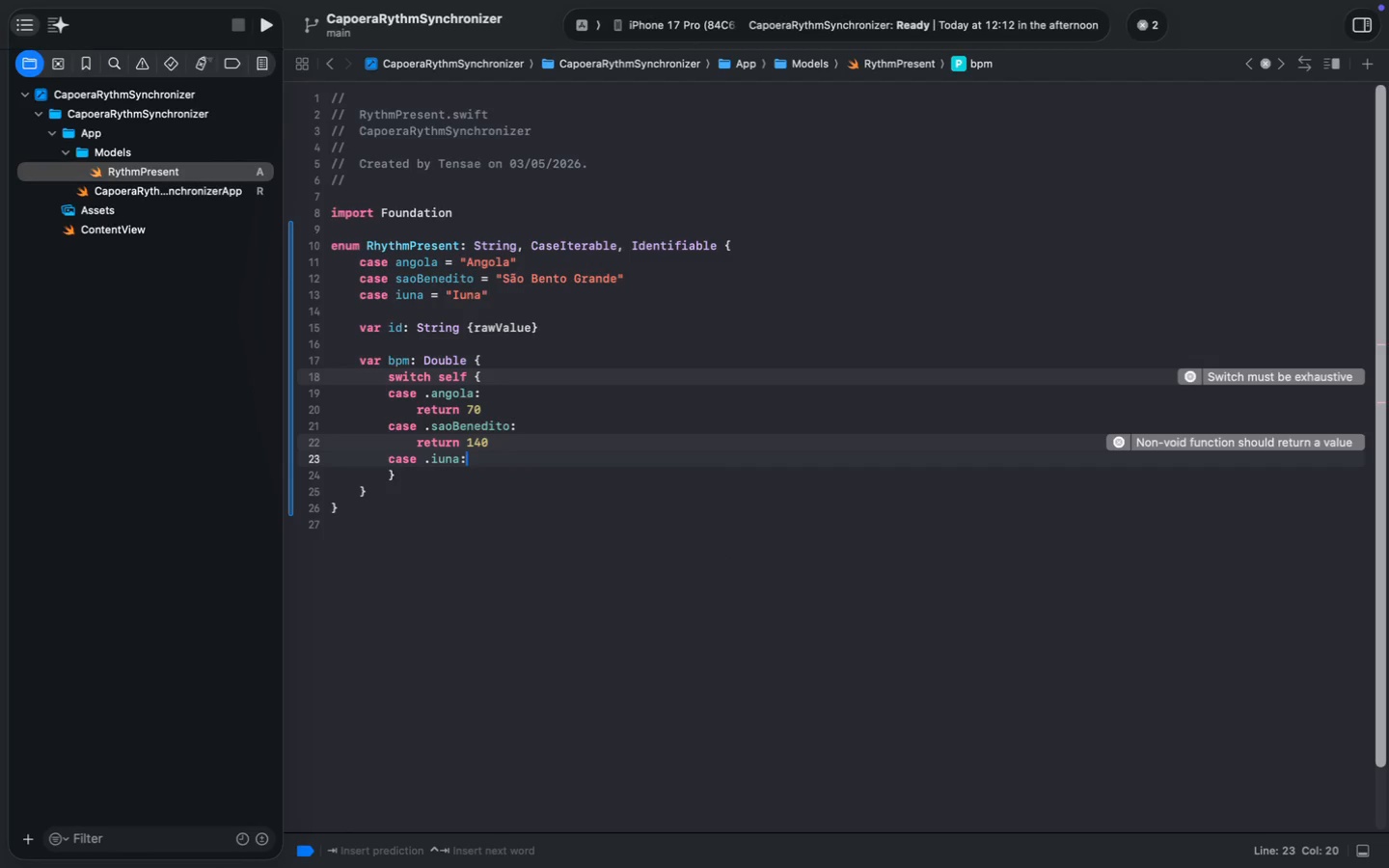 
key(ArrowDown)
 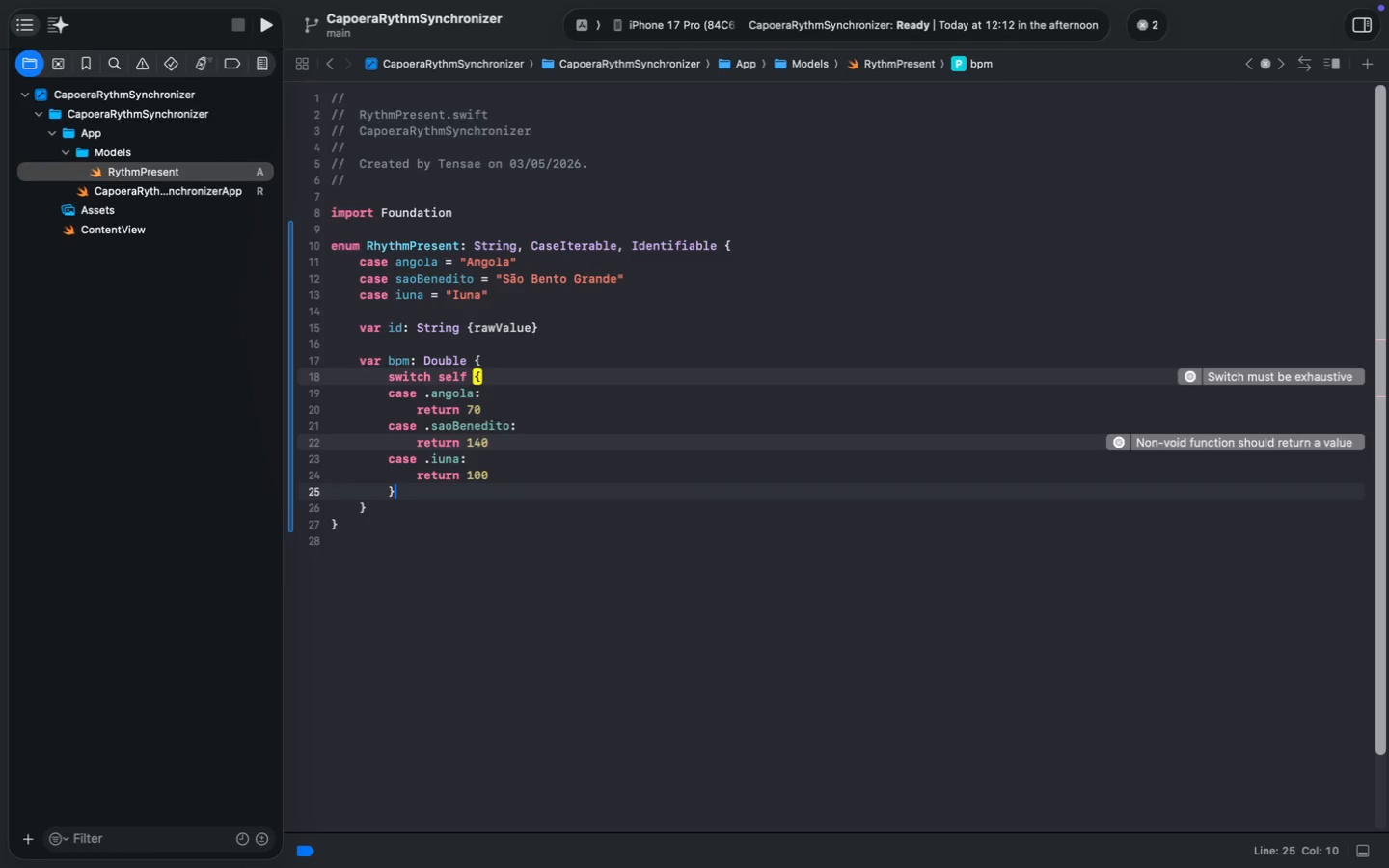 
key(ArrowDown)
 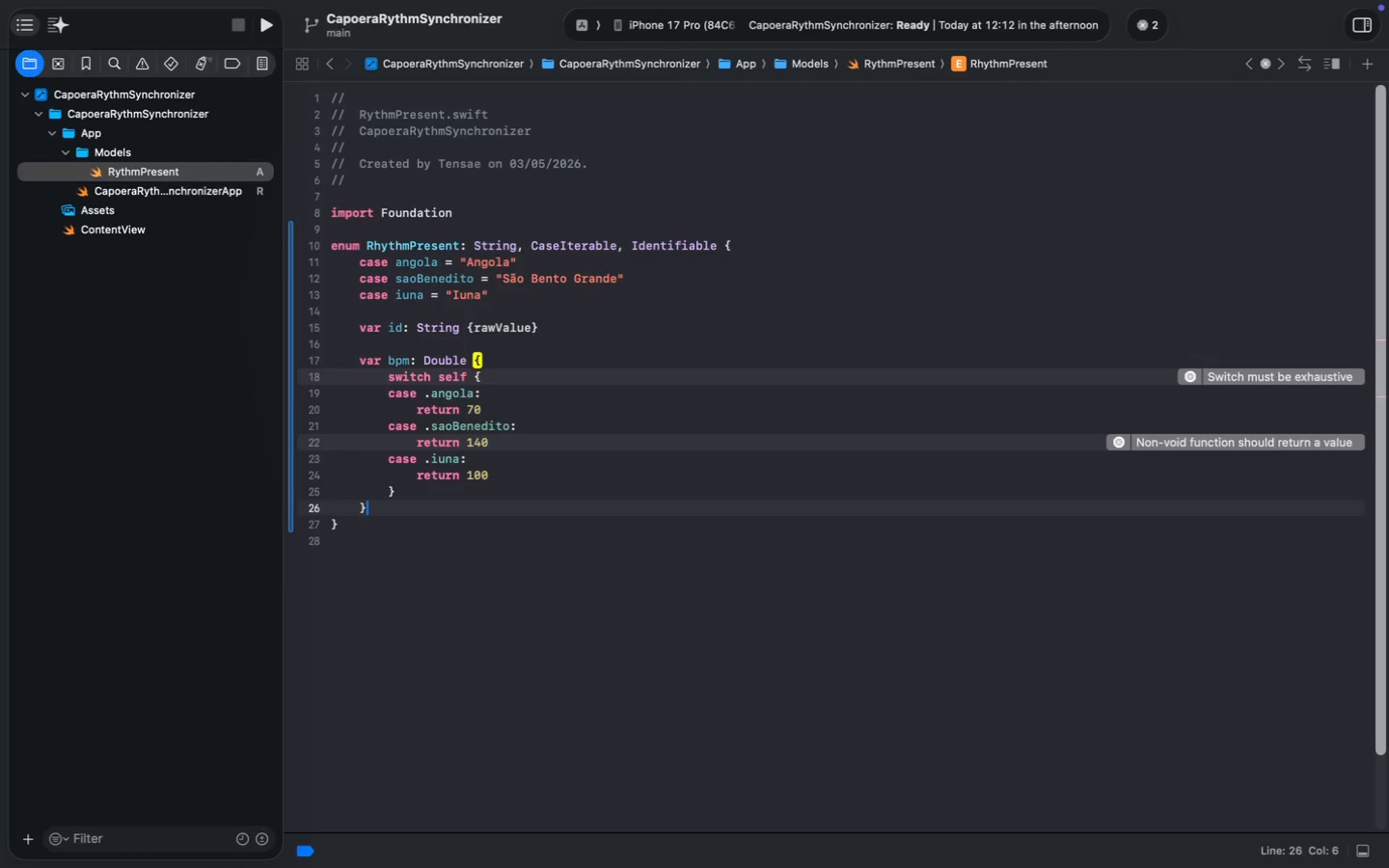 
key(Enter)
 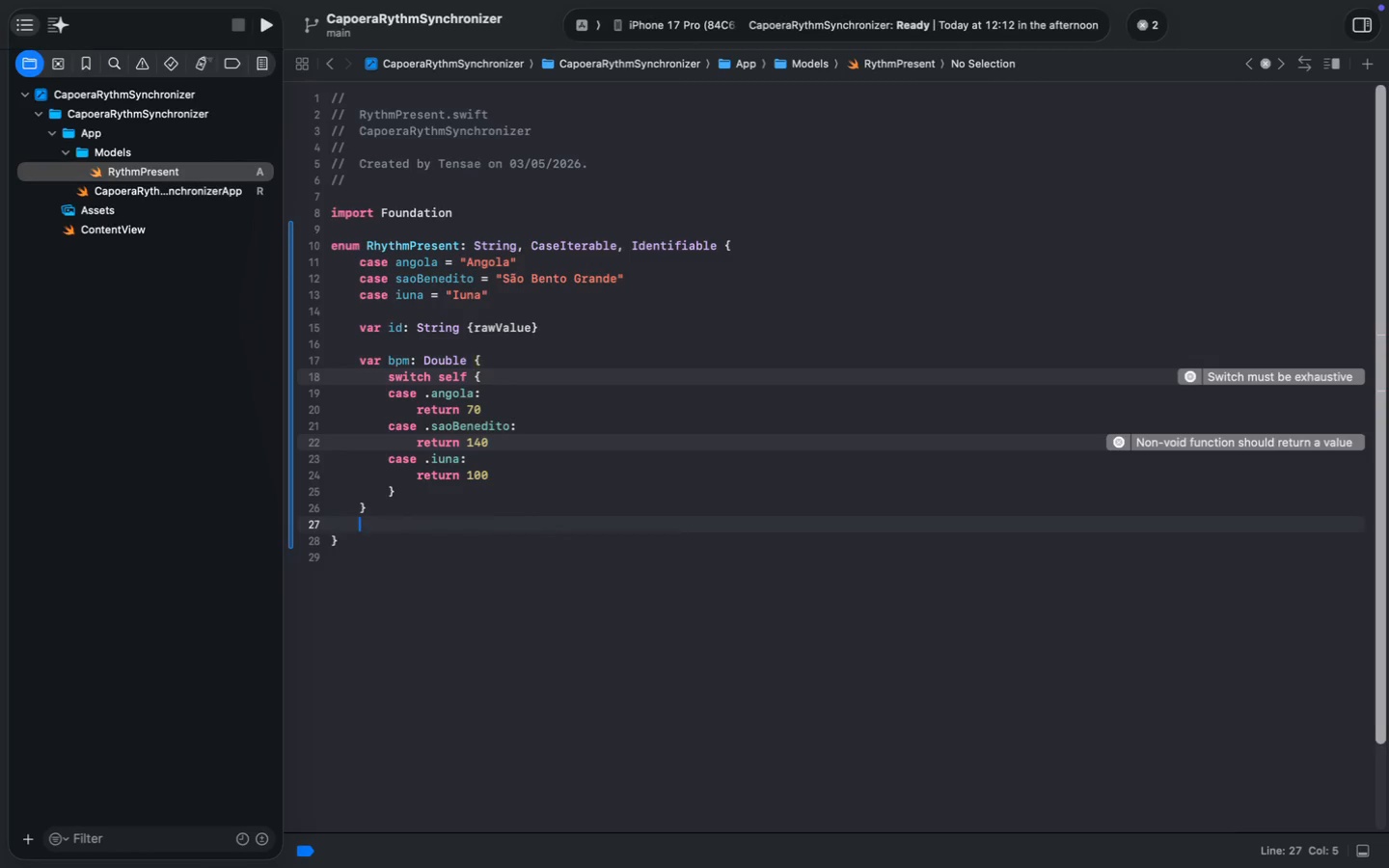 
key(Enter)
 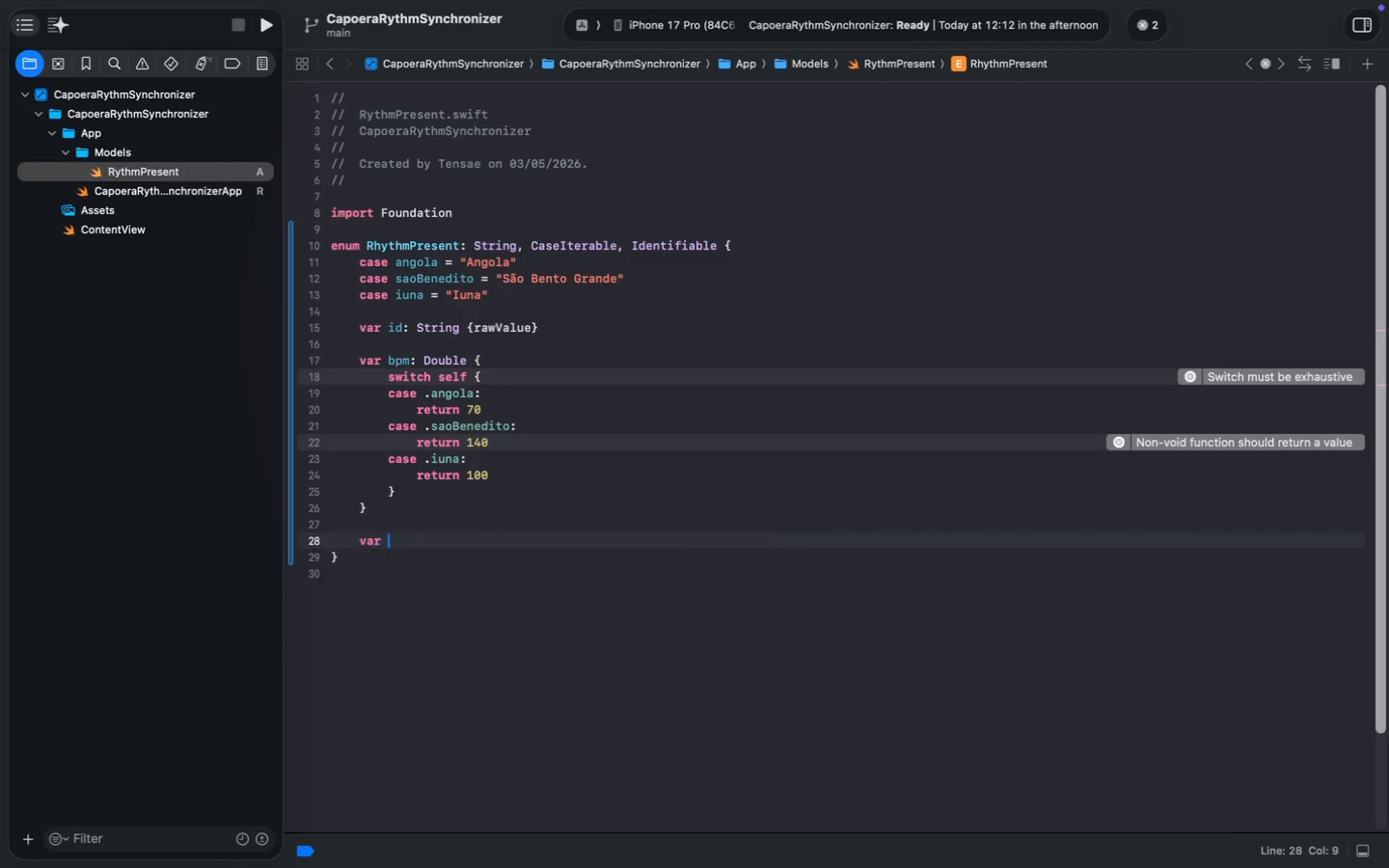 
type(c)
key(Backspace)
type(var accentEvery: IN)
key(Backspace)
type(nt()
key(Backspace)
type( {)
 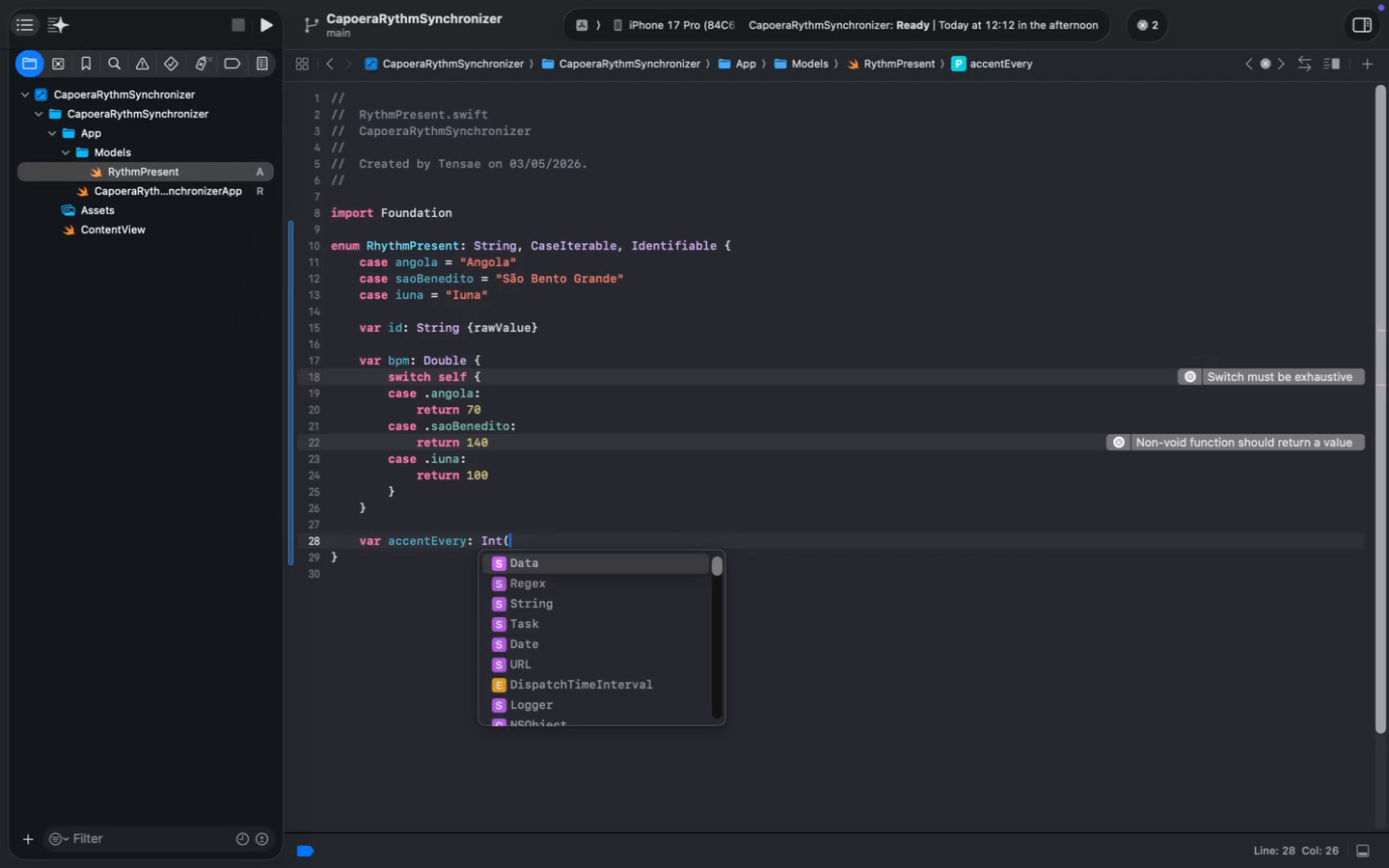 
 